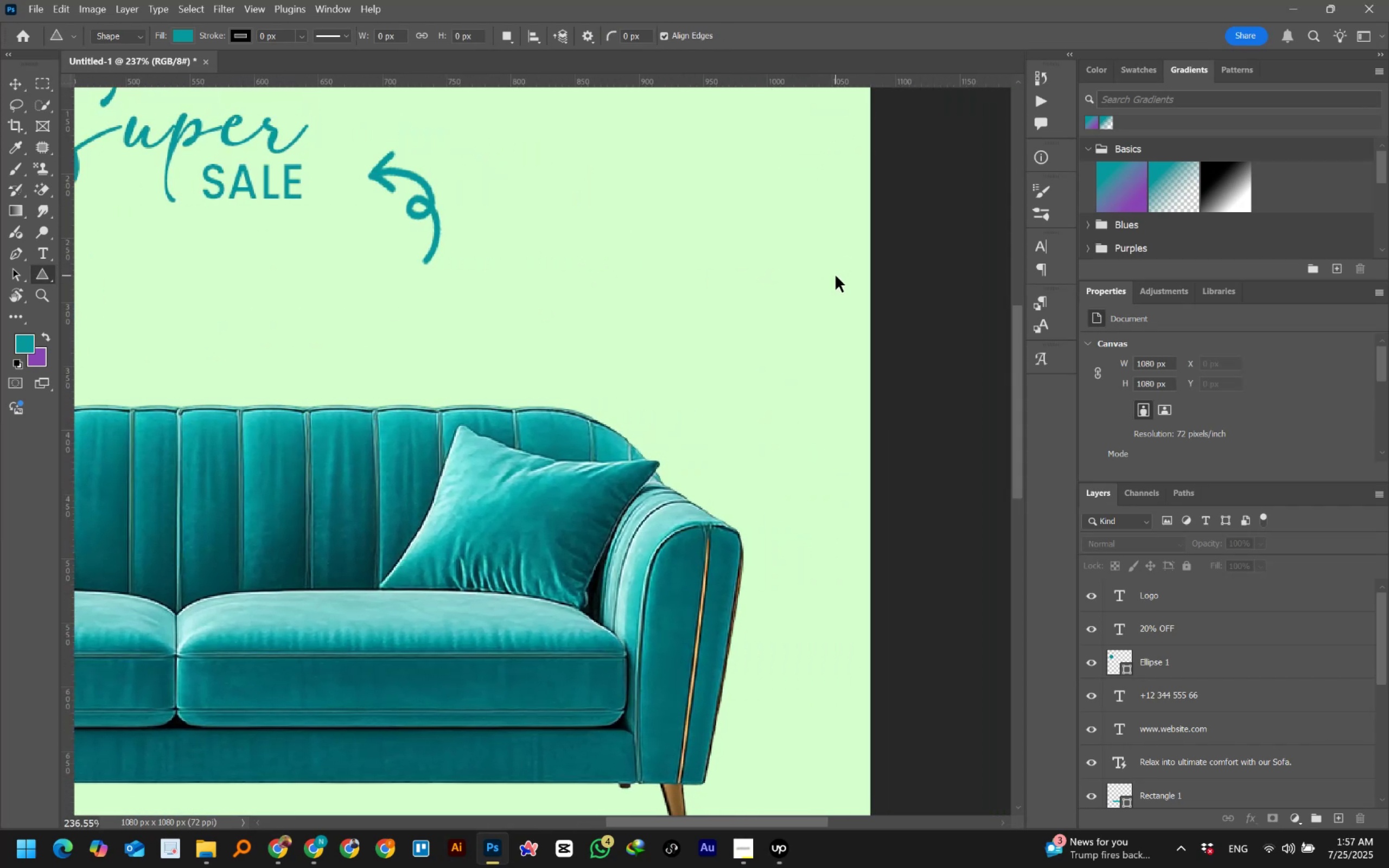 
hold_key(key=AltLeft, duration=0.65)
scroll: coordinate [698, 269], scroll_direction: up, amount: 2.0
 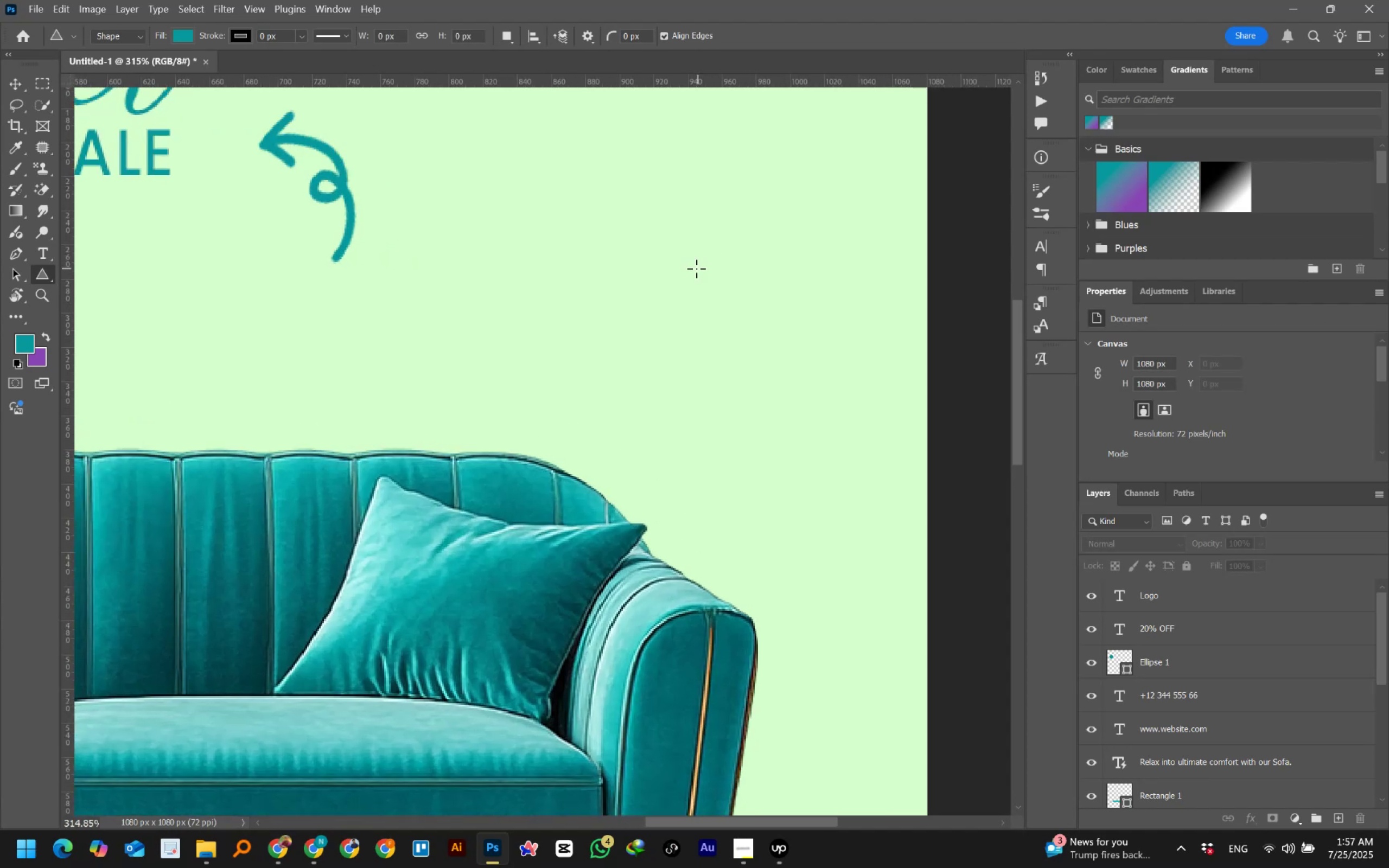 
left_click_drag(start_coordinate=[652, 290], to_coordinate=[678, 308])
 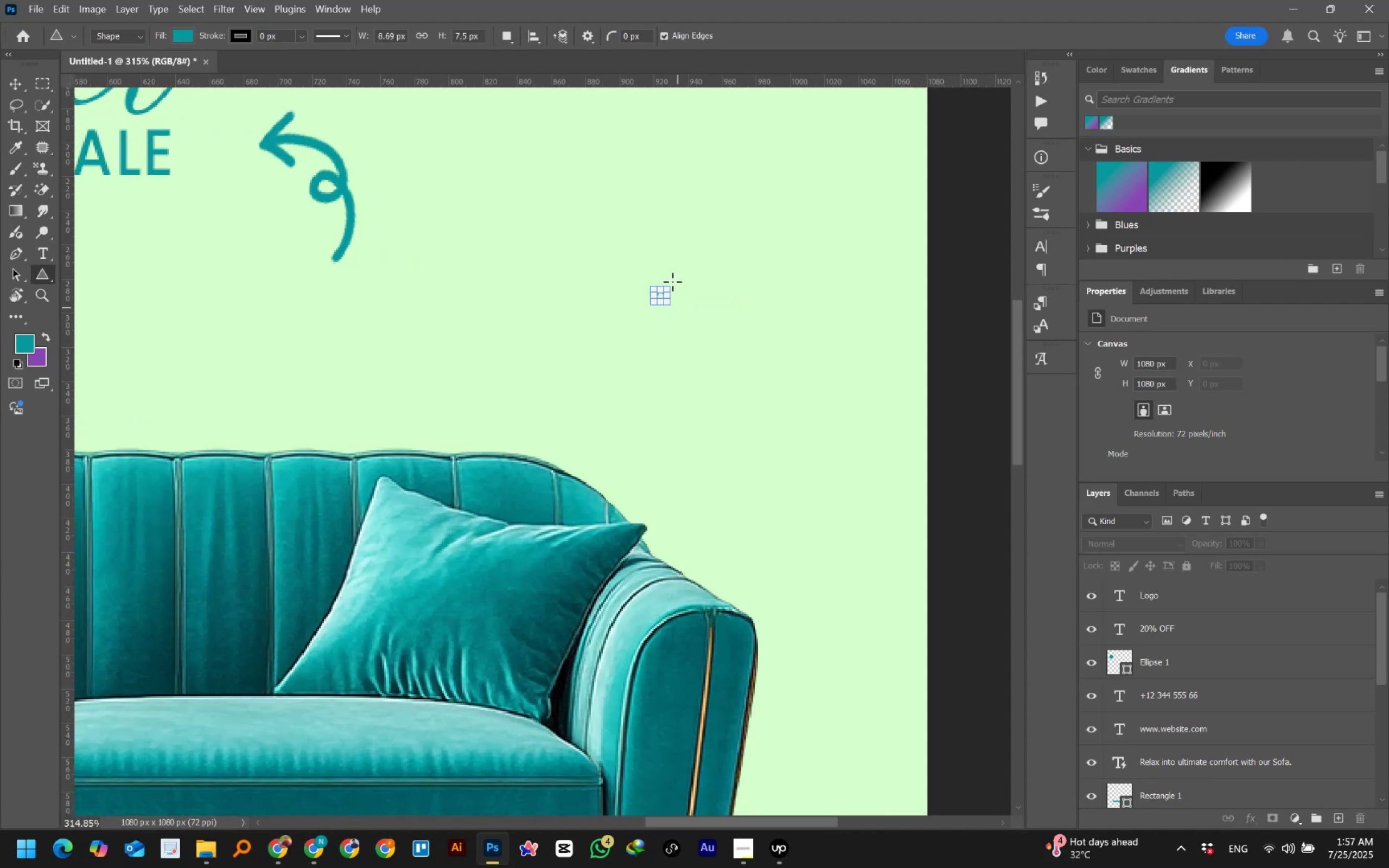 
hold_key(key=ShiftLeft, duration=1.32)
 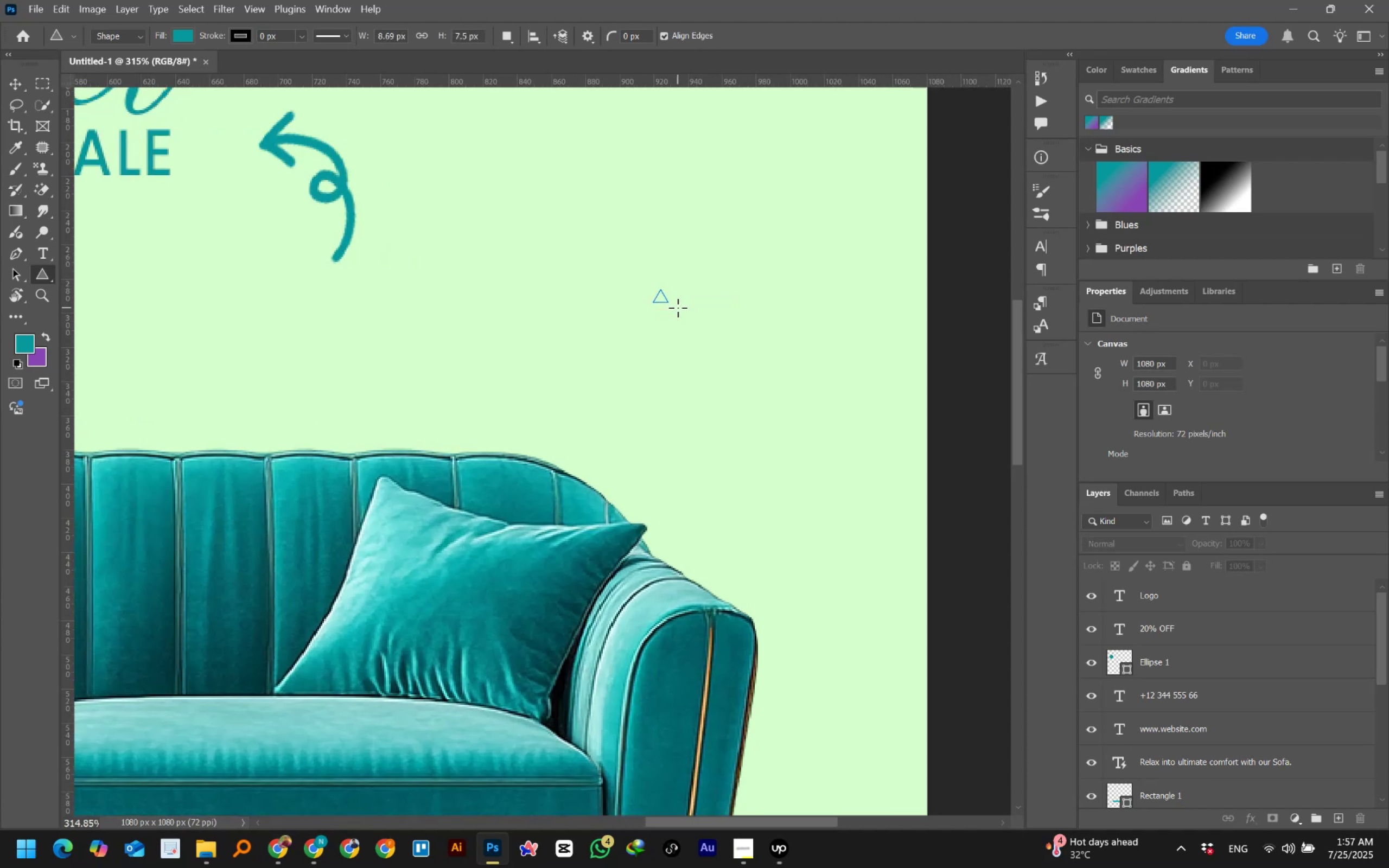 
hold_key(key=AltLeft, duration=0.77)
scroll: coordinate [672, 279], scroll_direction: up, amount: 8.0
 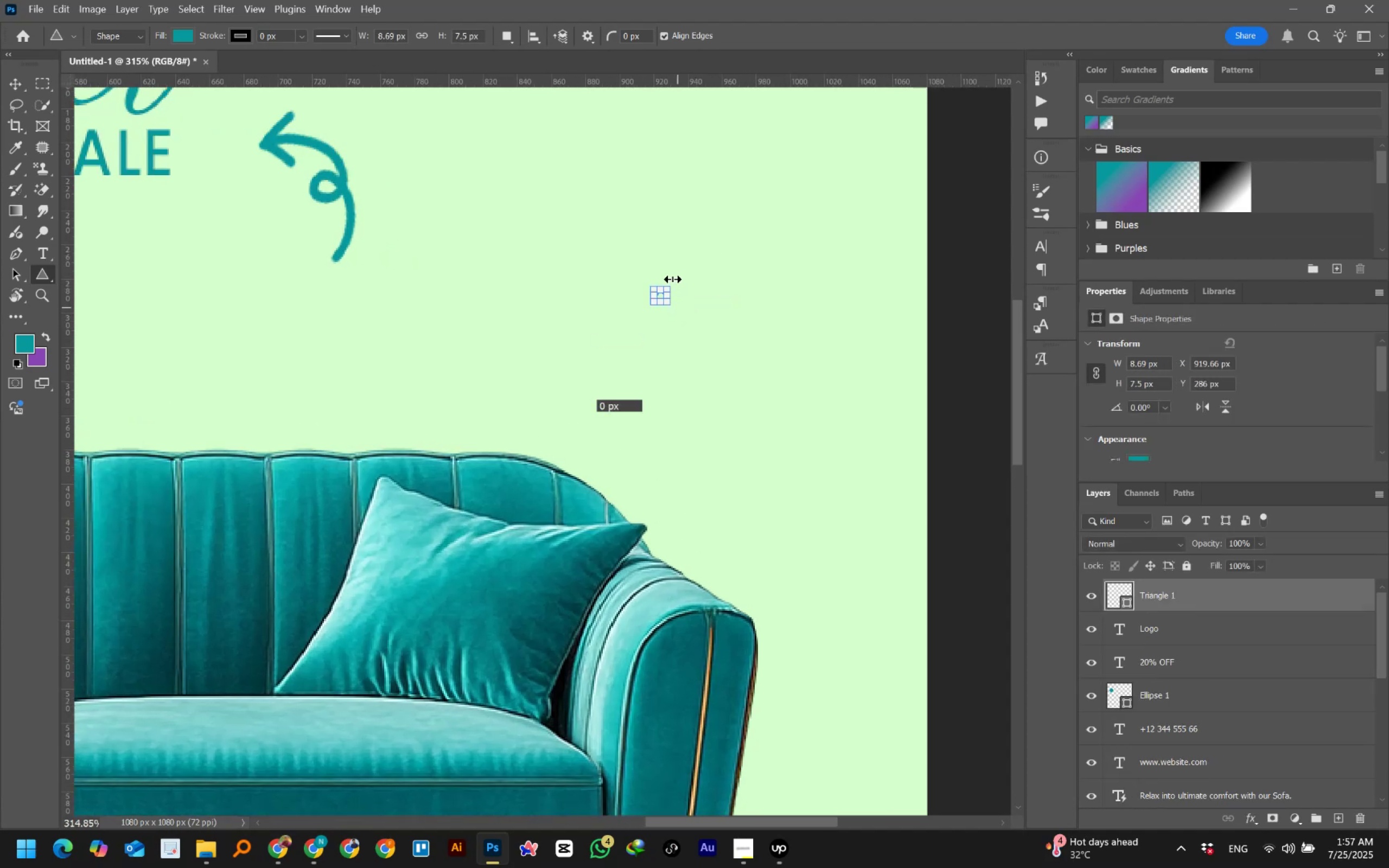 
hold_key(key=AltLeft, duration=0.82)
scroll: coordinate [653, 375], scroll_direction: up, amount: 4.0
 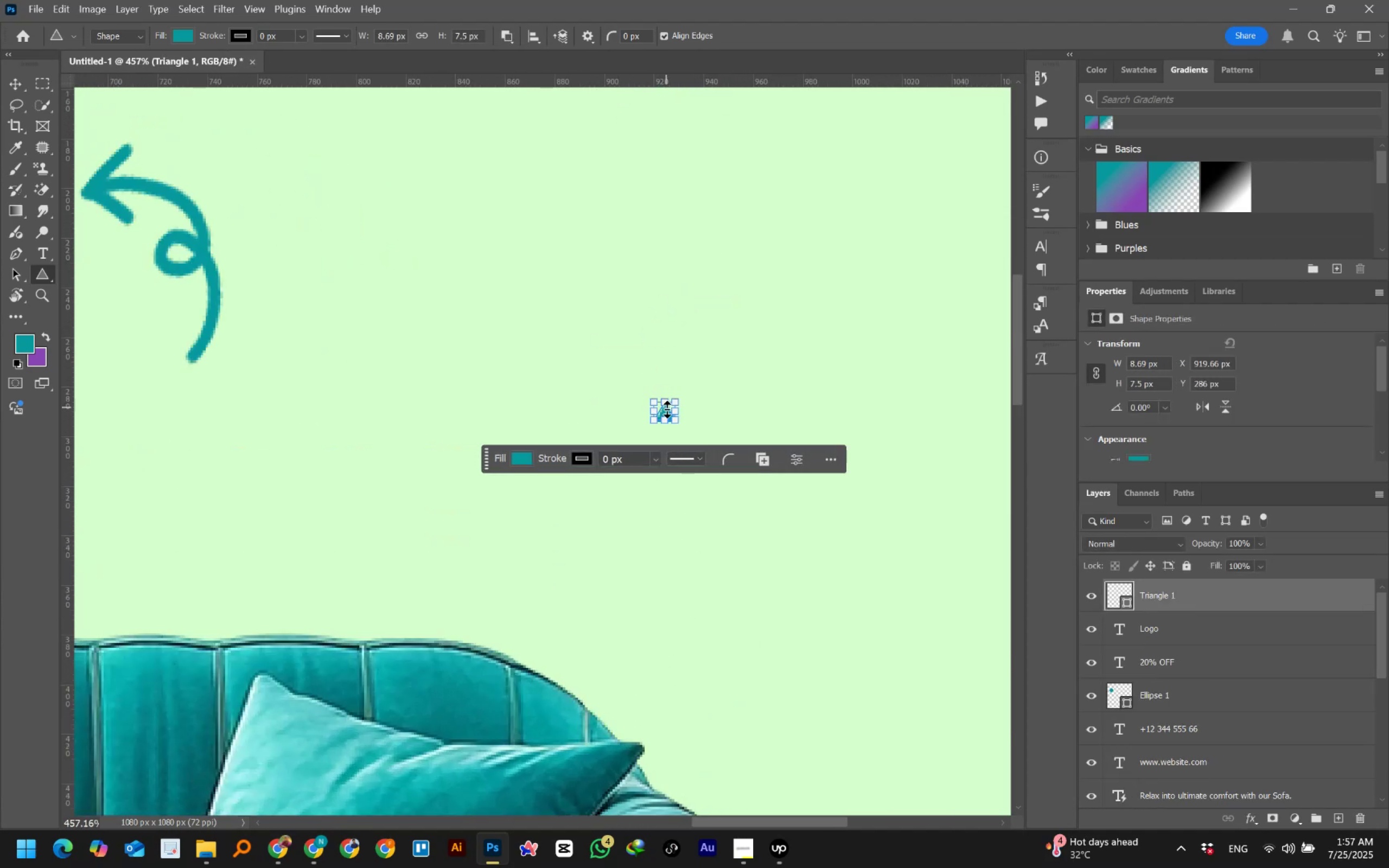 
left_click_drag(start_coordinate=[675, 425], to_coordinate=[750, 522])
 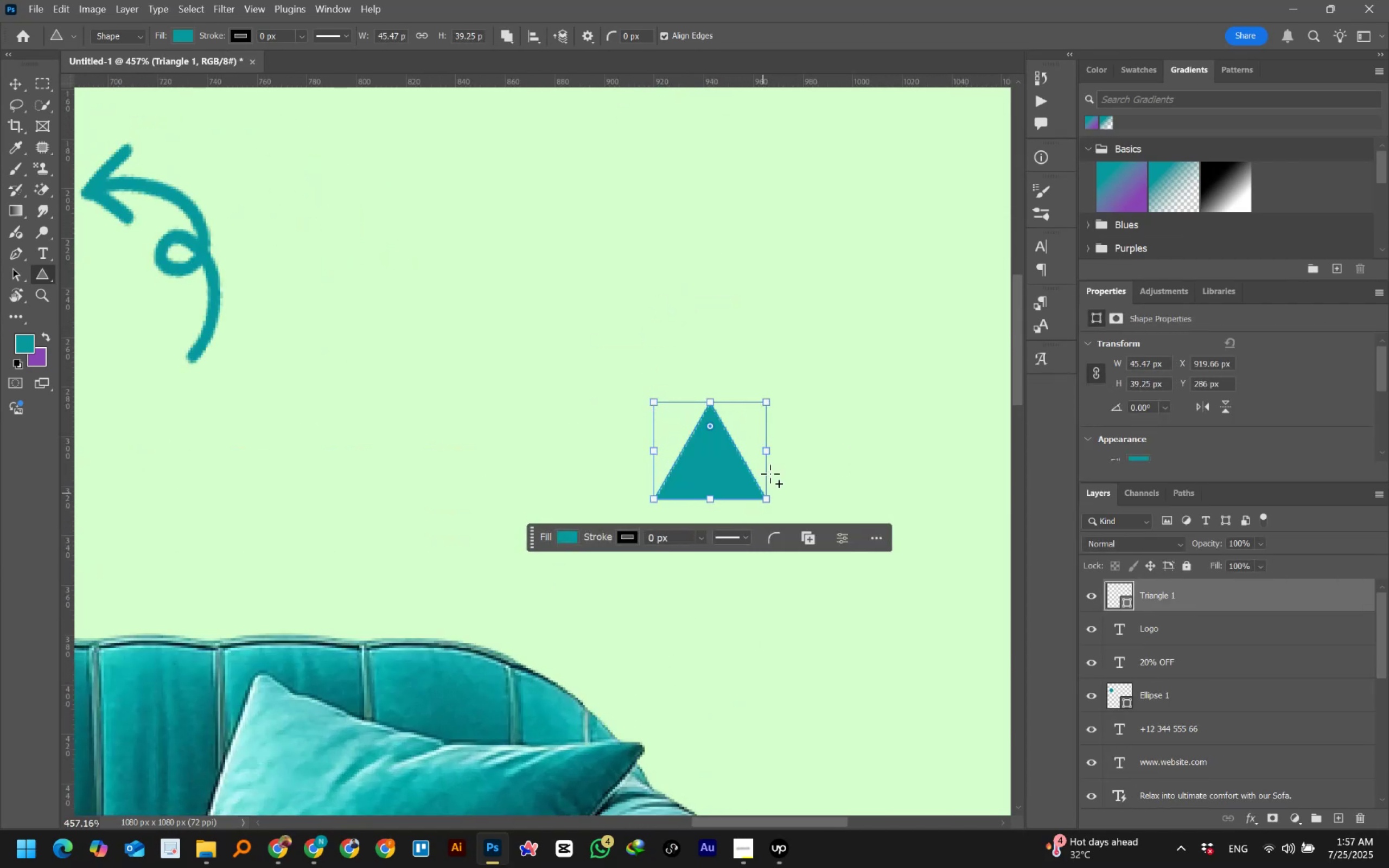 
hold_key(key=ShiftLeft, duration=1.0)
 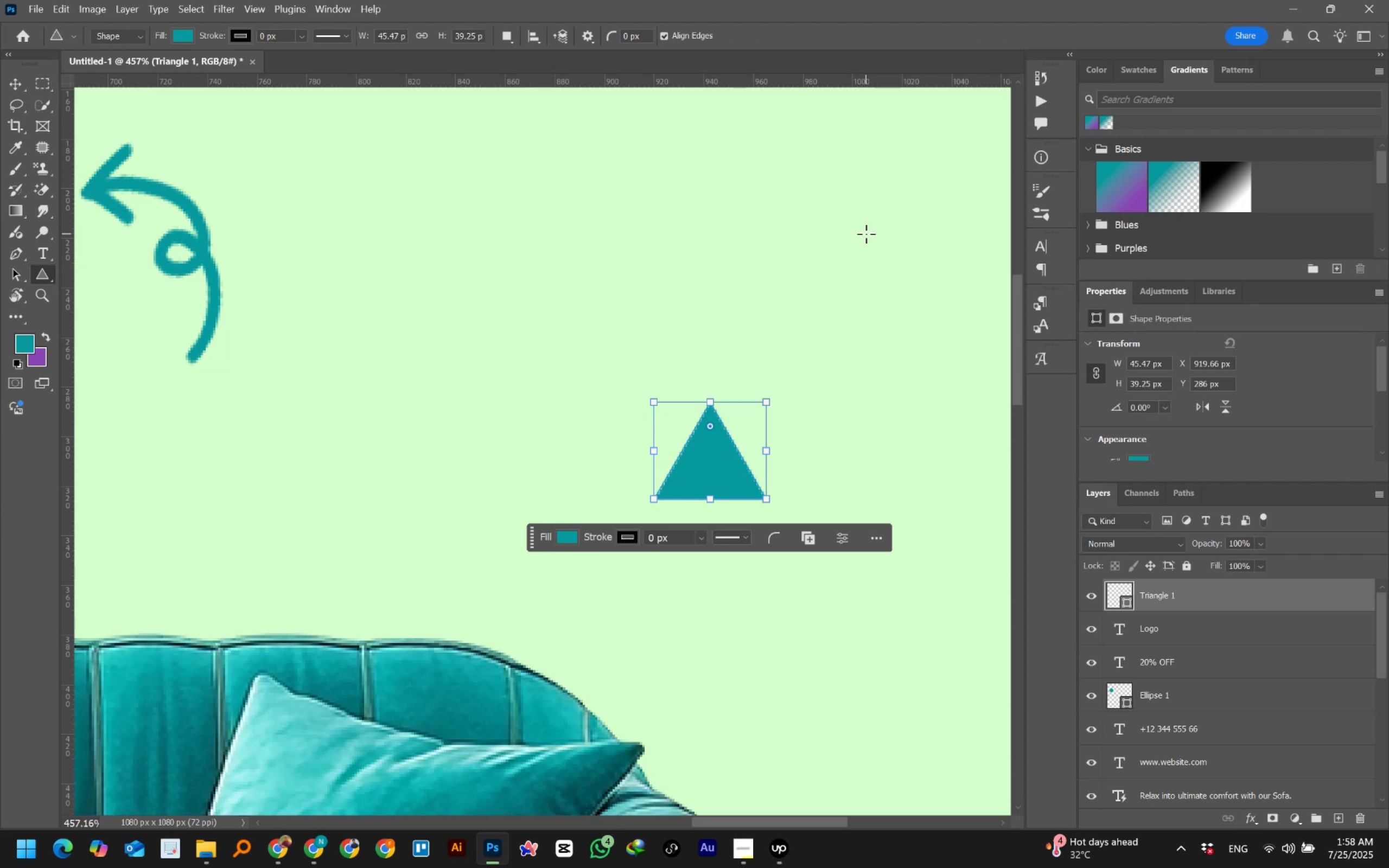 
wait(49.92)
 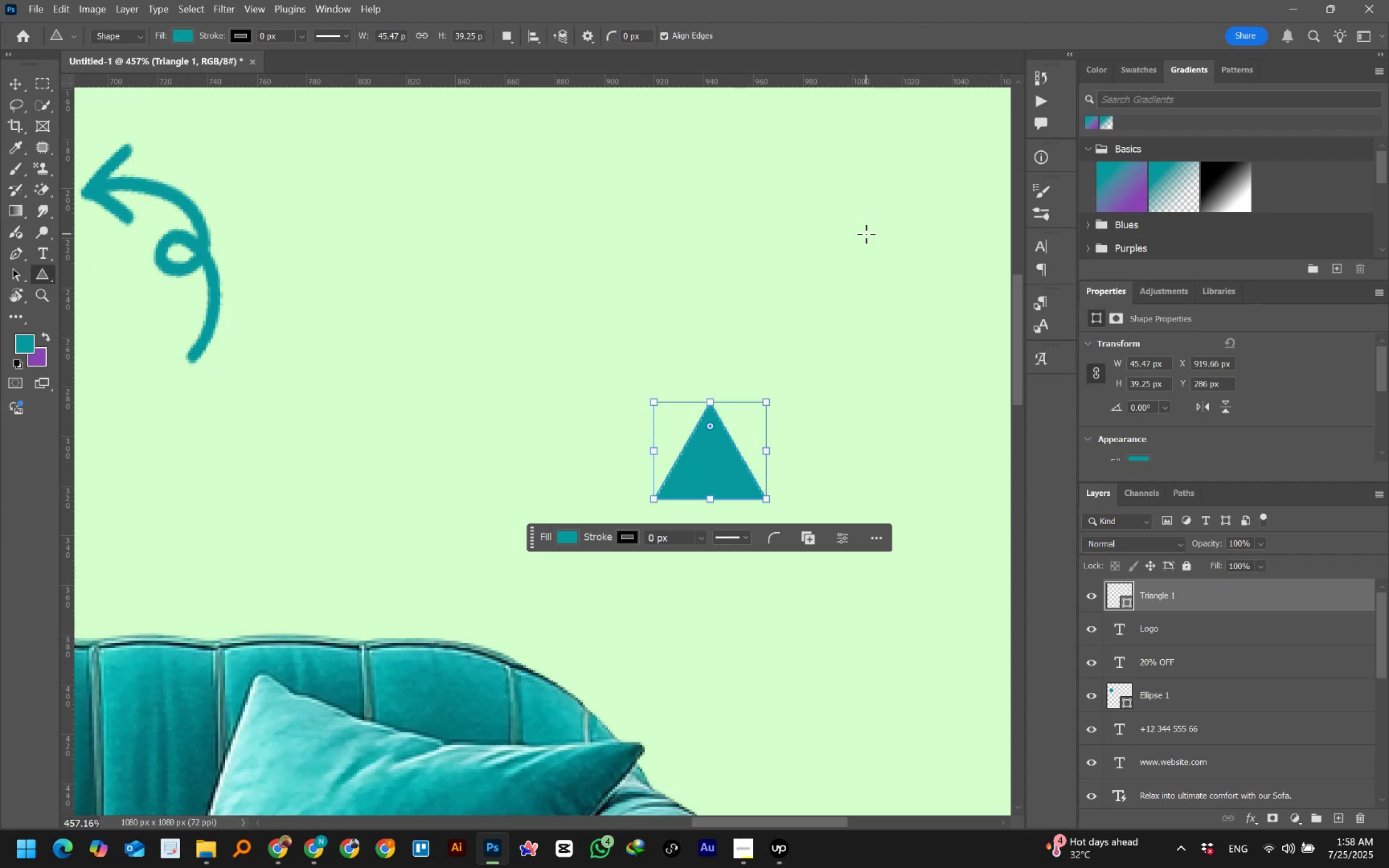 
mouse_move([1009, 112])
 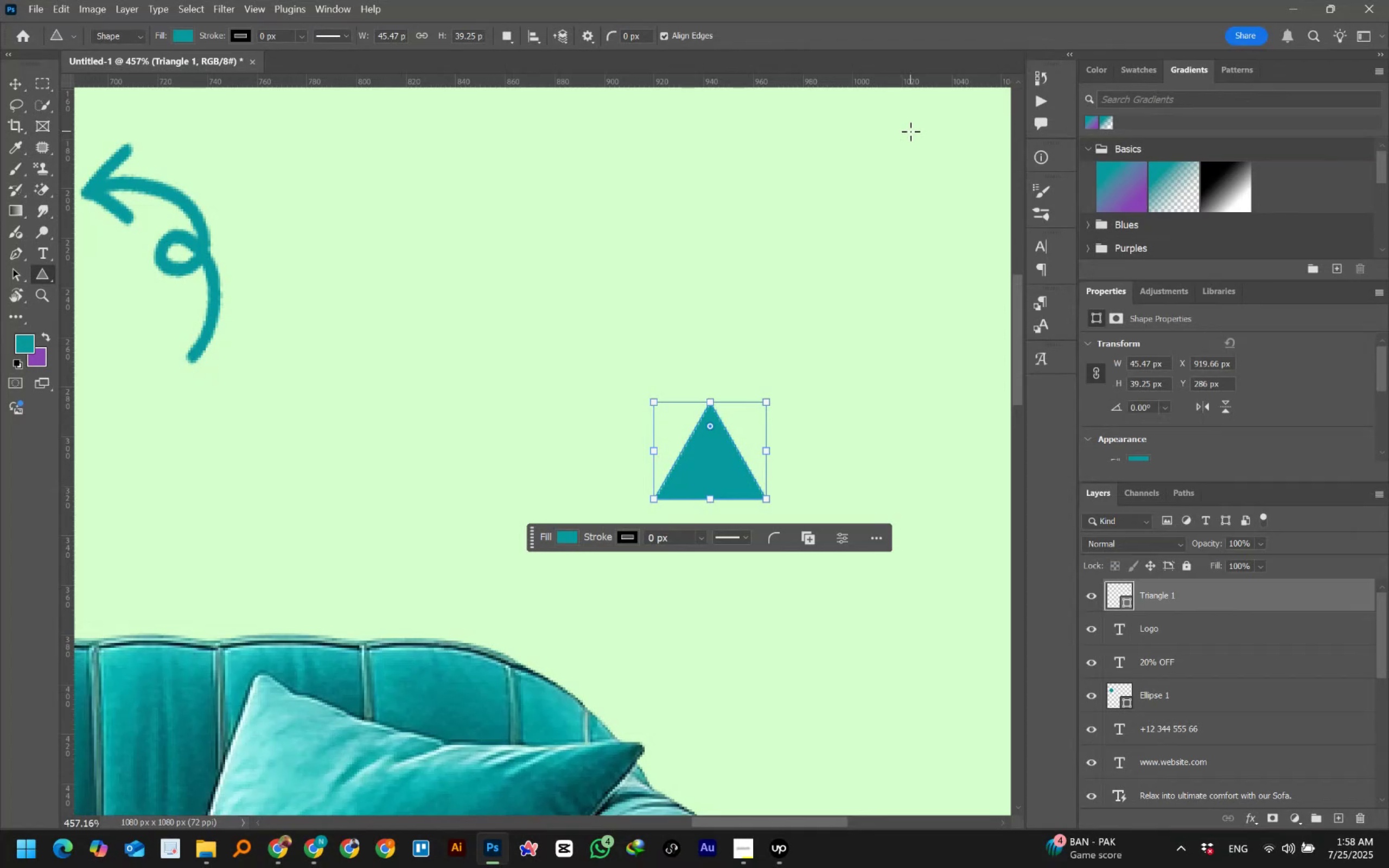 
scroll: coordinate [814, 167], scroll_direction: down, amount: 7.0
 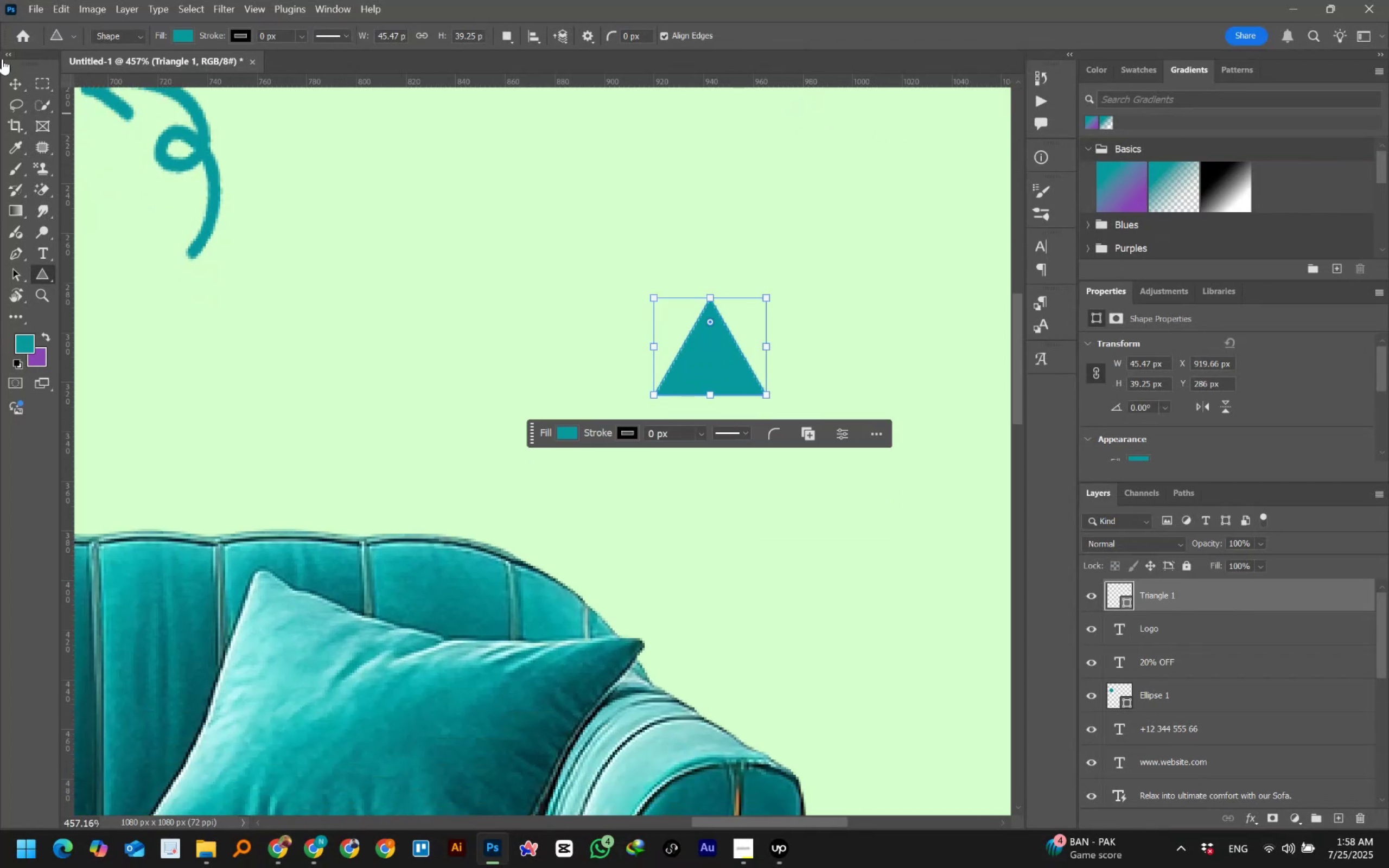 
left_click([9, 87])
 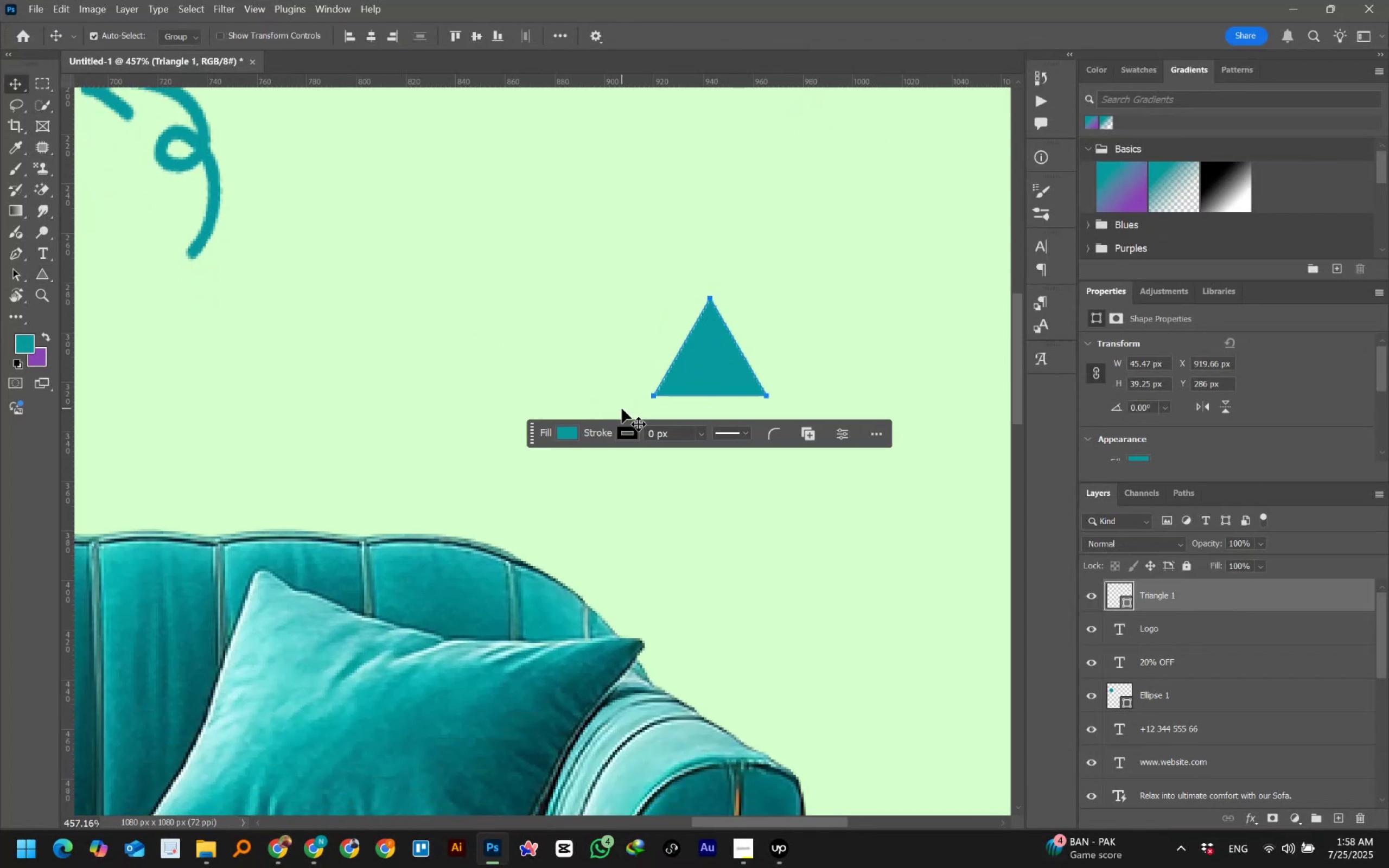 
wait(11.52)
 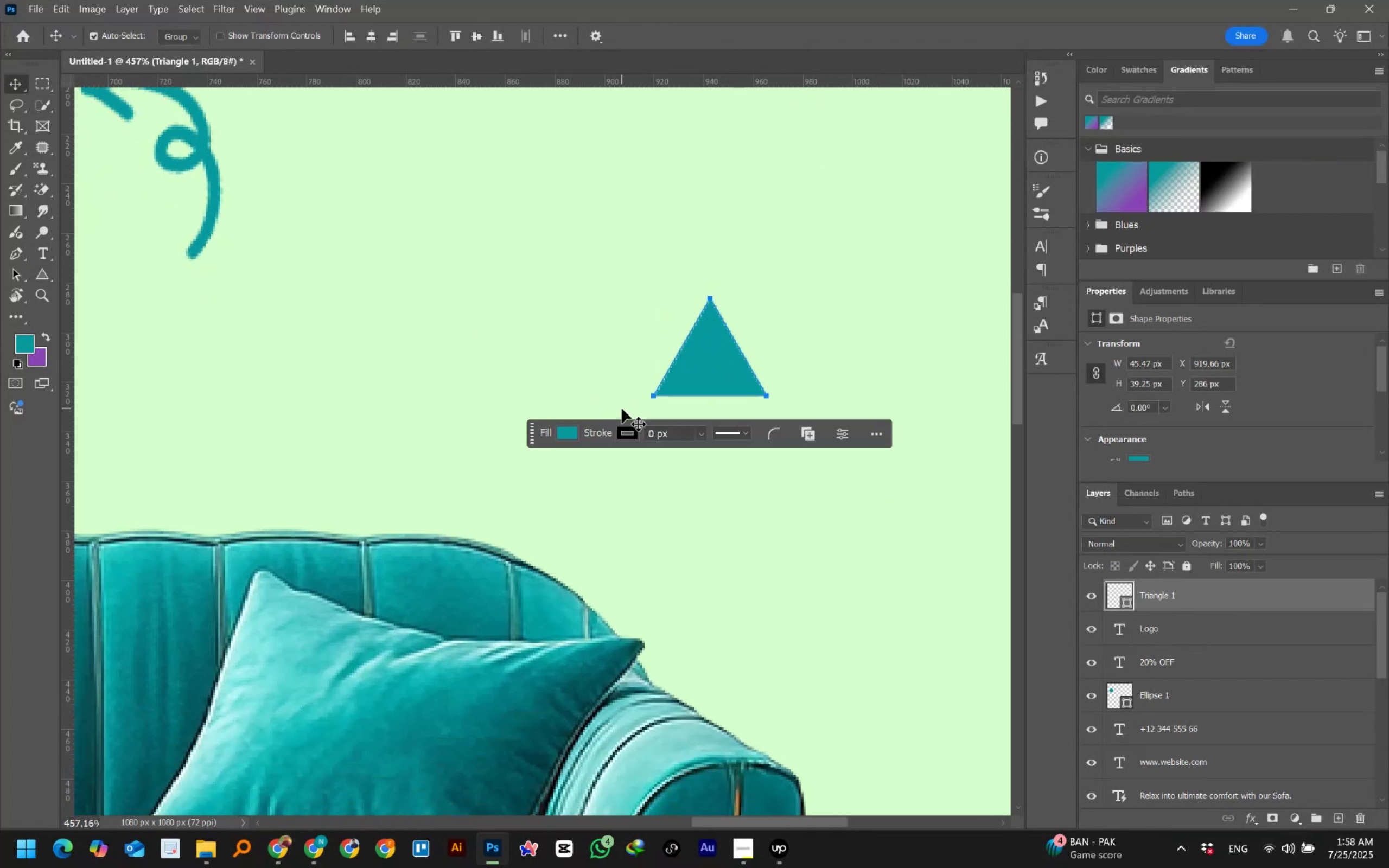 
key(Control+Numpad0)
 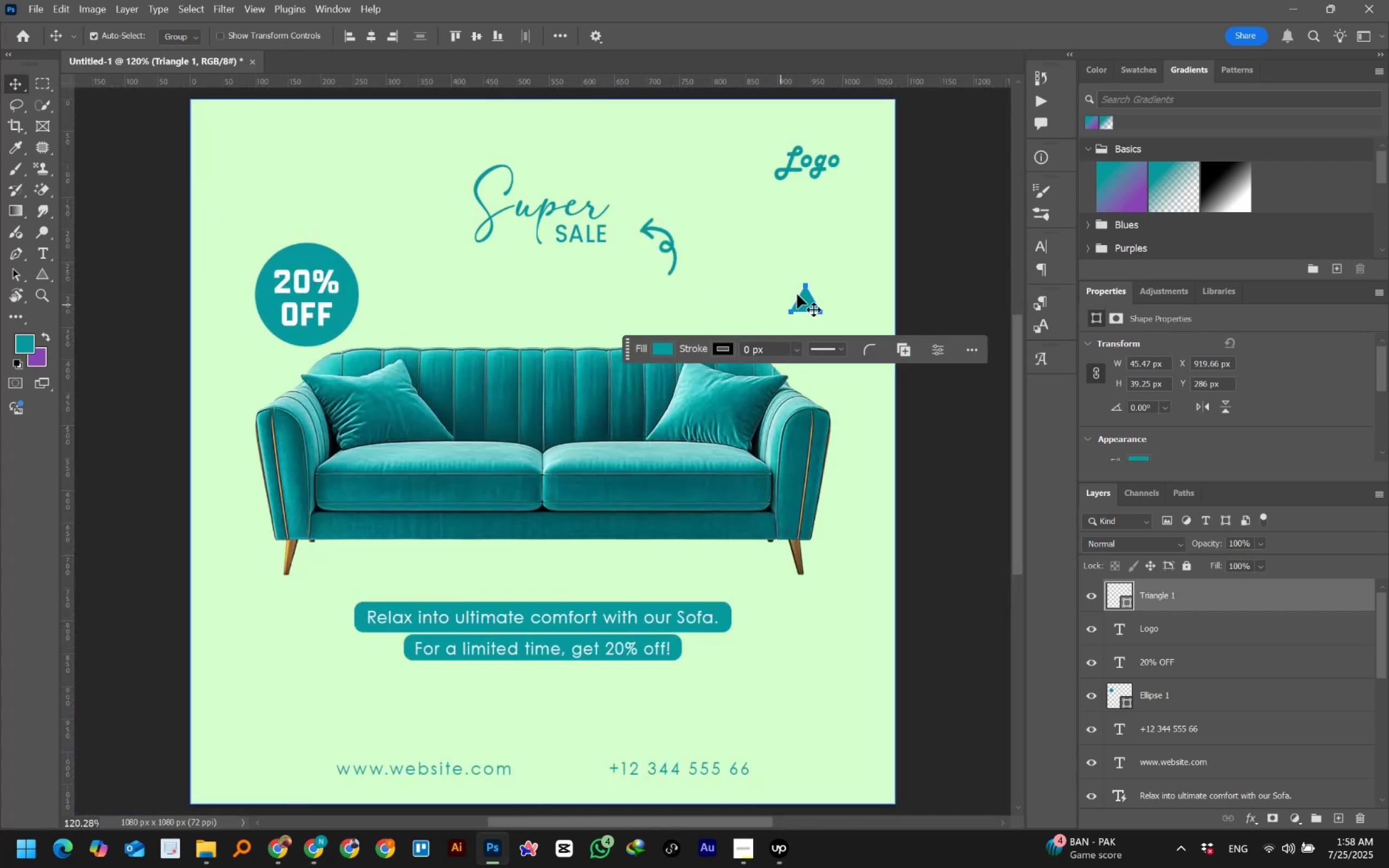 
left_click([959, 219])
 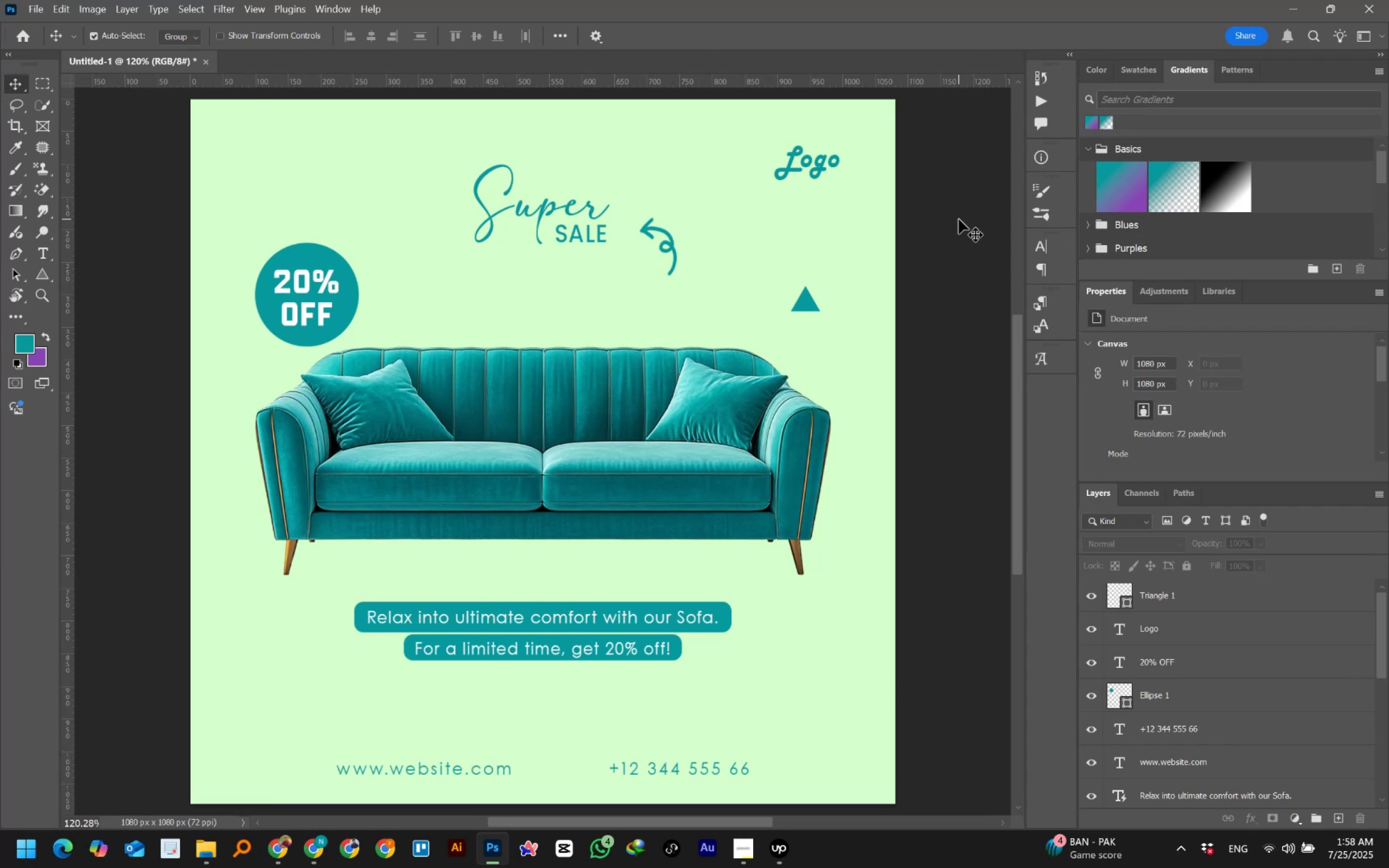 
wait(22.17)
 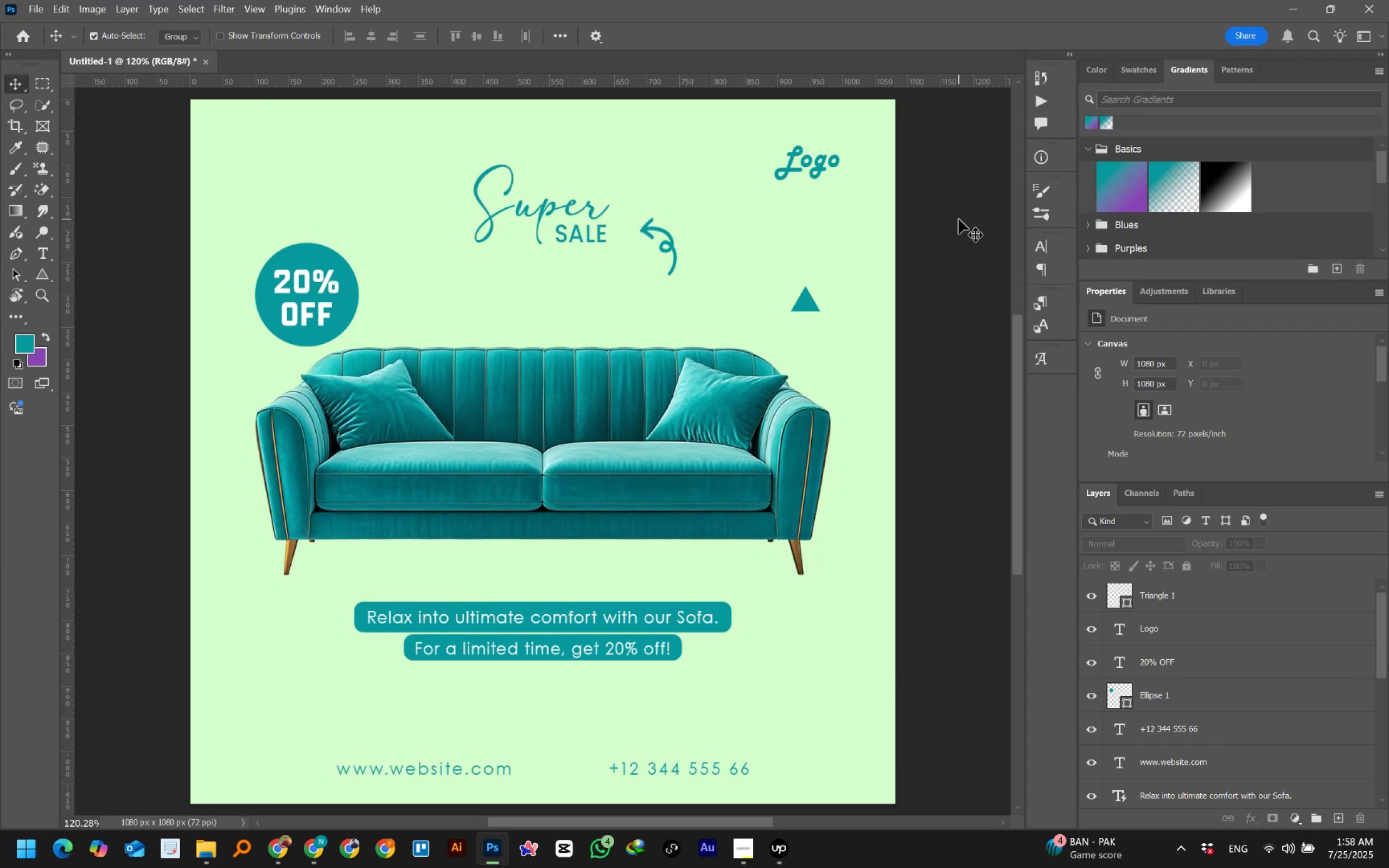 
left_click_drag(start_coordinate=[804, 301], to_coordinate=[806, 617])
 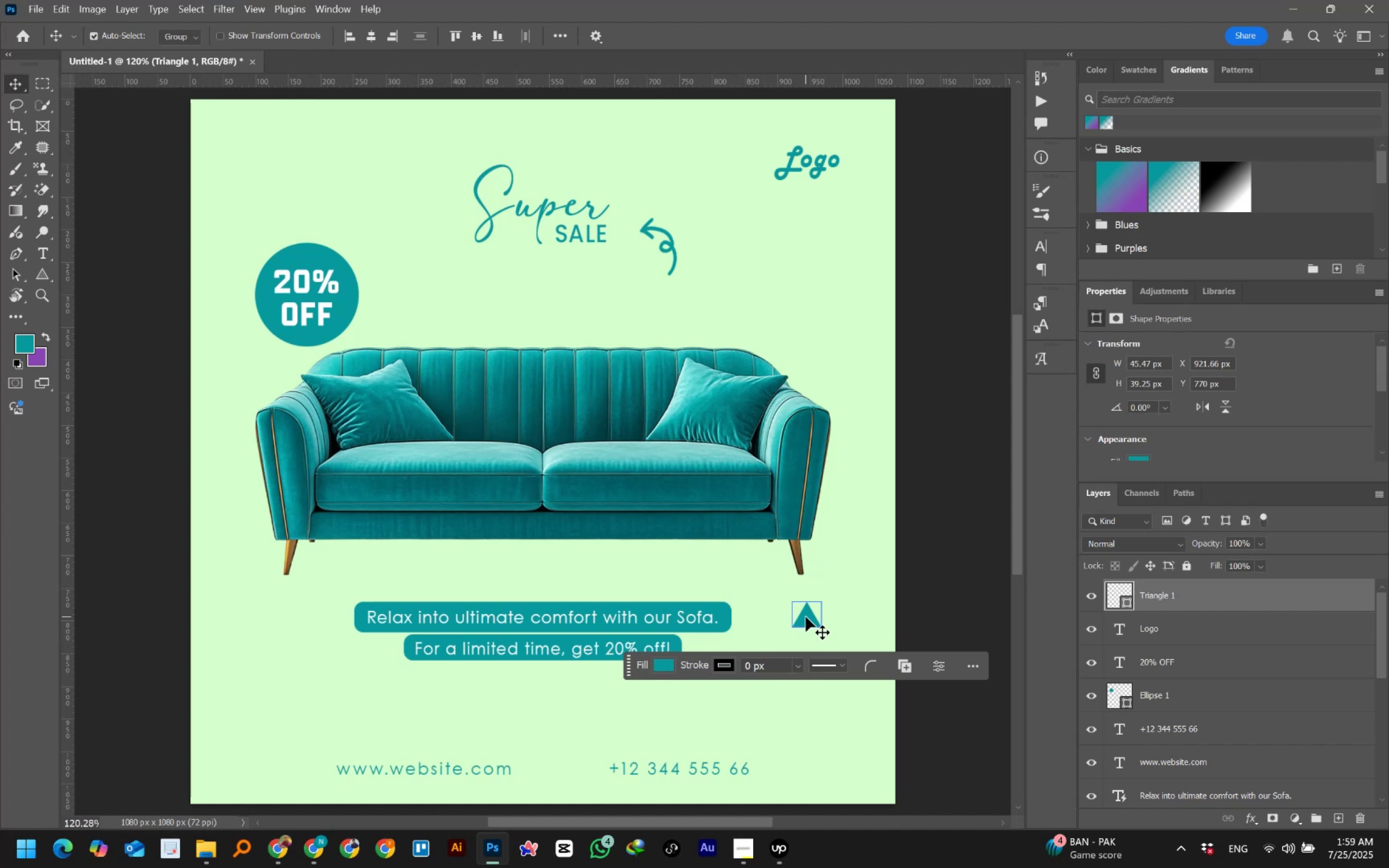 
wait(14.42)
 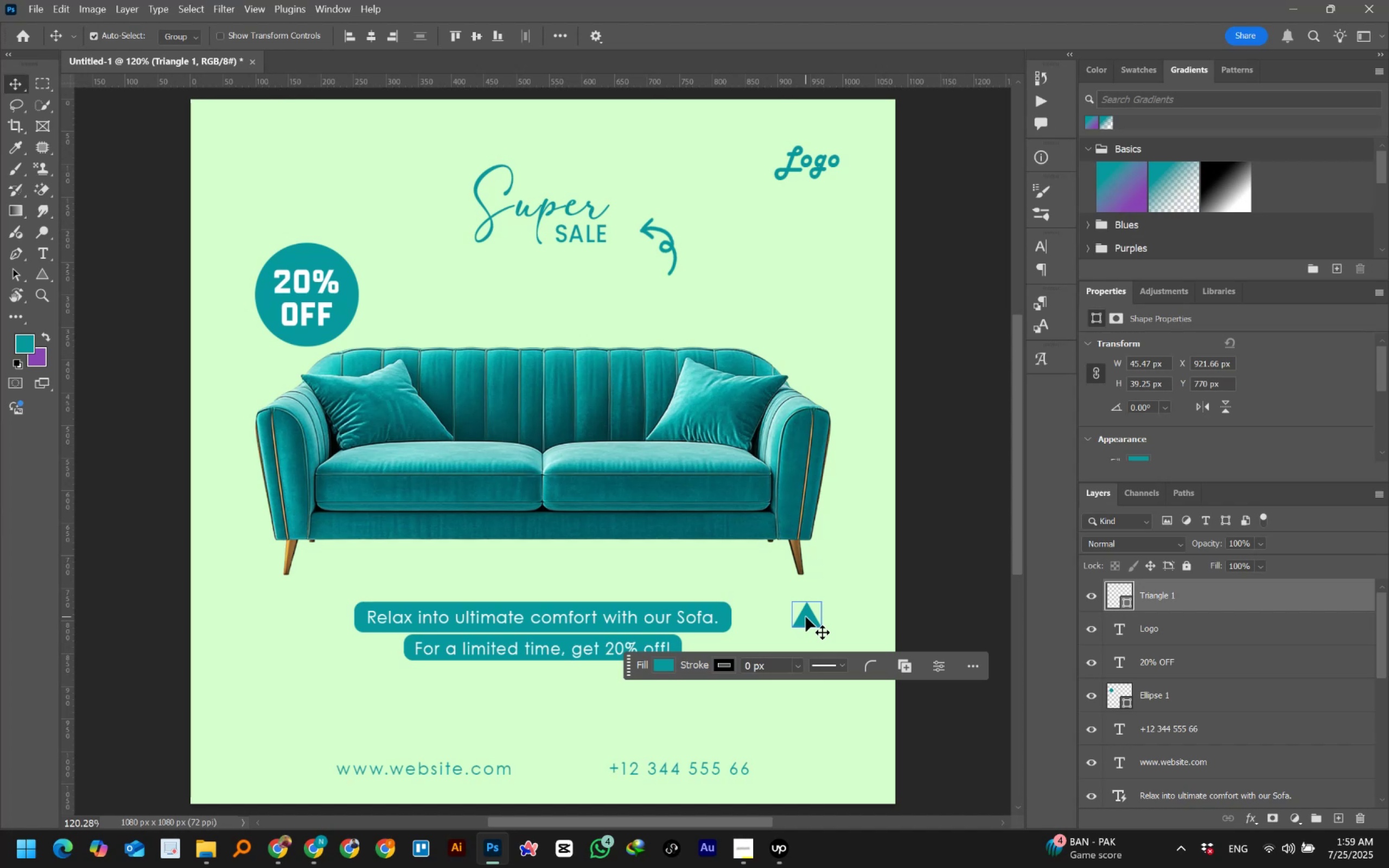 
left_click([814, 609])
 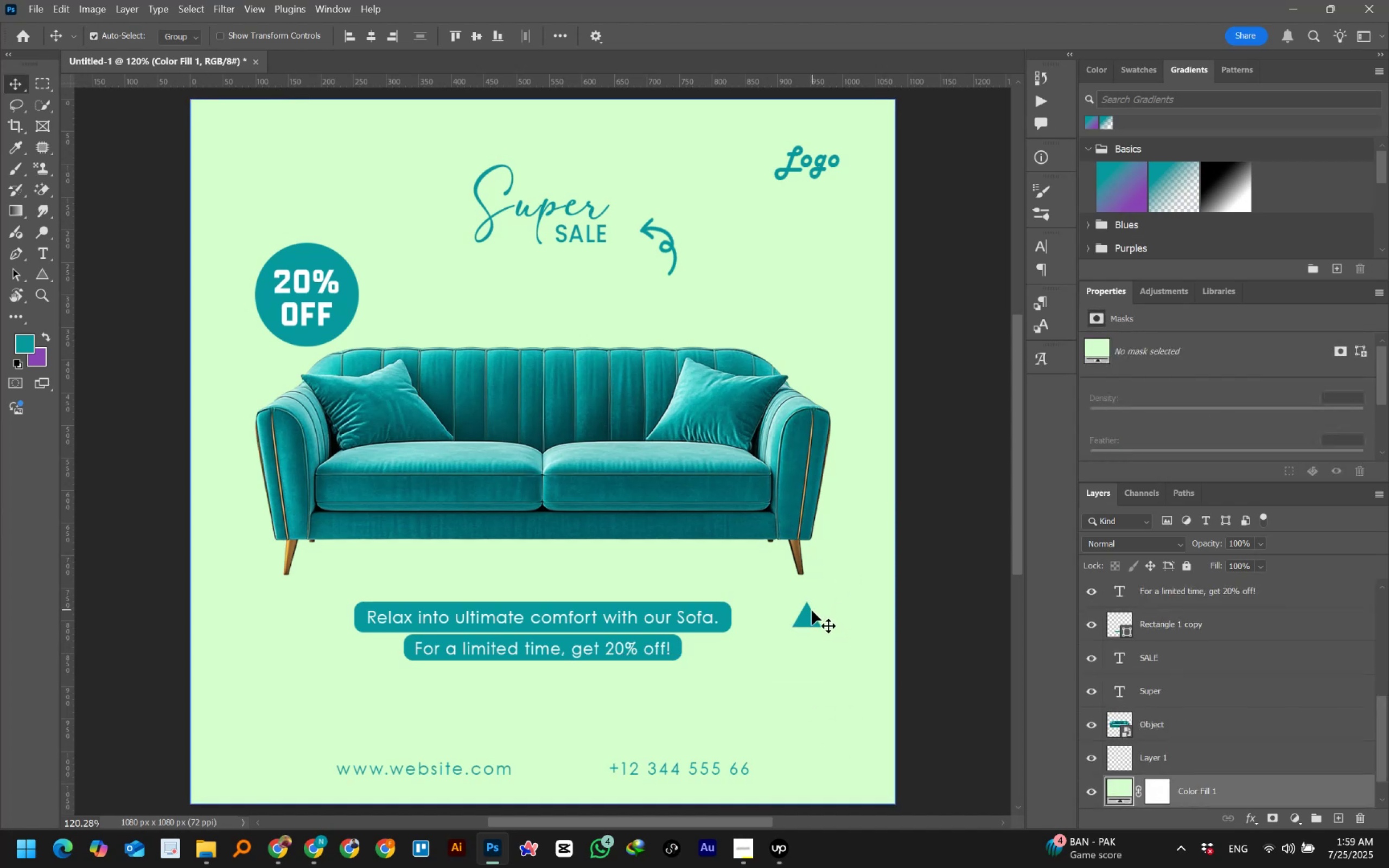 
left_click([808, 614])
 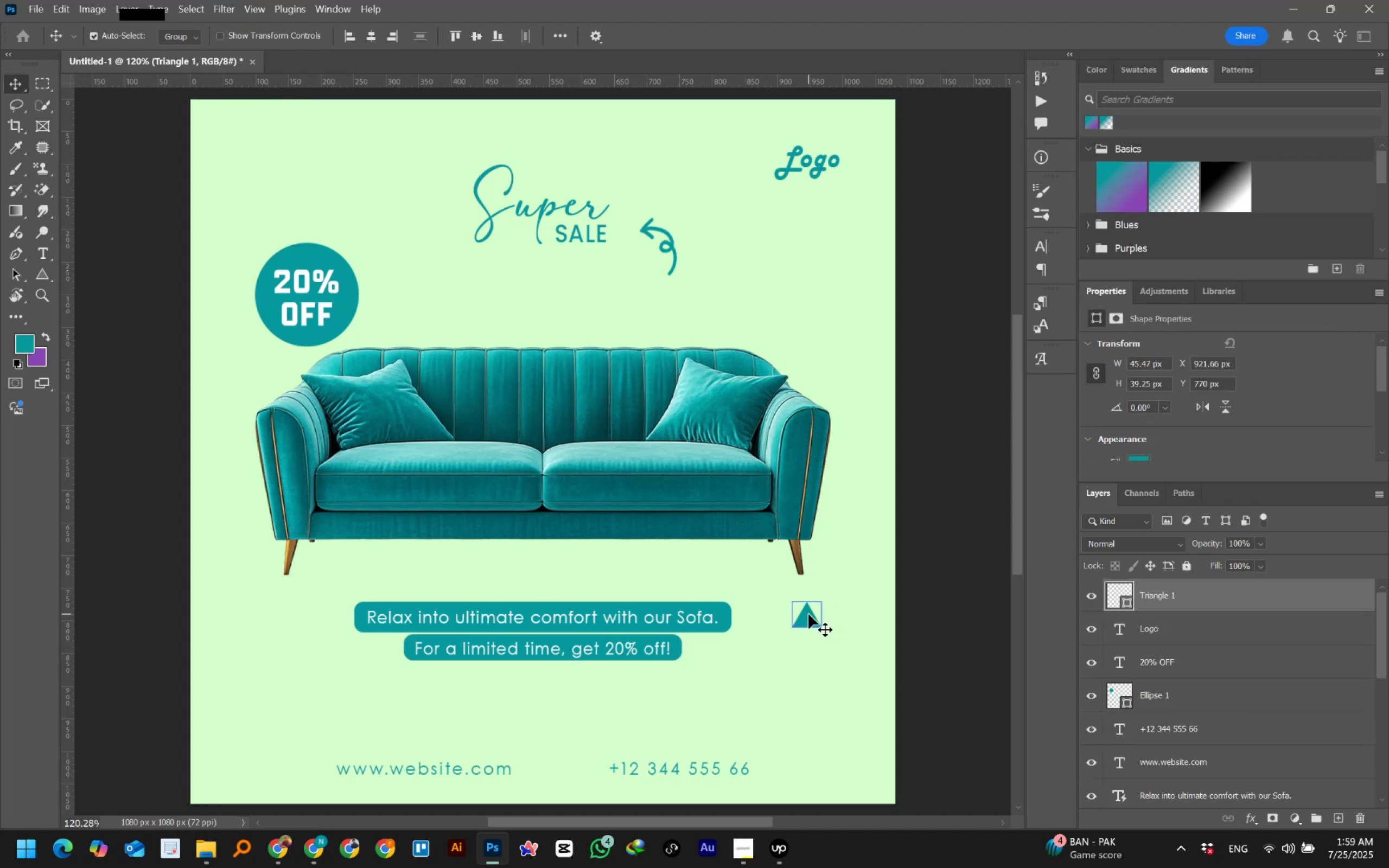 
key(Delete)
 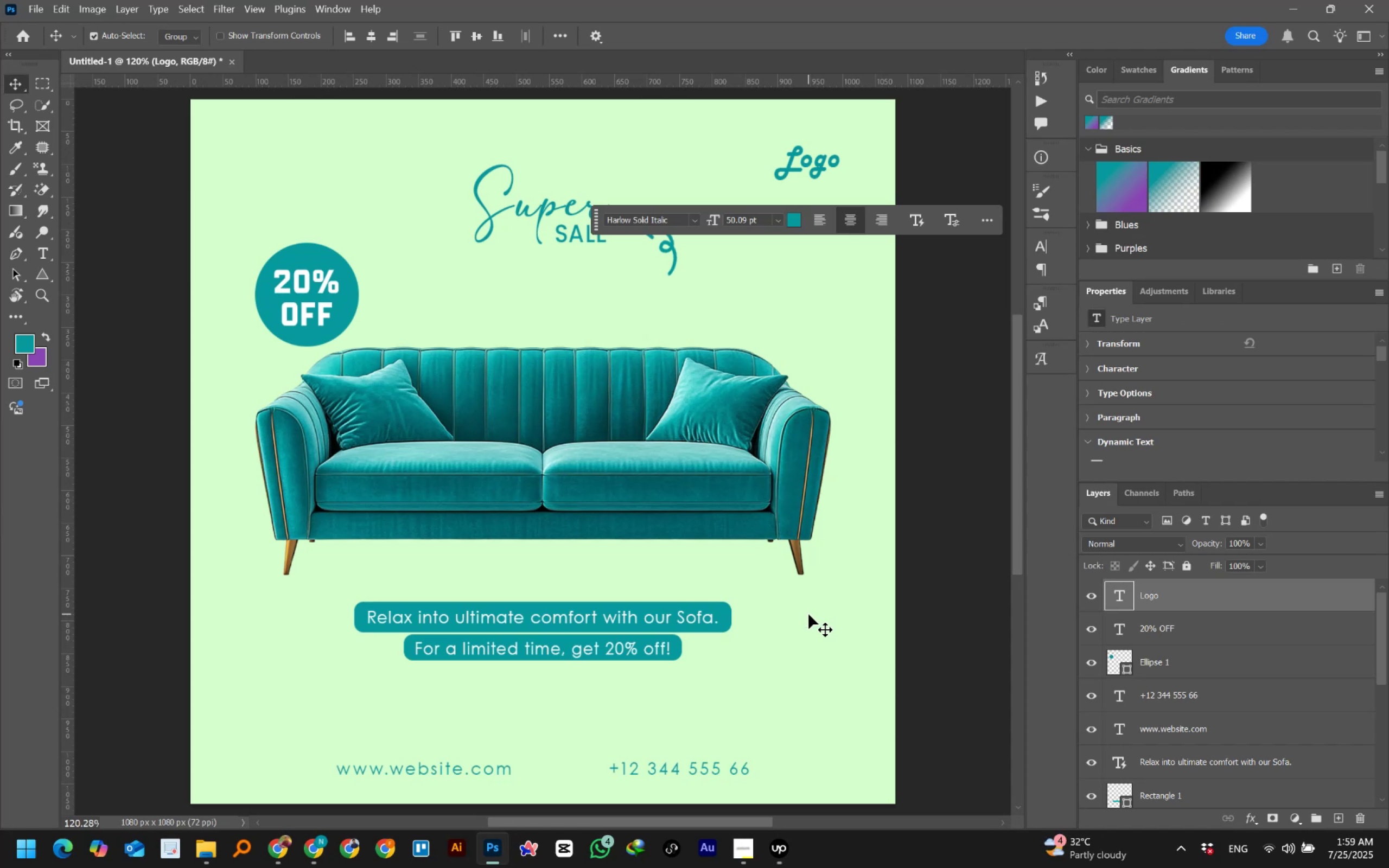 
left_click([947, 445])
 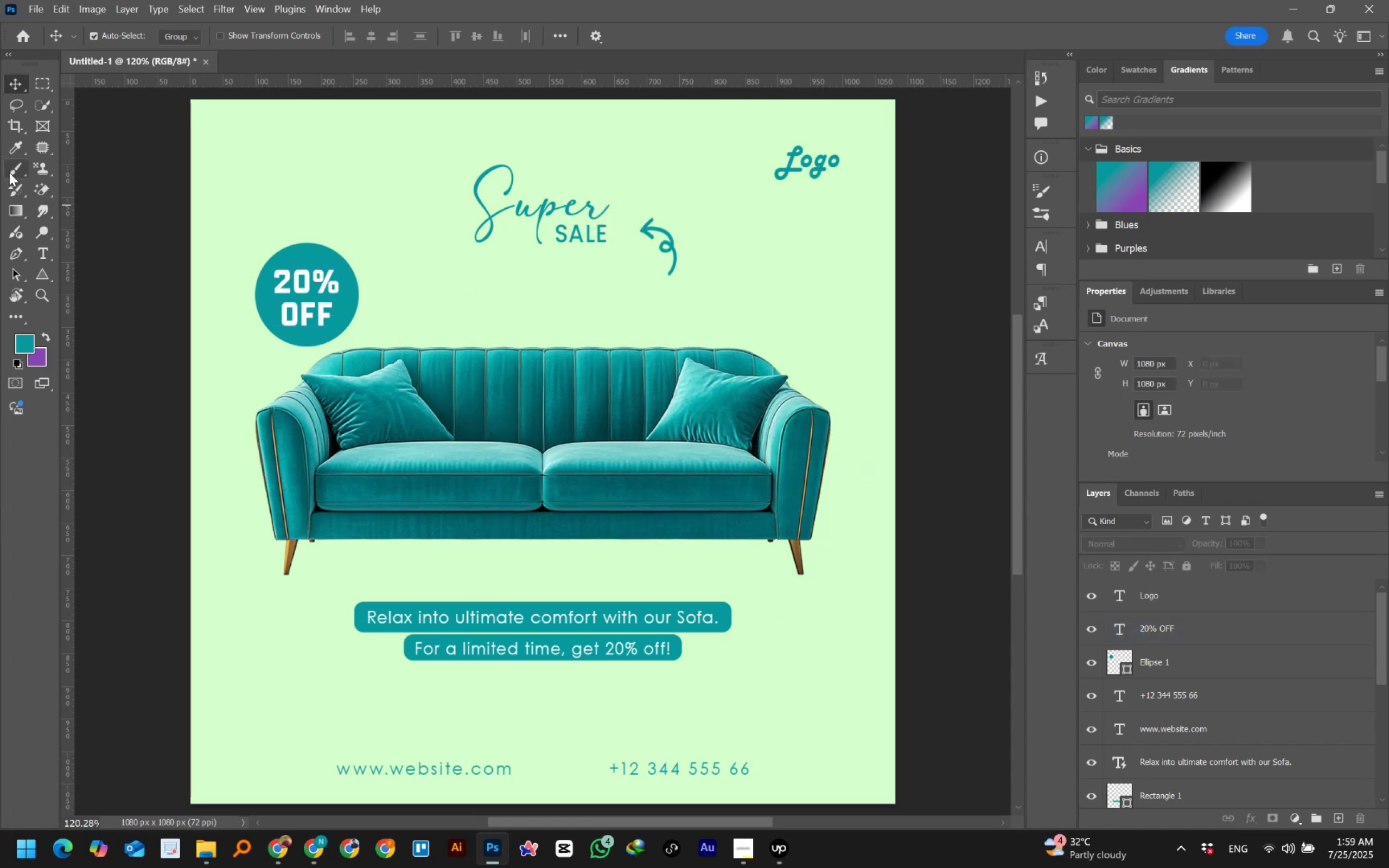 
wait(6.88)
 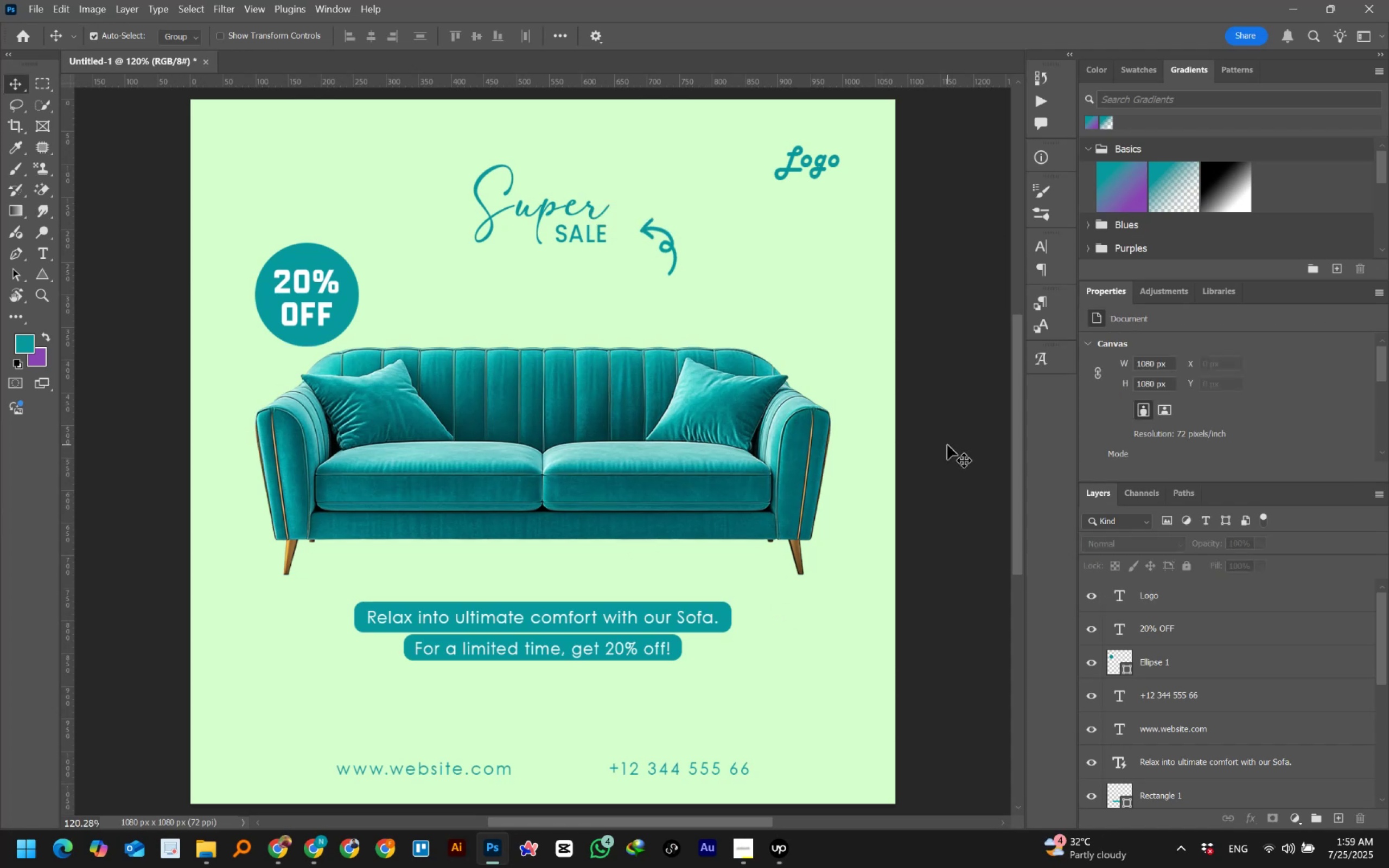 
left_click([44, 271])
 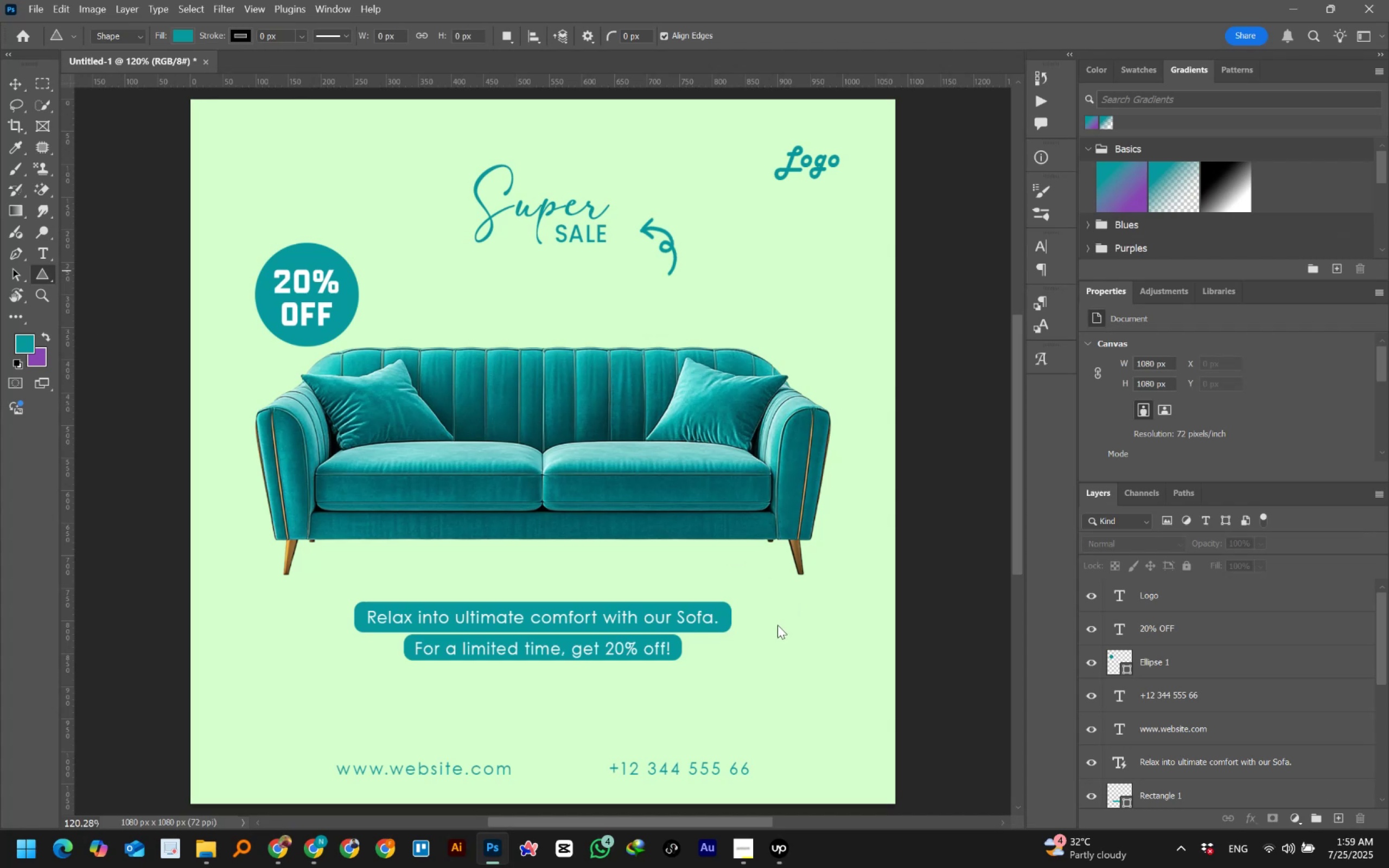 
left_click_drag(start_coordinate=[785, 635], to_coordinate=[845, 716])
 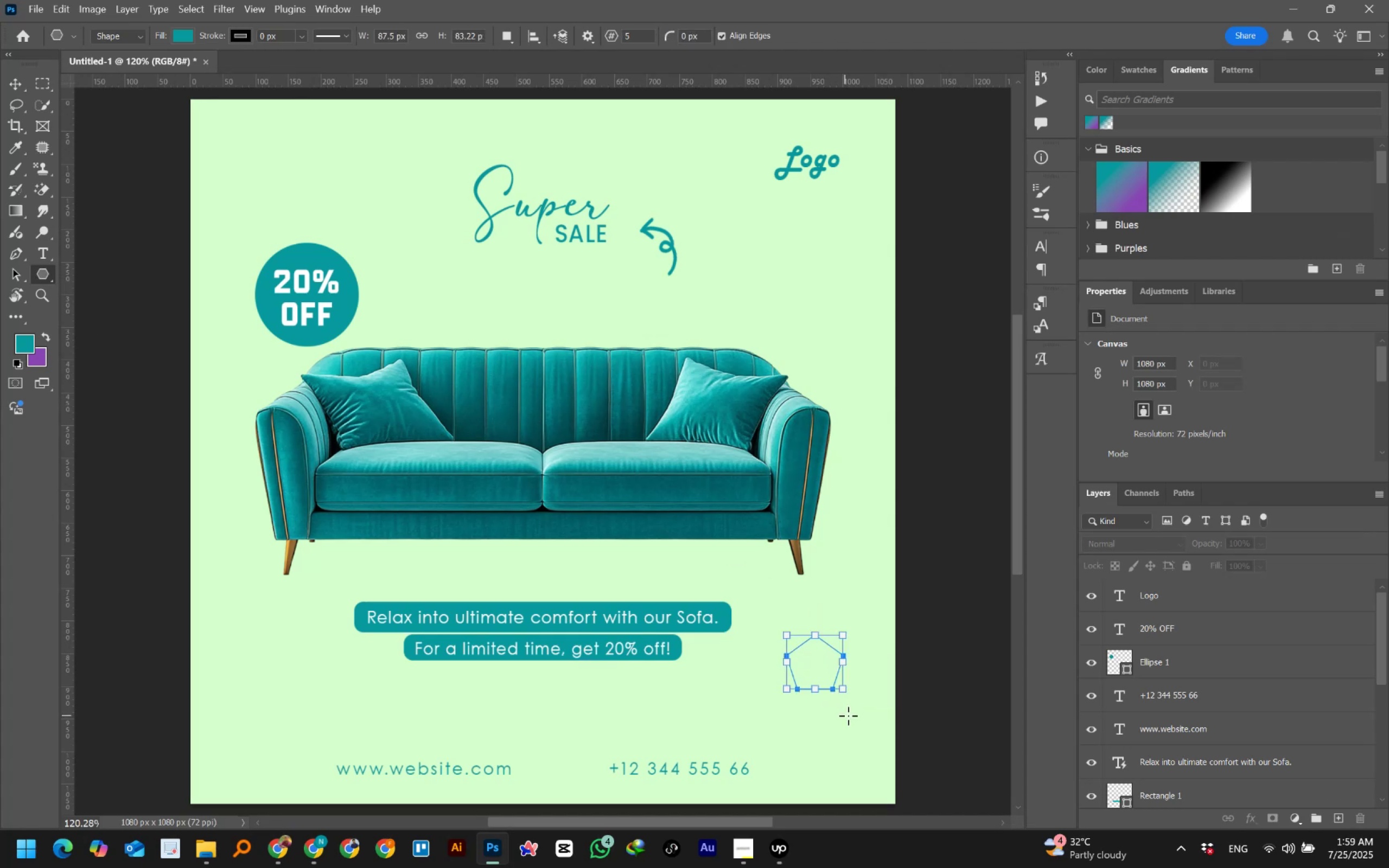 
hold_key(key=ShiftLeft, duration=1.52)
 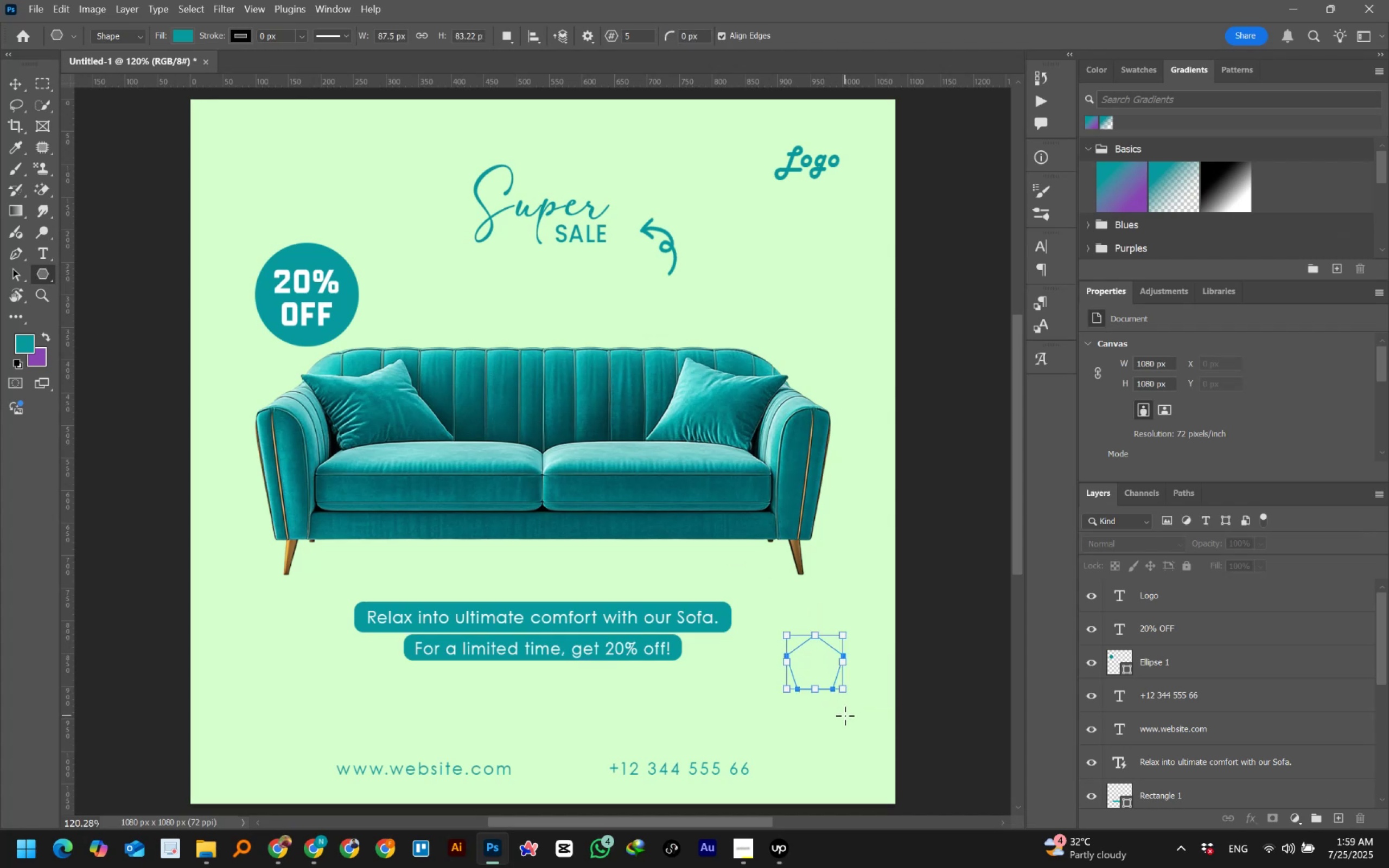 
key(Shift+ShiftLeft)
 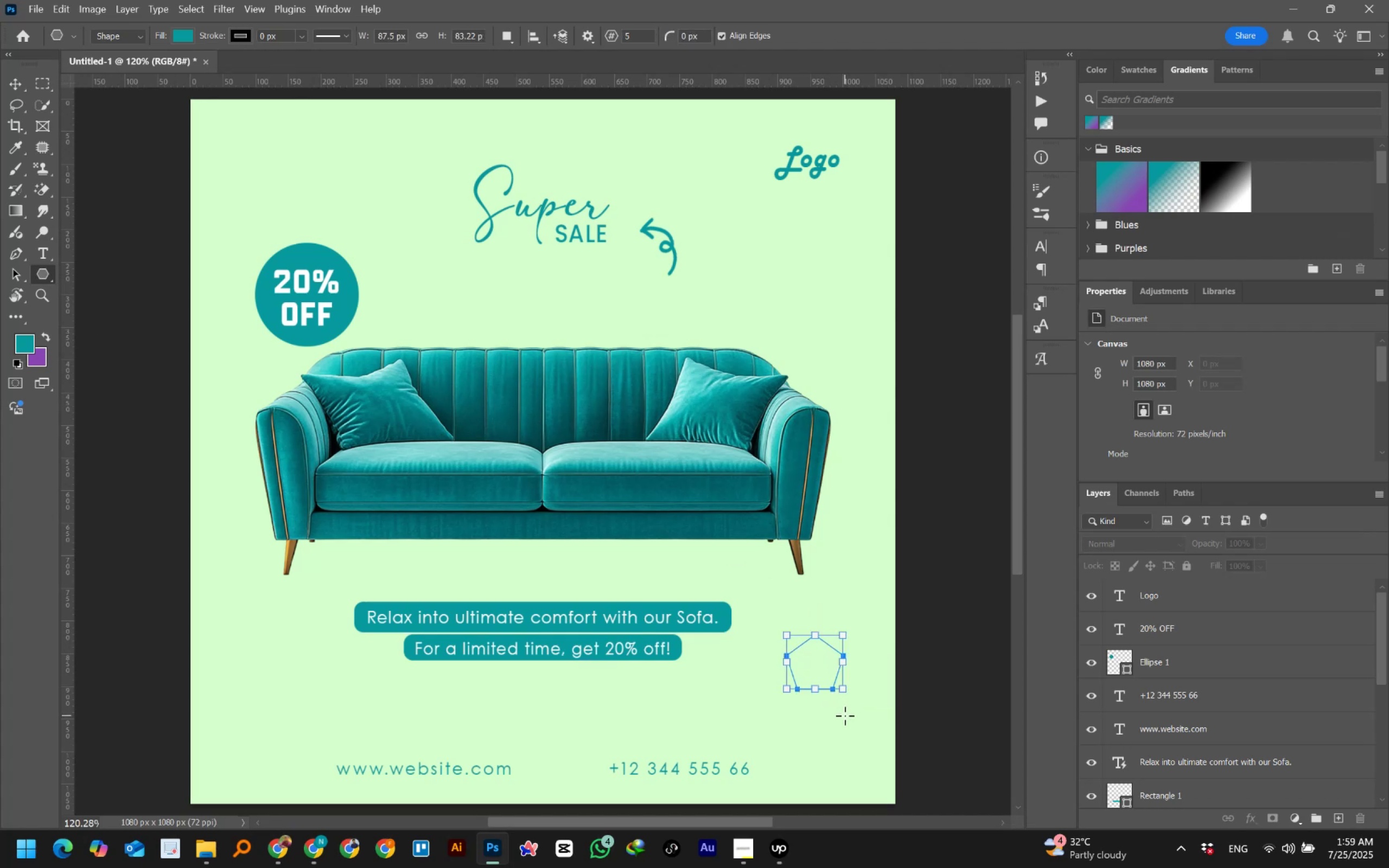 
key(Shift+ShiftLeft)
 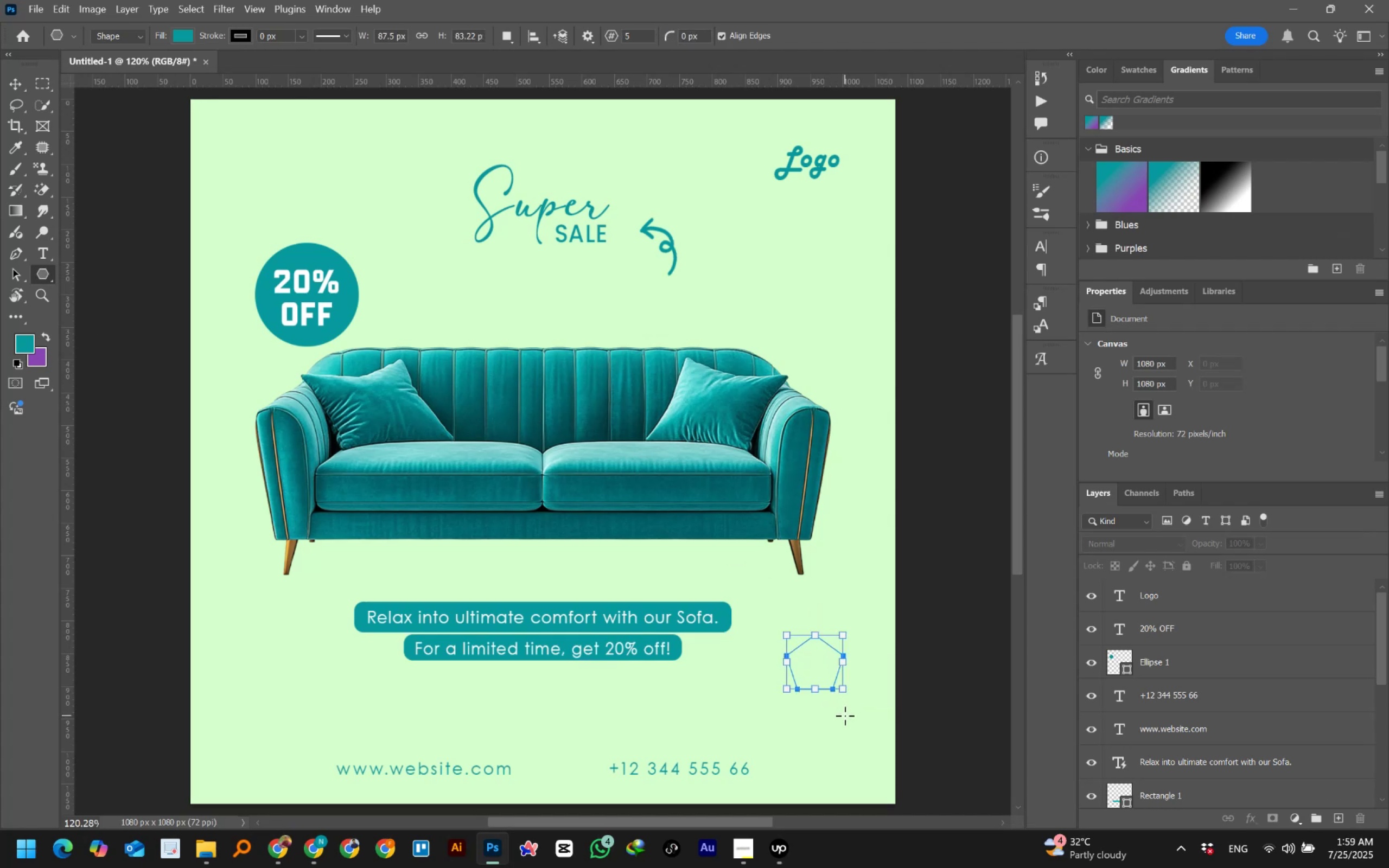 
key(Shift+ShiftLeft)
 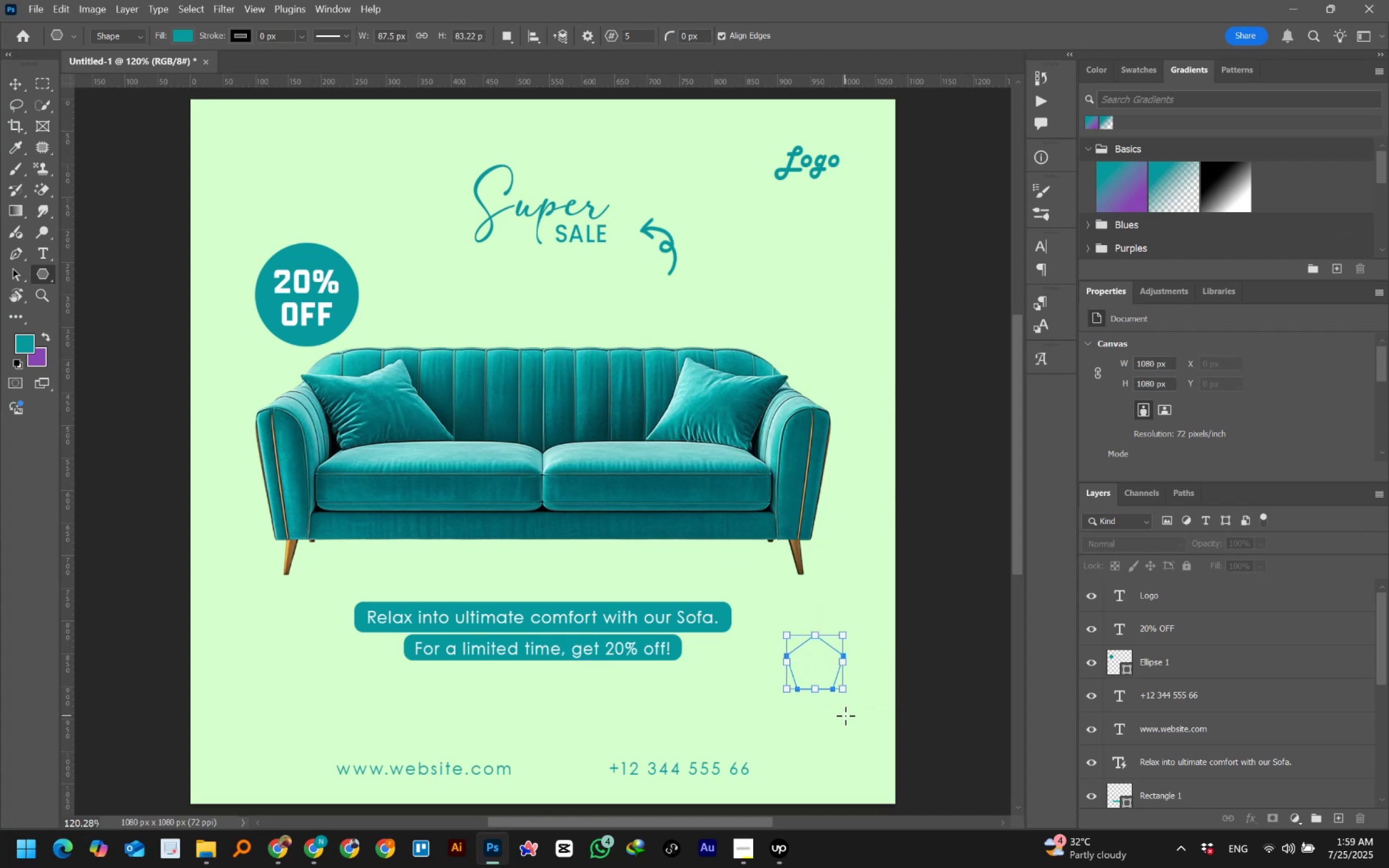 
key(Shift+ShiftLeft)
 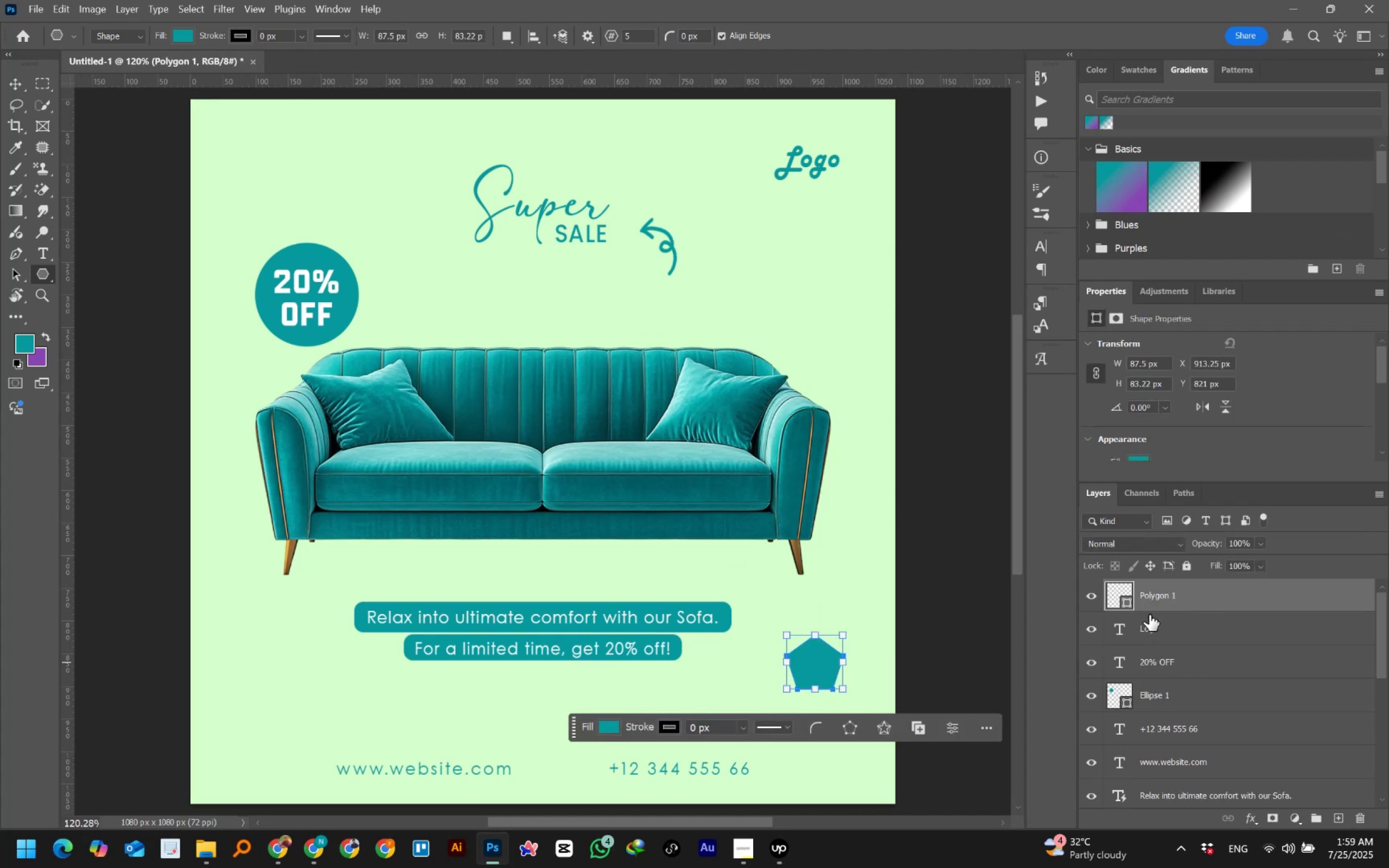 
right_click([1116, 591])
 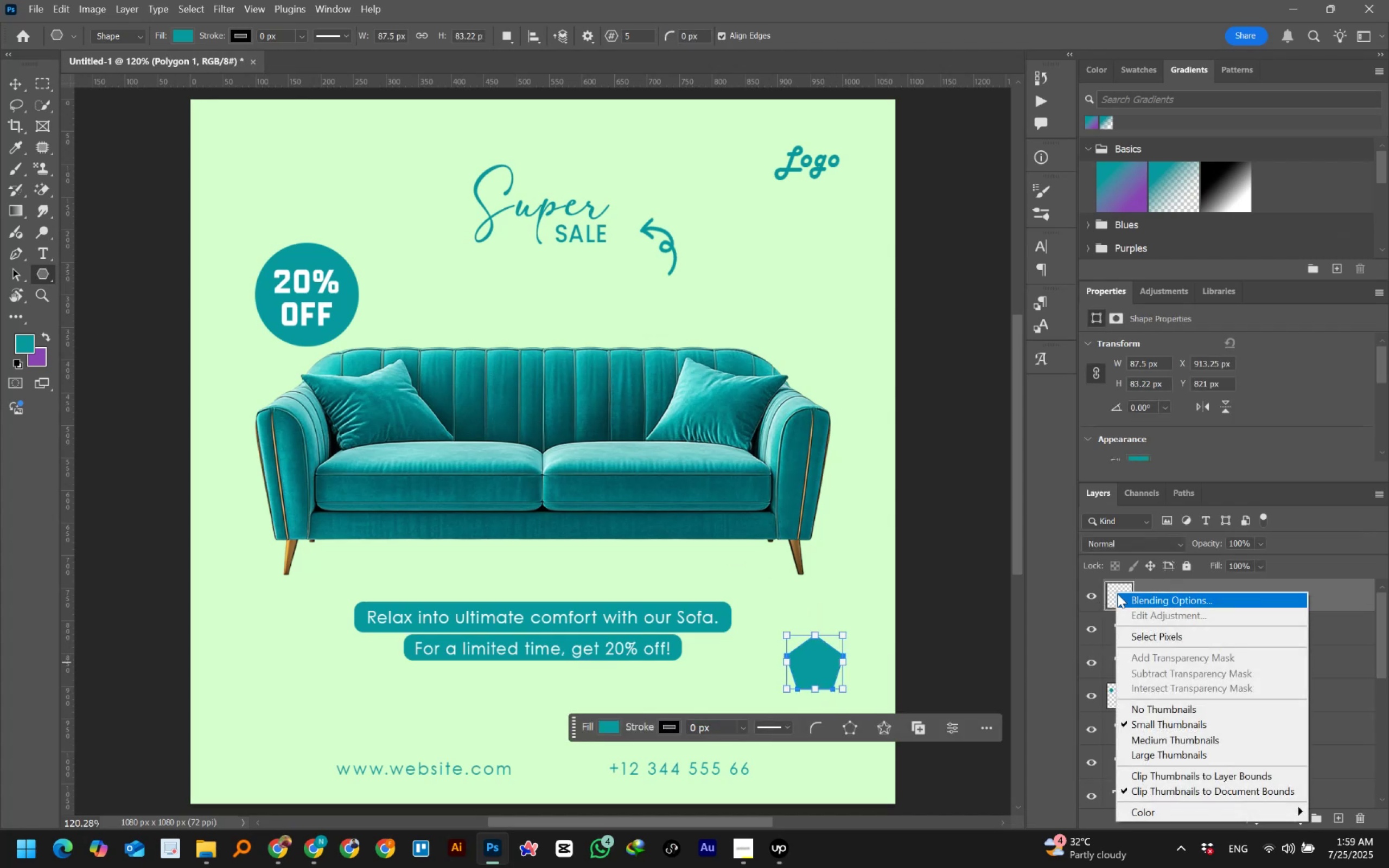 
scroll: coordinate [1193, 742], scroll_direction: down, amount: 3.0
 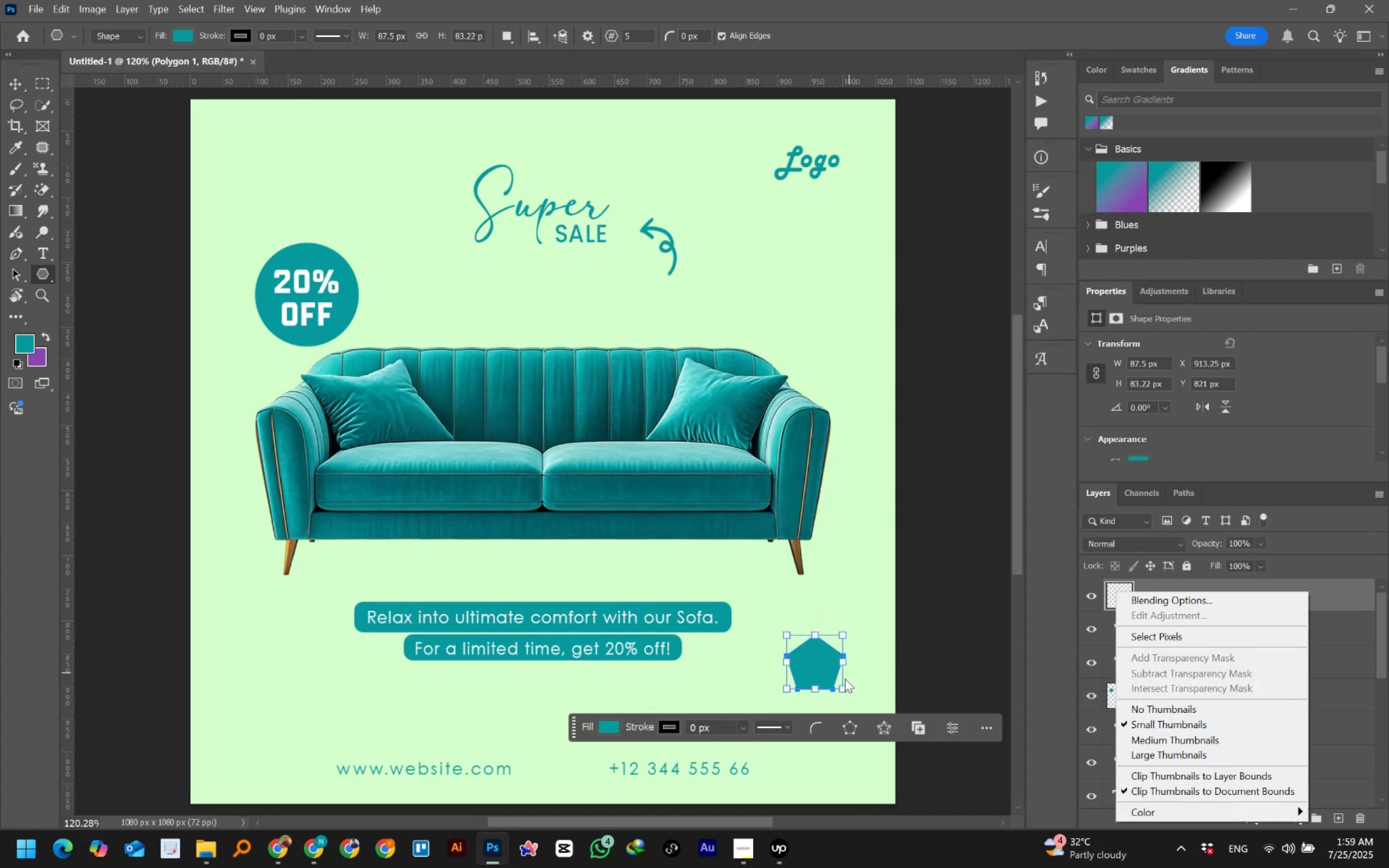 
left_click([956, 727])
 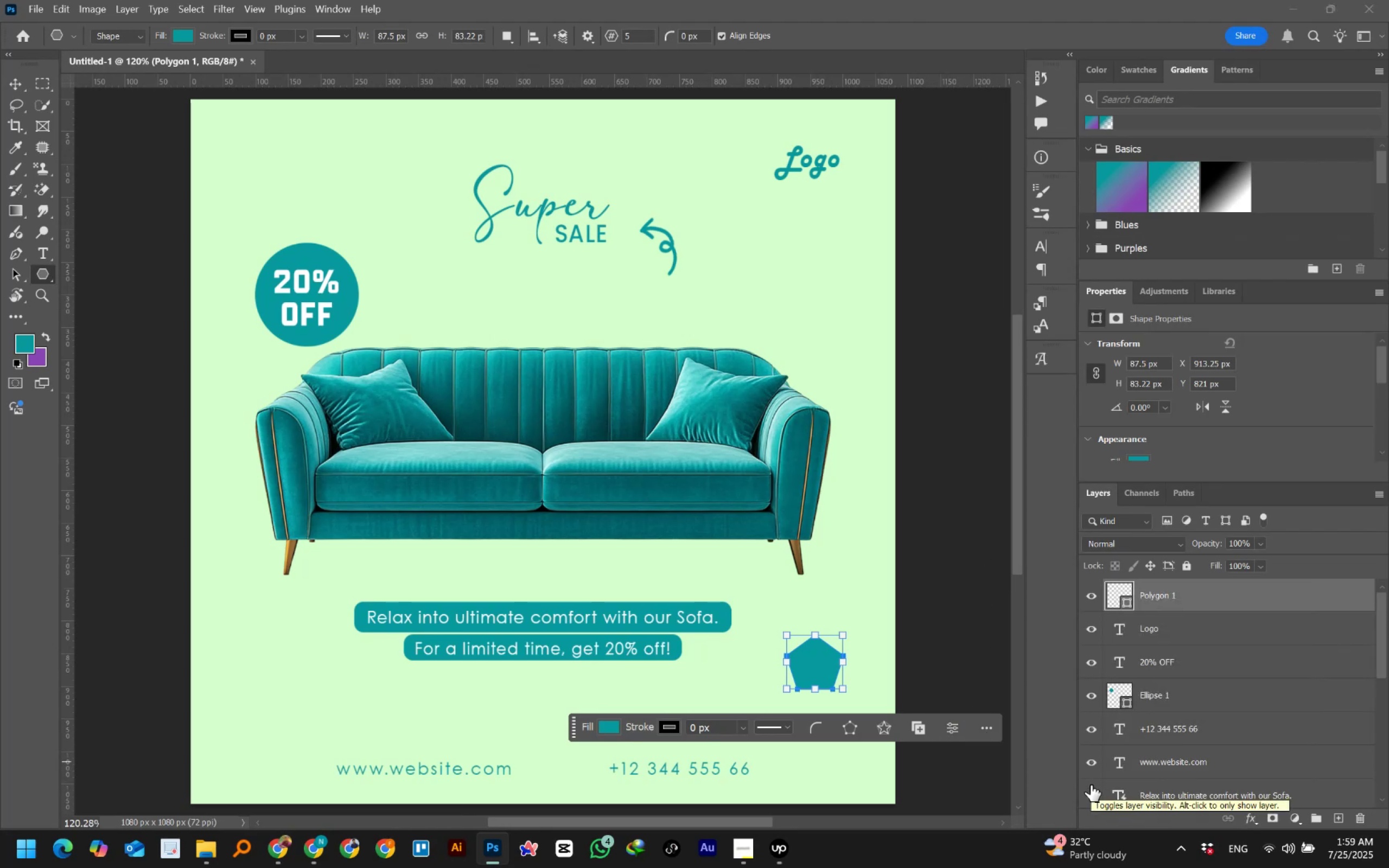 
wait(7.44)
 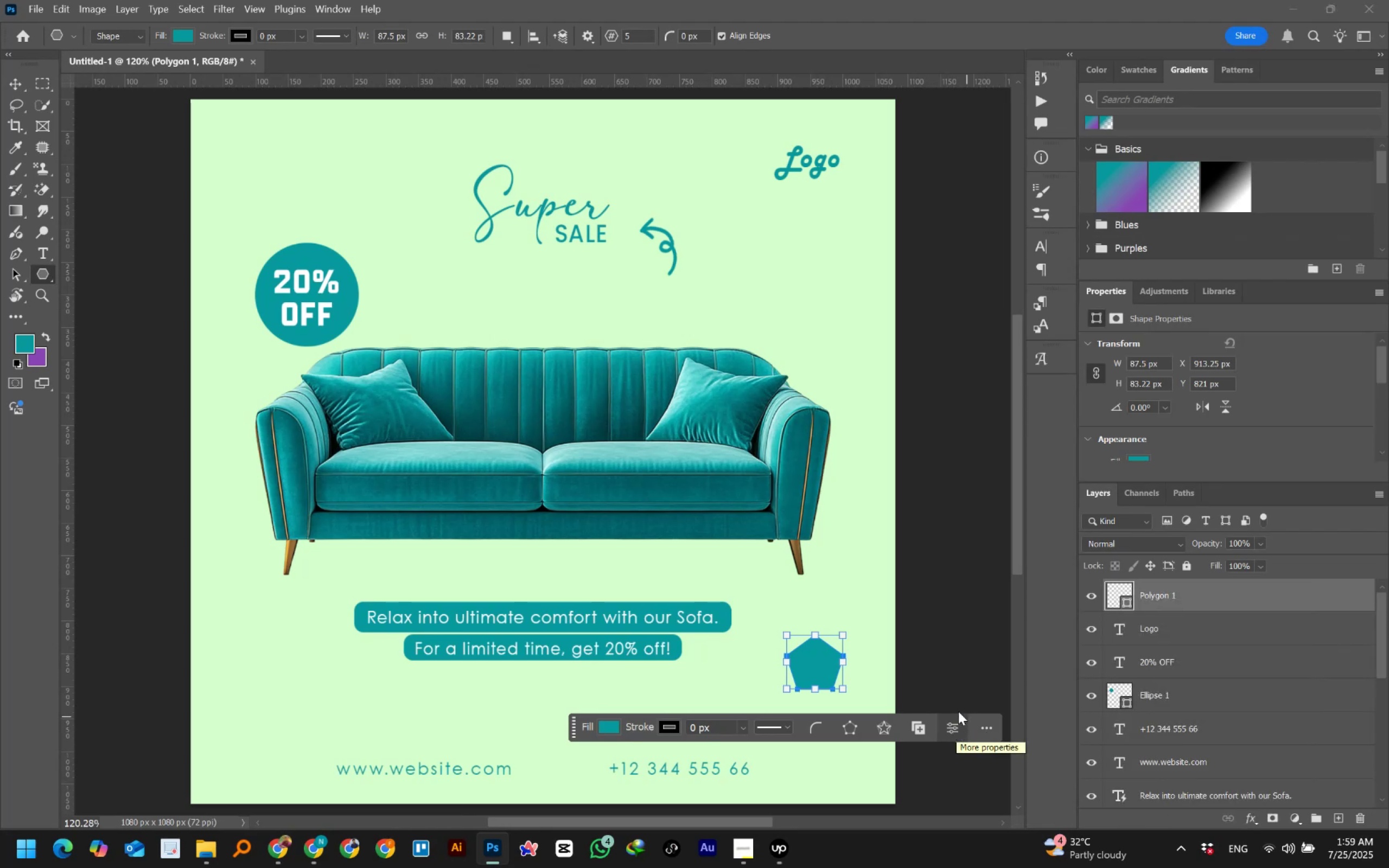 
mouse_move([1077, 847])
 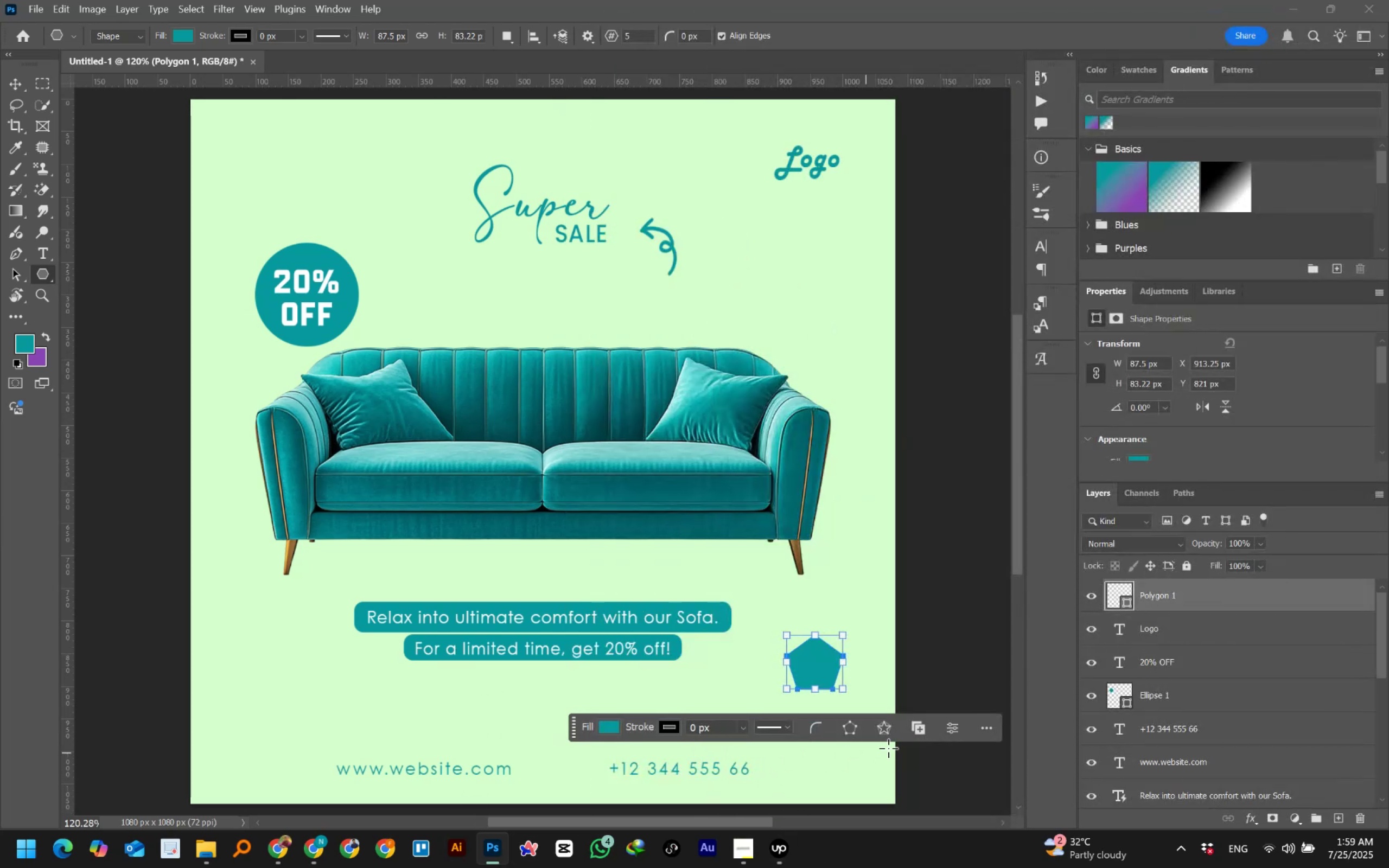 
left_click([947, 727])
 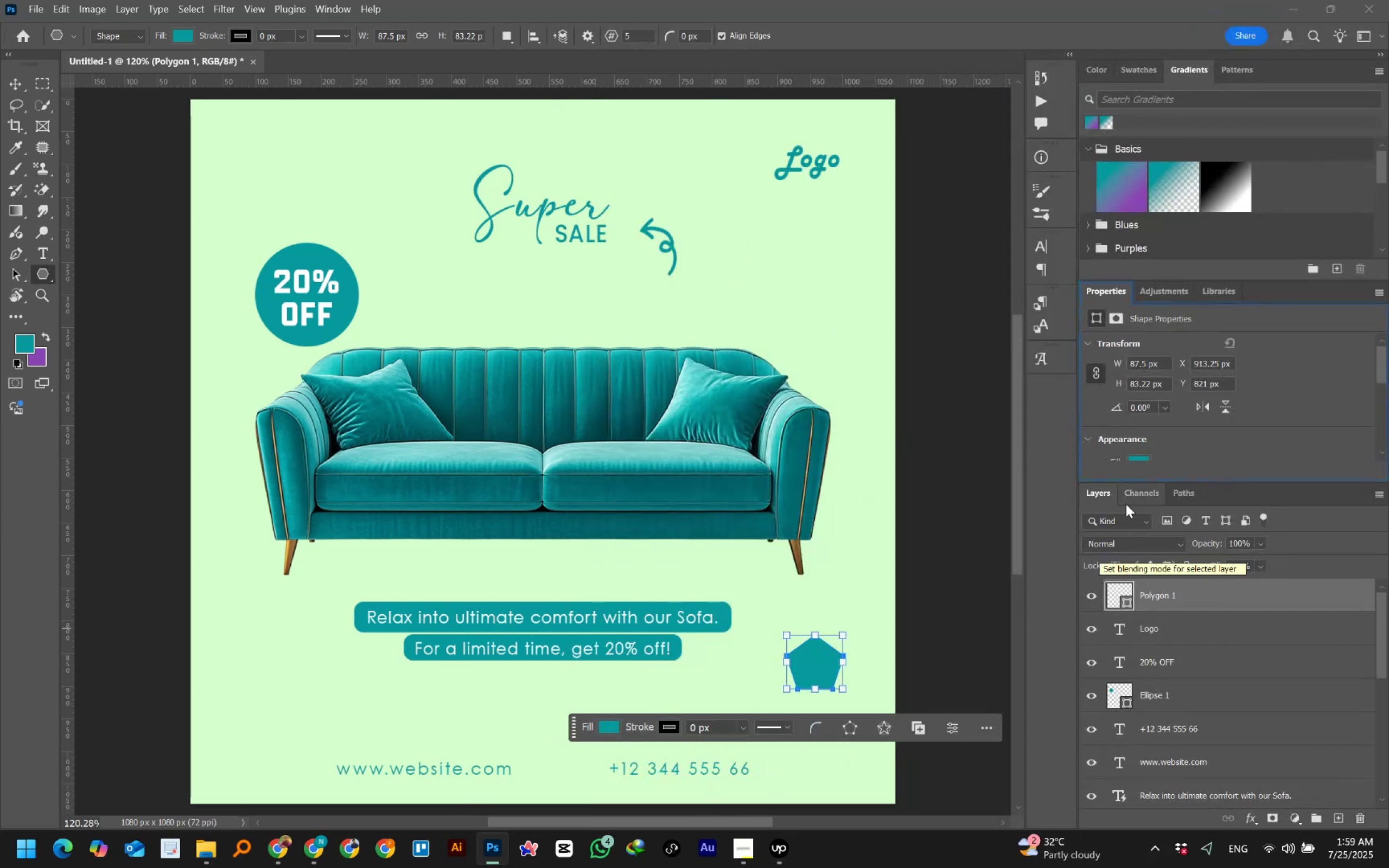 
scroll: coordinate [1286, 434], scroll_direction: down, amount: 11.0
 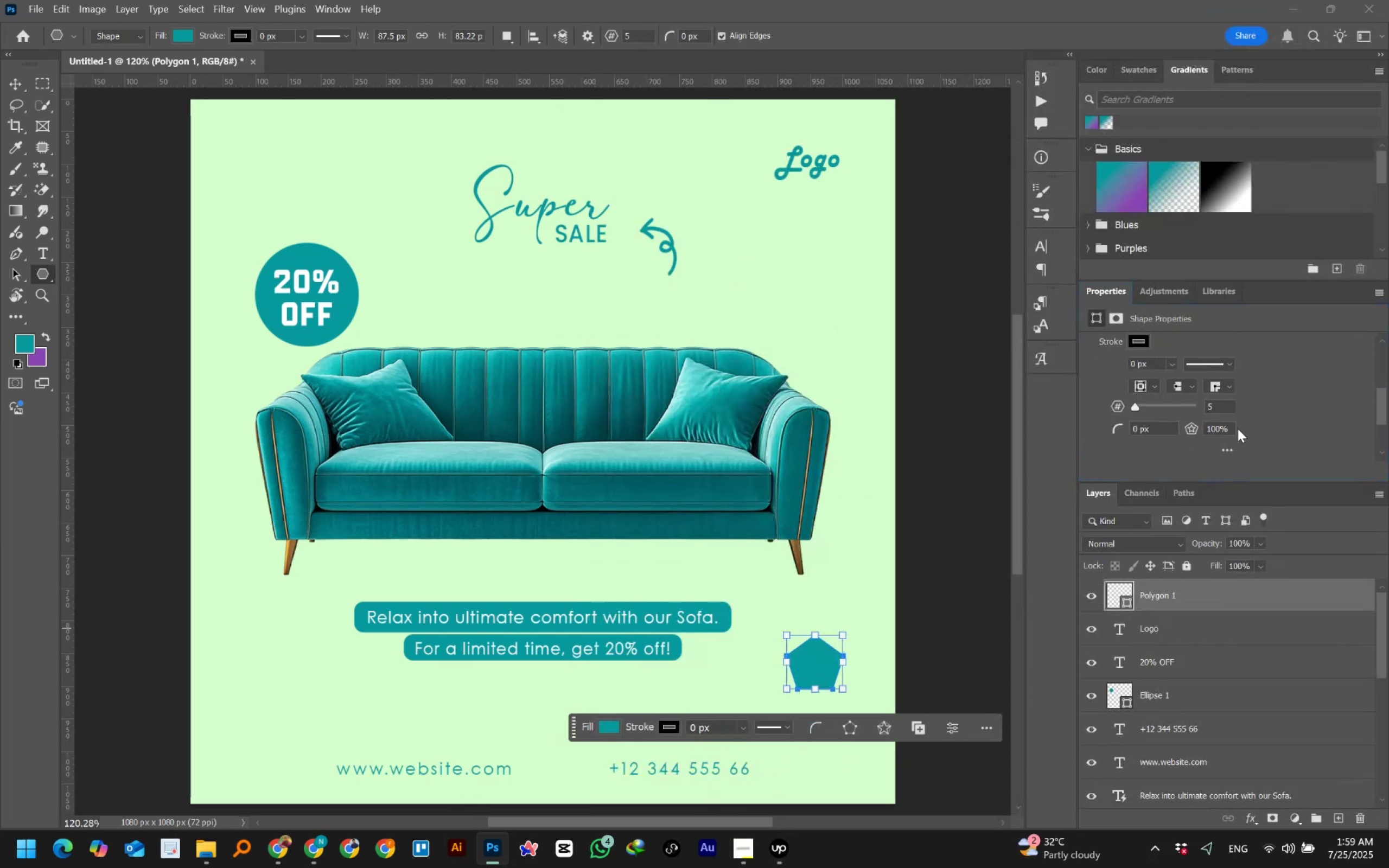 
left_click_drag(start_coordinate=[1213, 425], to_coordinate=[1195, 427])
 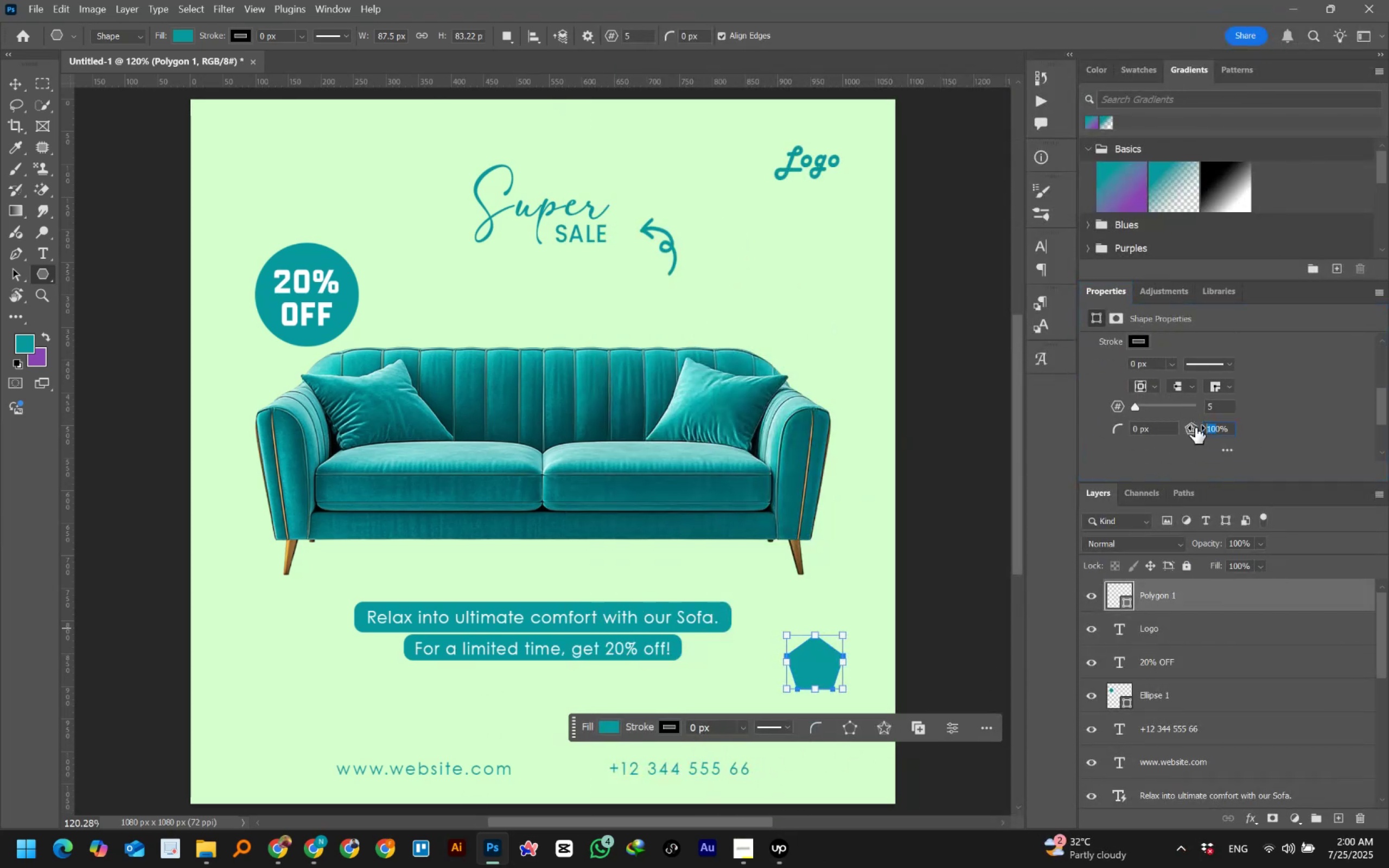 
key(Numpad5)
 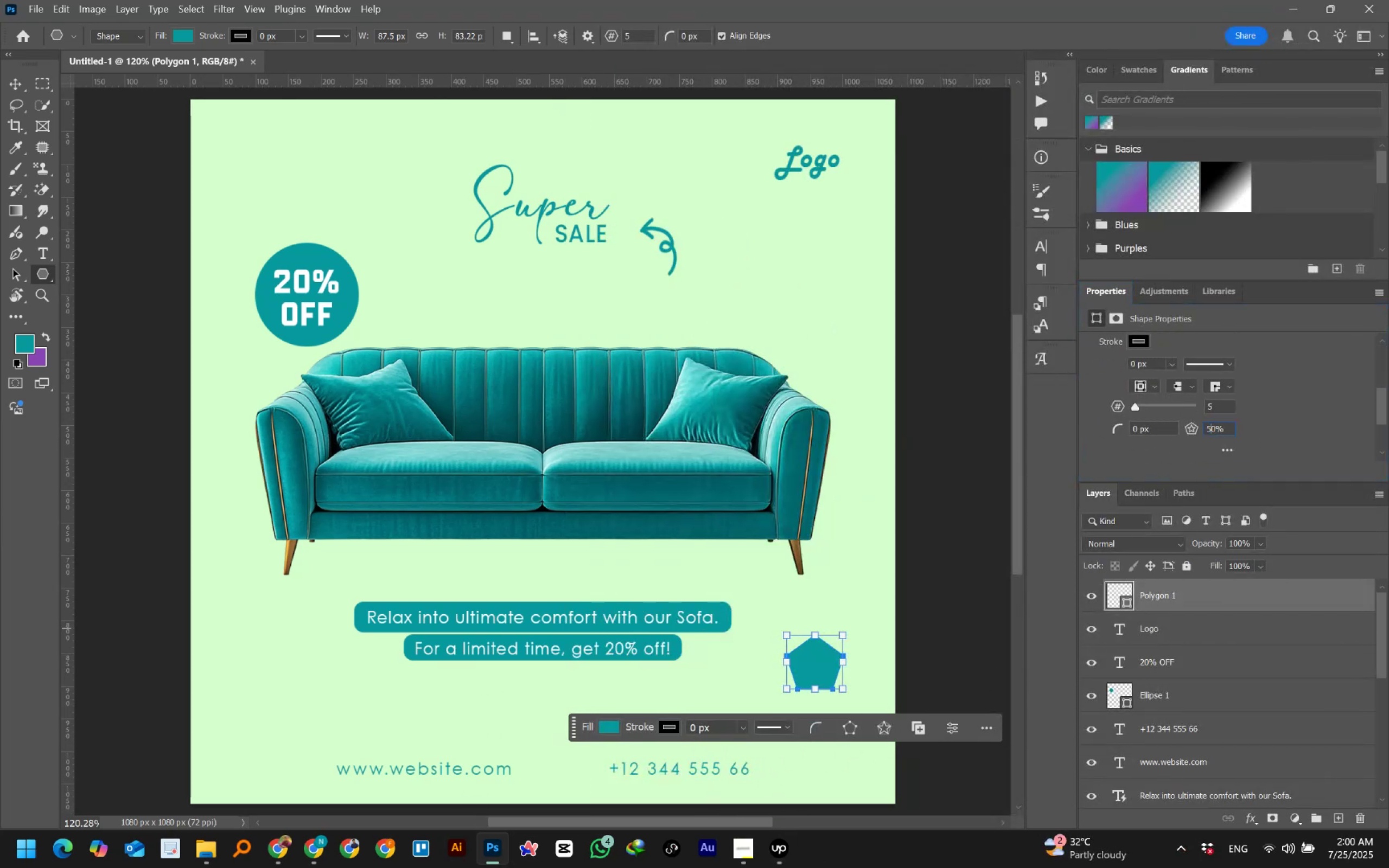 
key(NumpadEnter)
 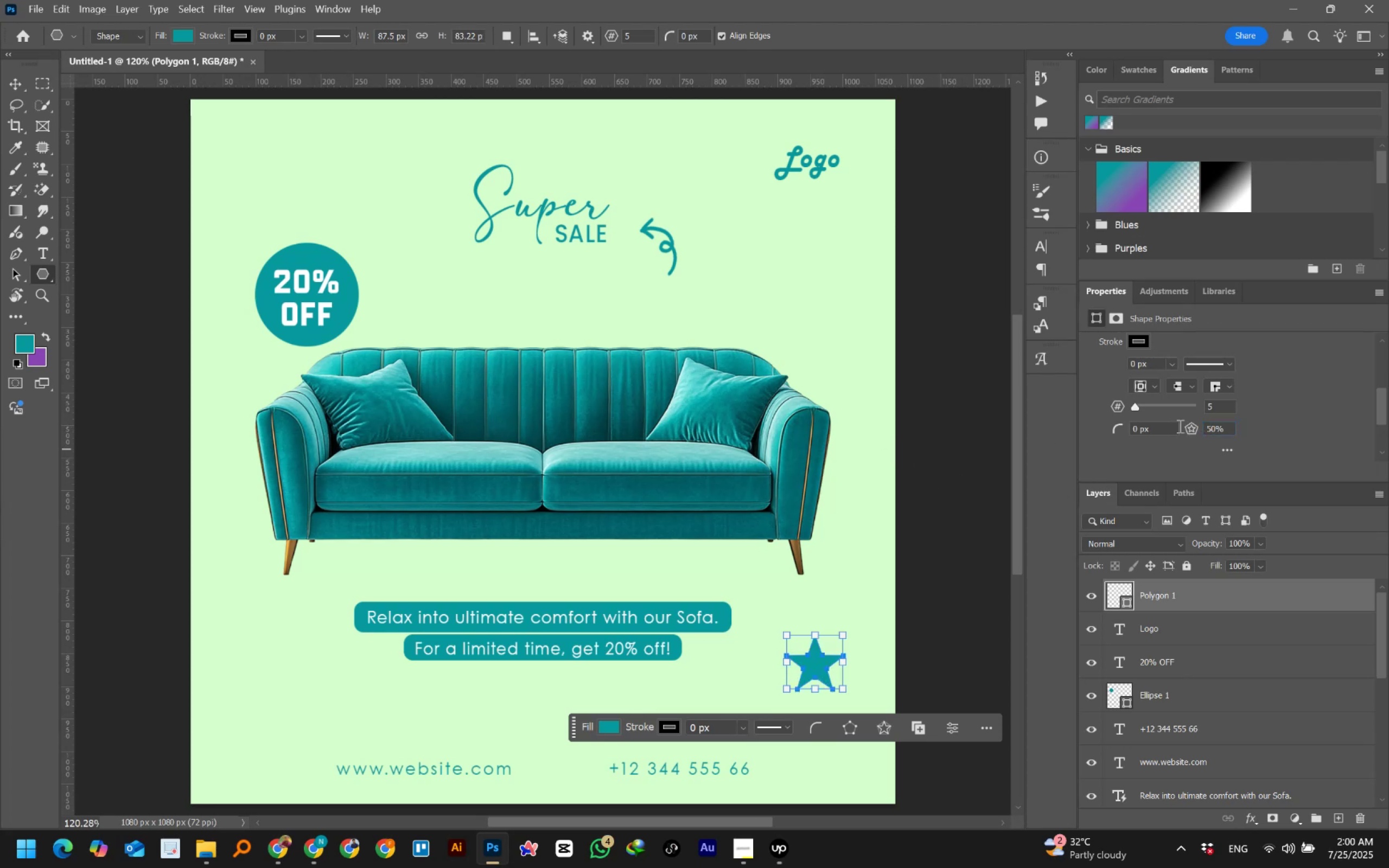 
left_click([1214, 427])
 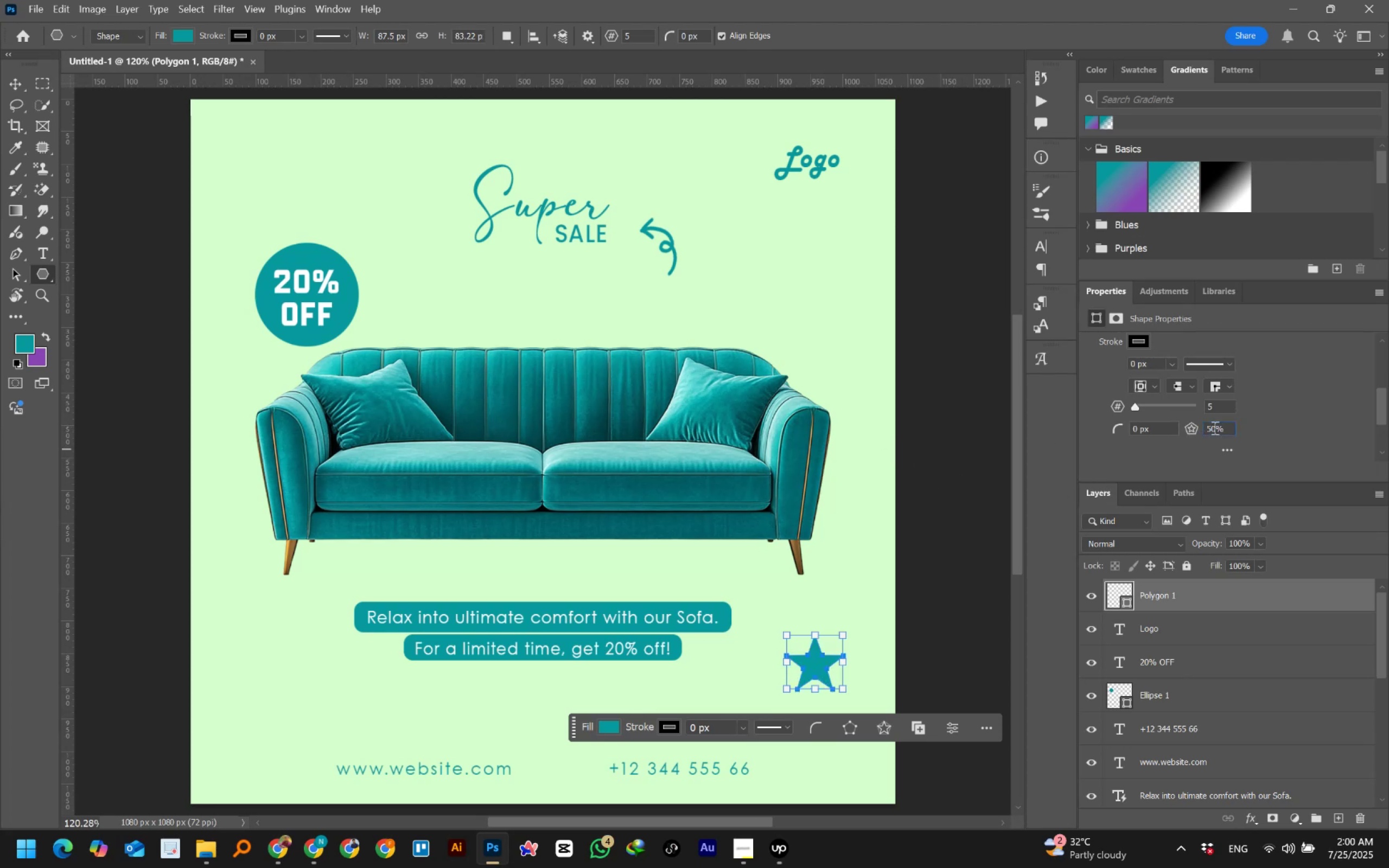 
scroll: coordinate [1214, 427], scroll_direction: none, amount: 0.0
 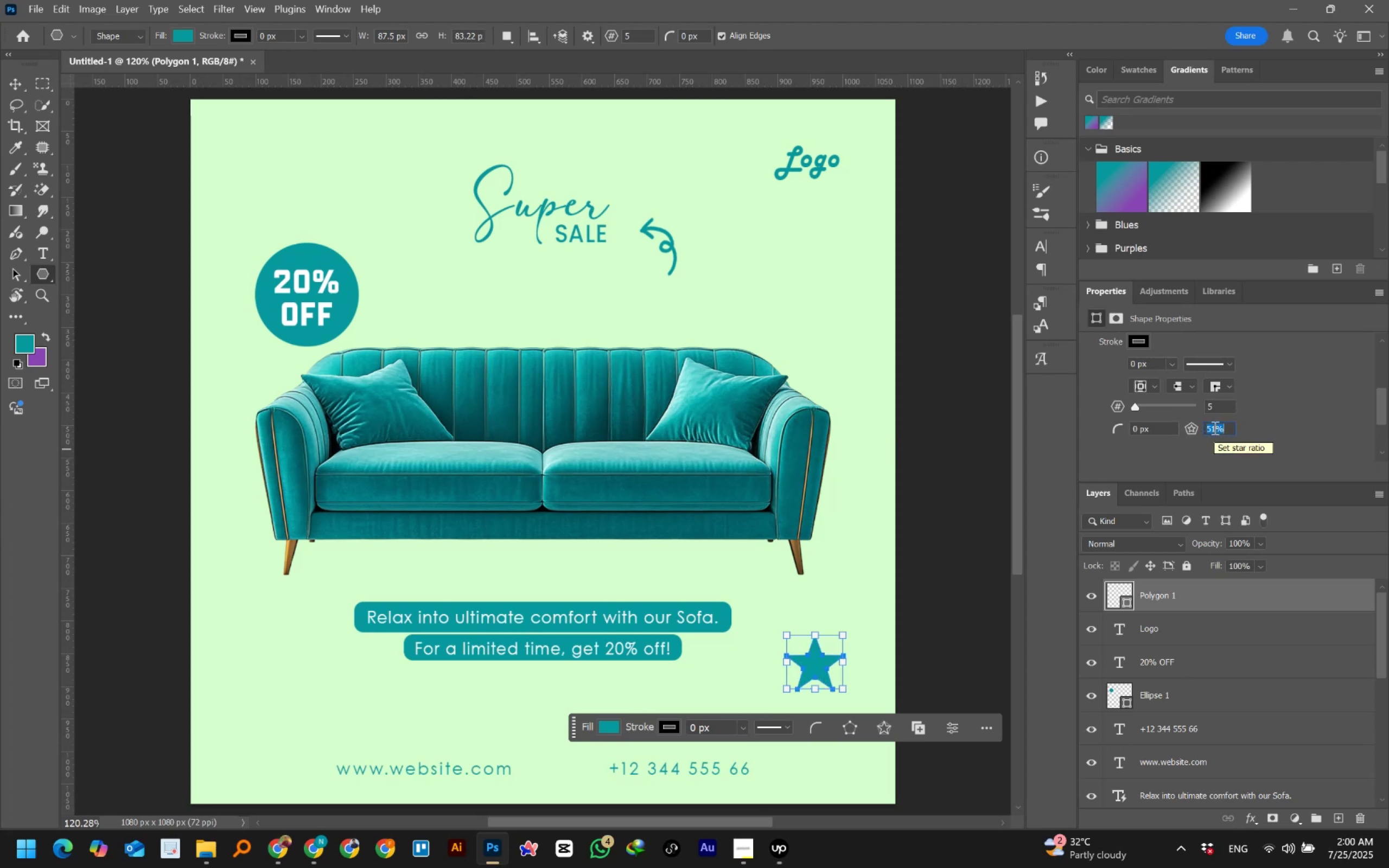 
scroll: coordinate [1213, 428], scroll_direction: up, amount: 6.0
 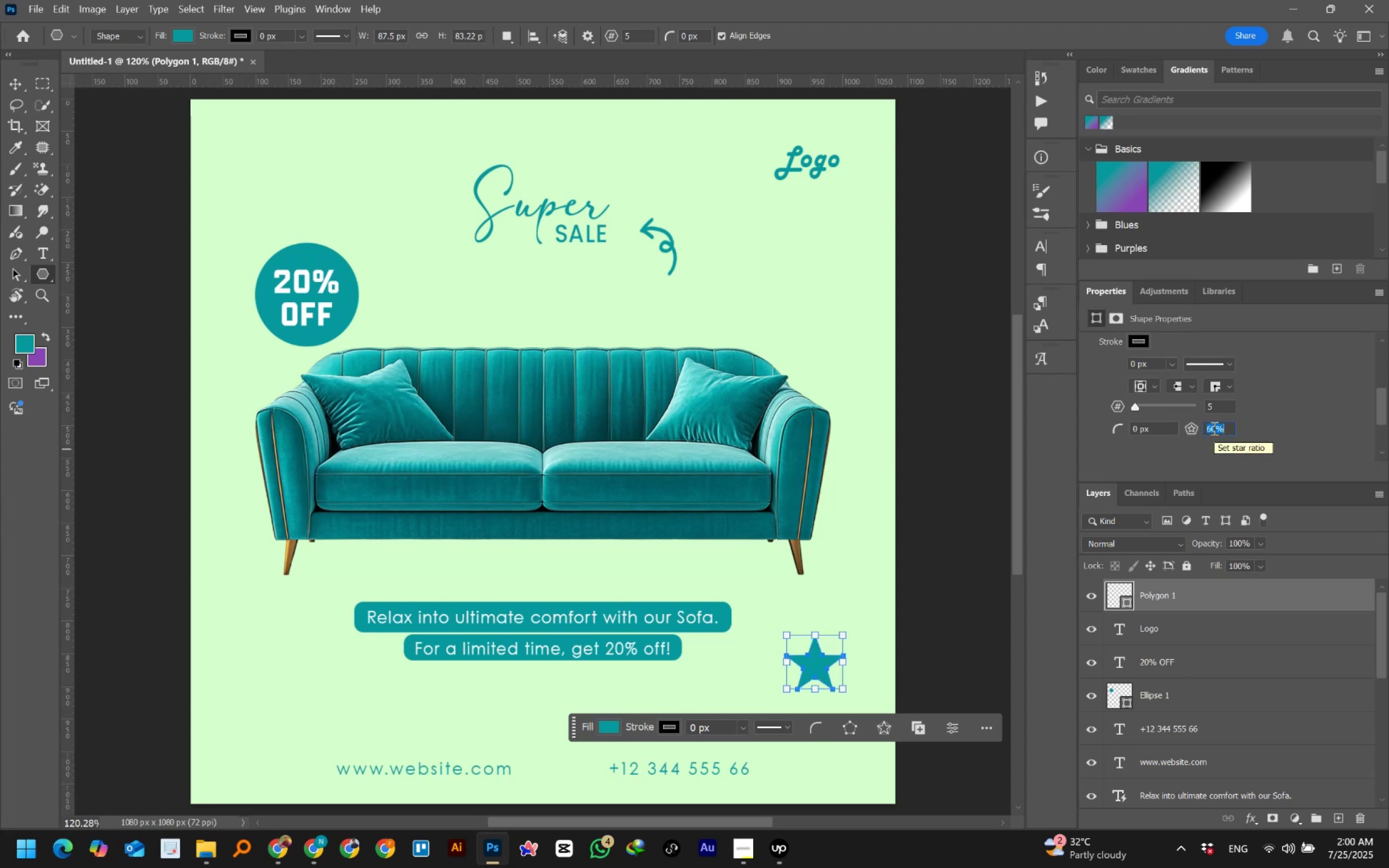 
key(Enter)
 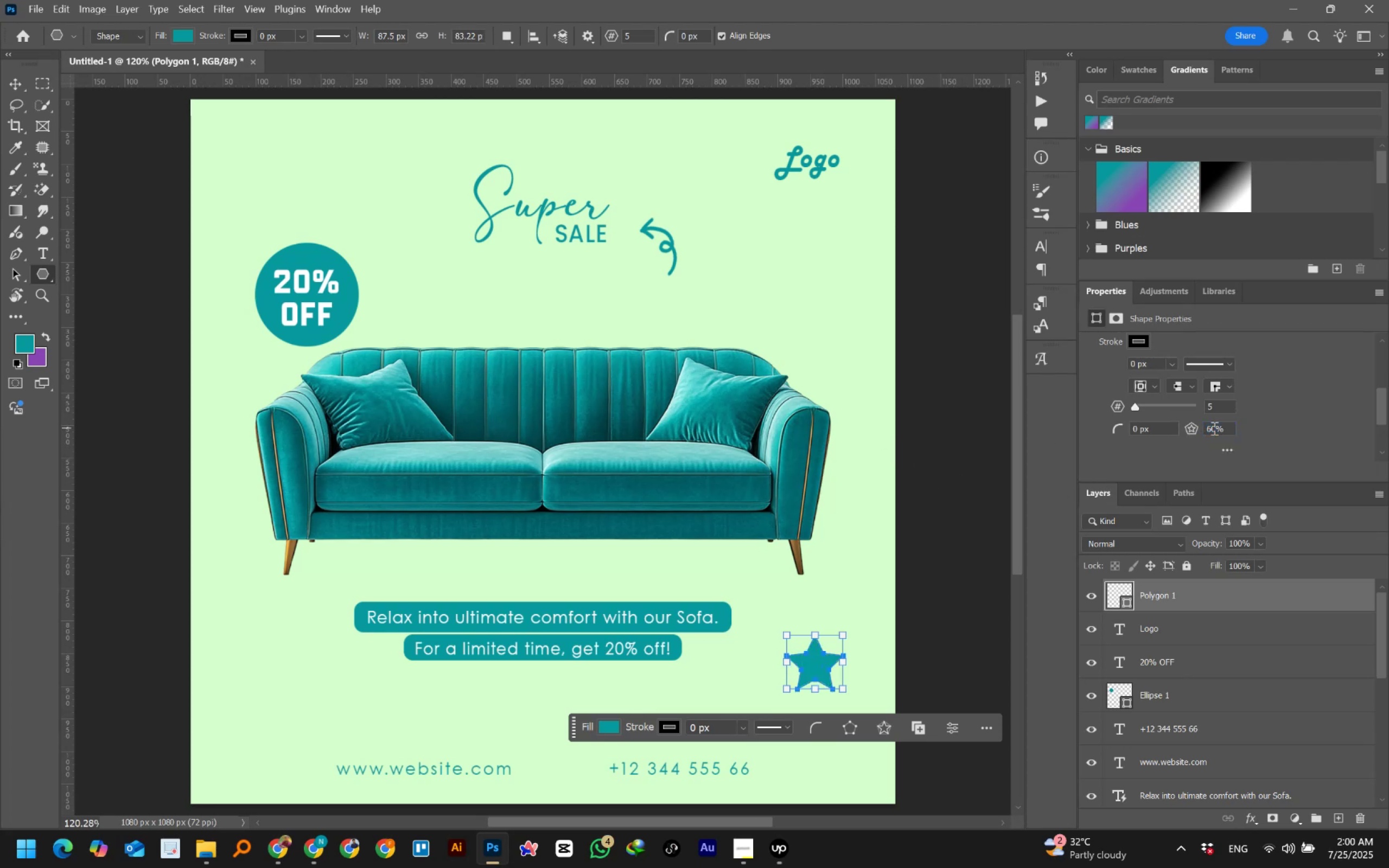 
scroll: coordinate [1213, 428], scroll_direction: down, amount: 3.0
 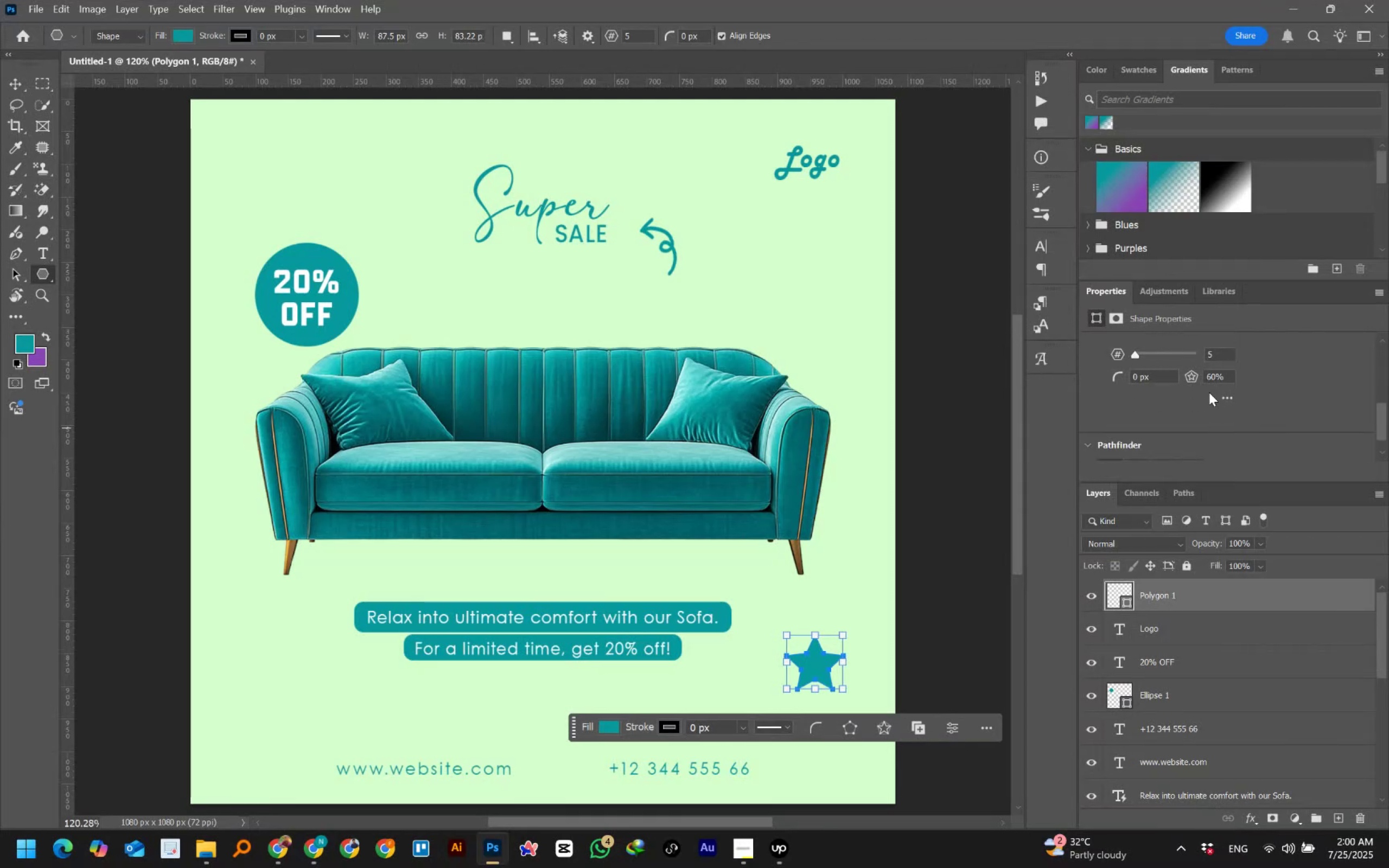 
left_click_drag(start_coordinate=[1215, 379], to_coordinate=[1187, 378])
 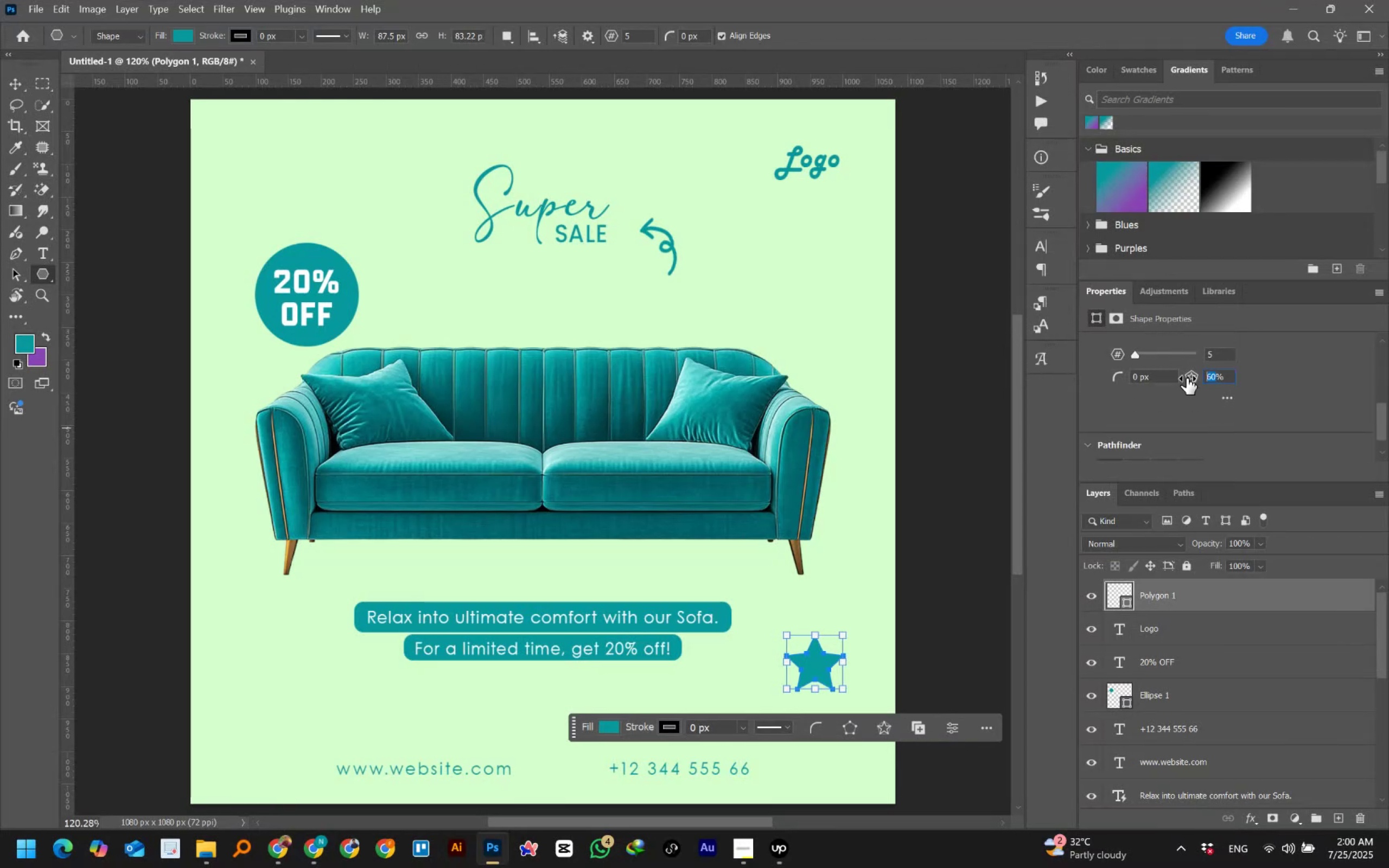 
key(Numpad5)
 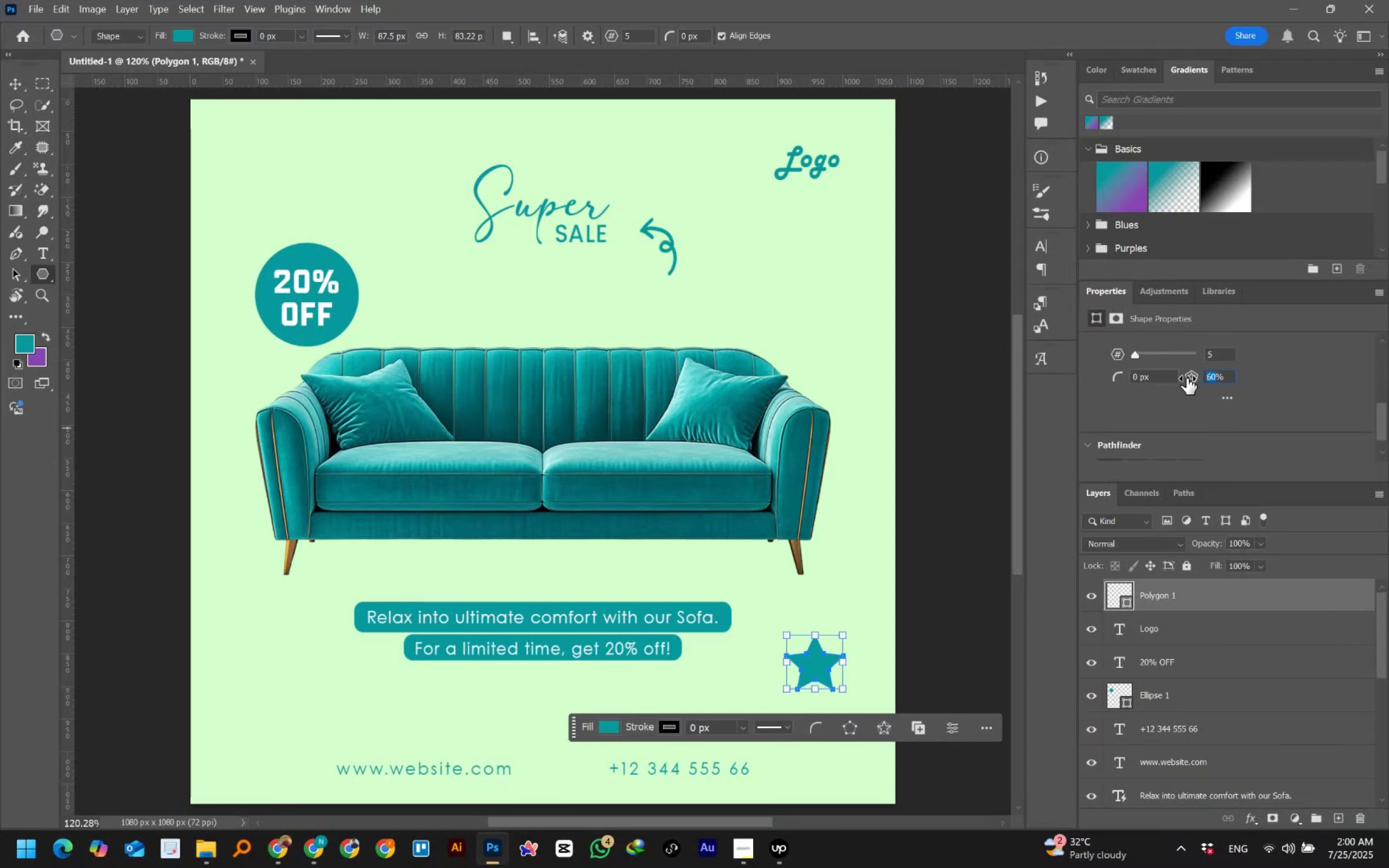 
key(Numpad5)
 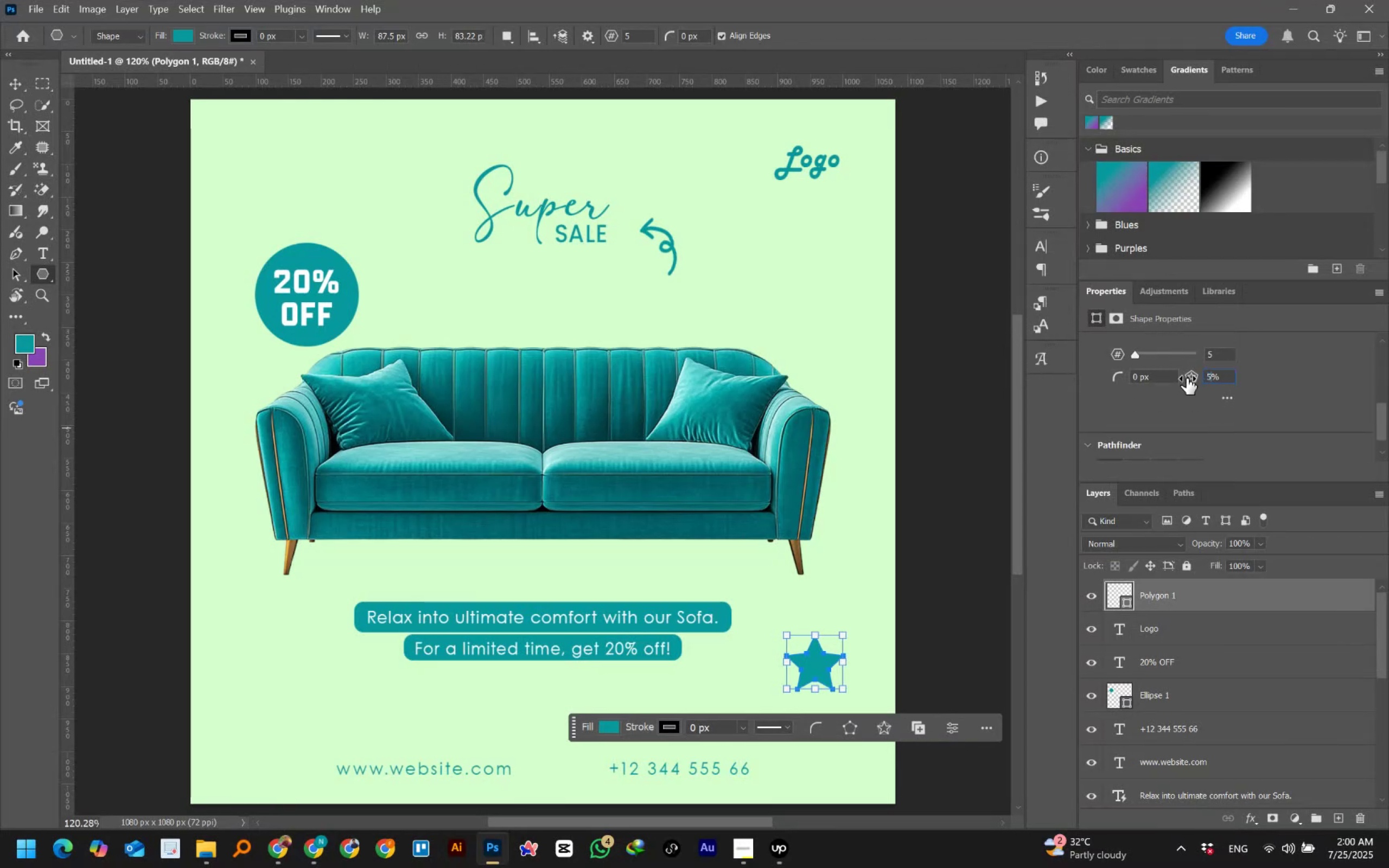 
key(NumpadEnter)
 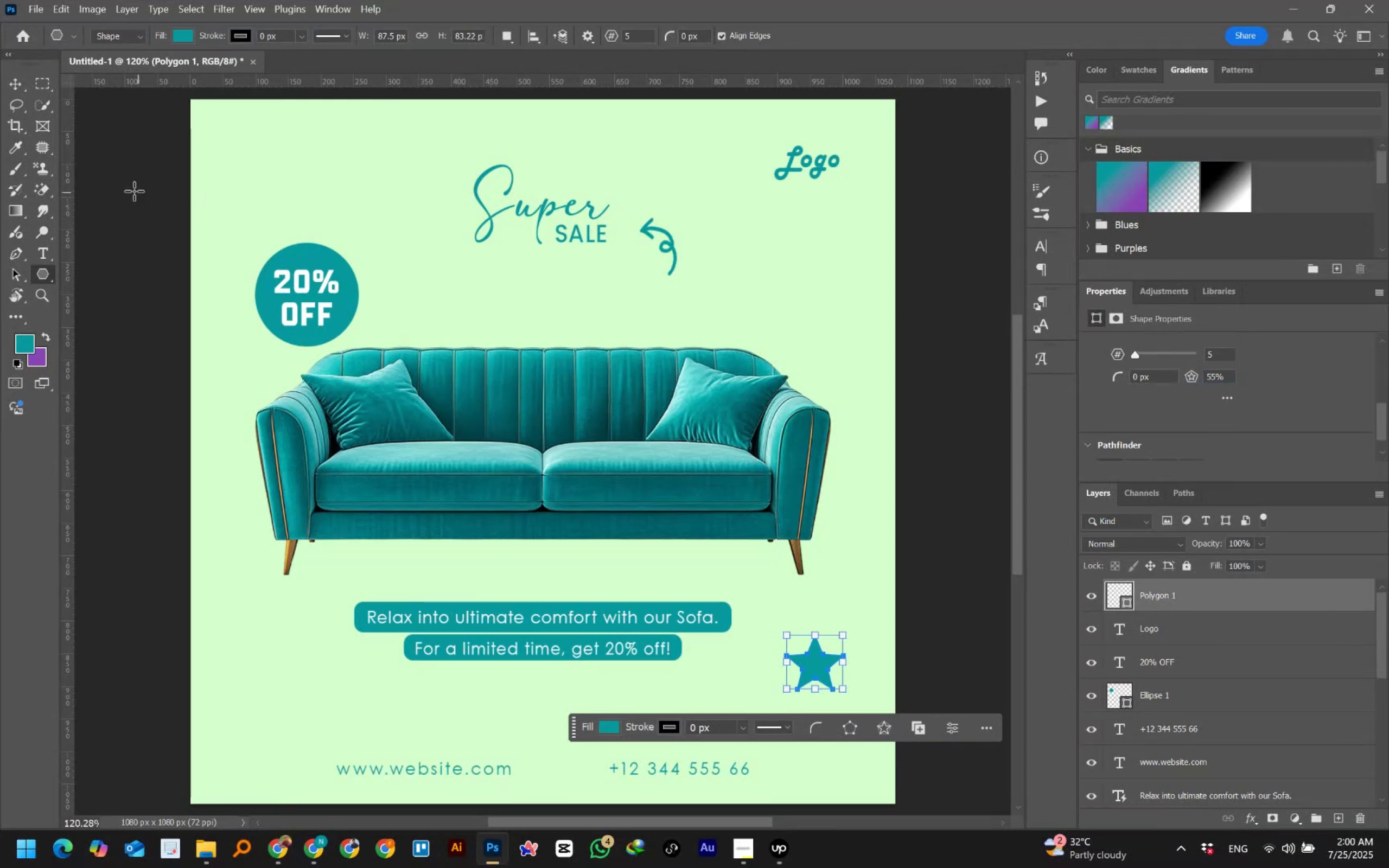 
left_click([11, 78])
 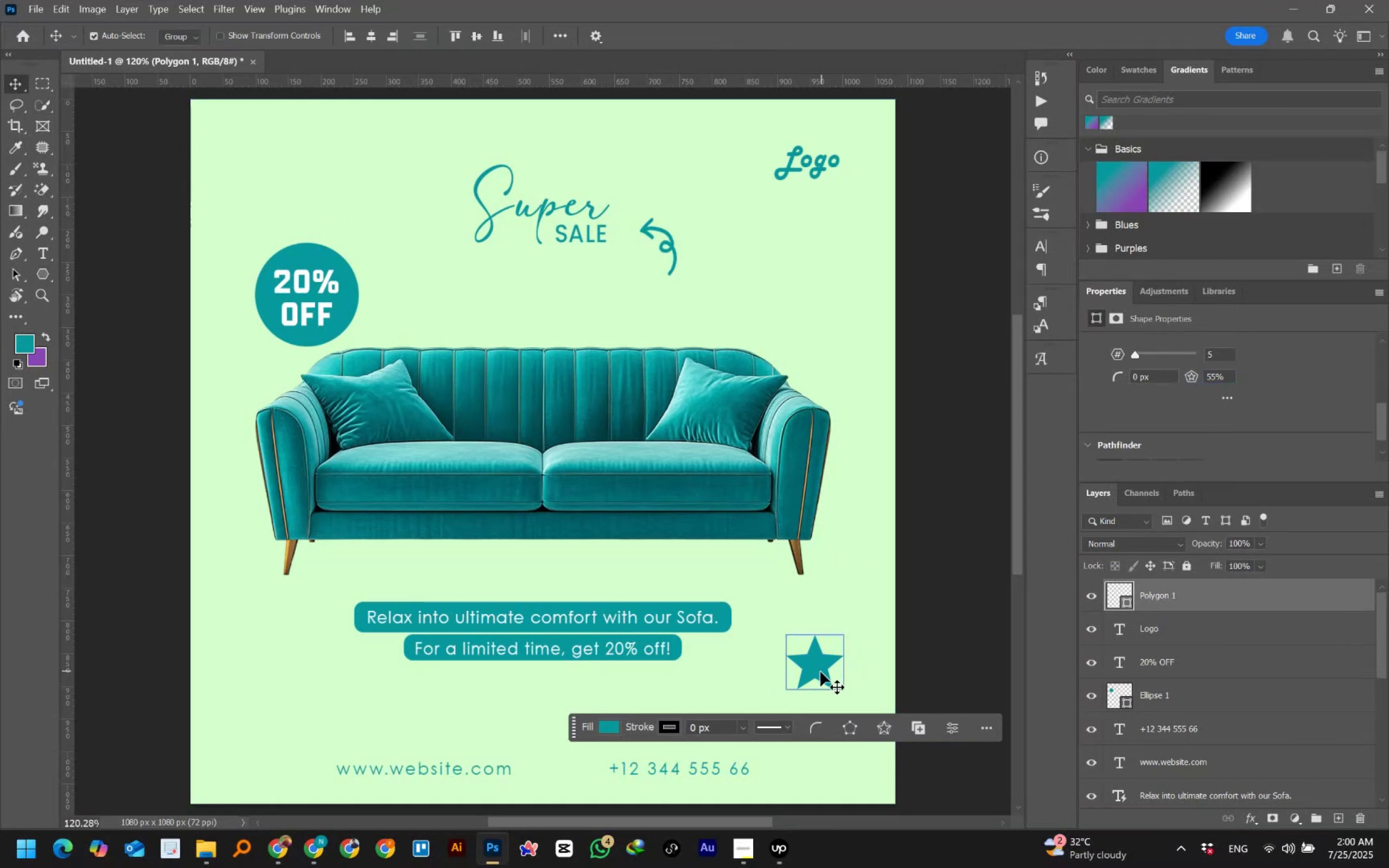 
left_click([815, 674])
 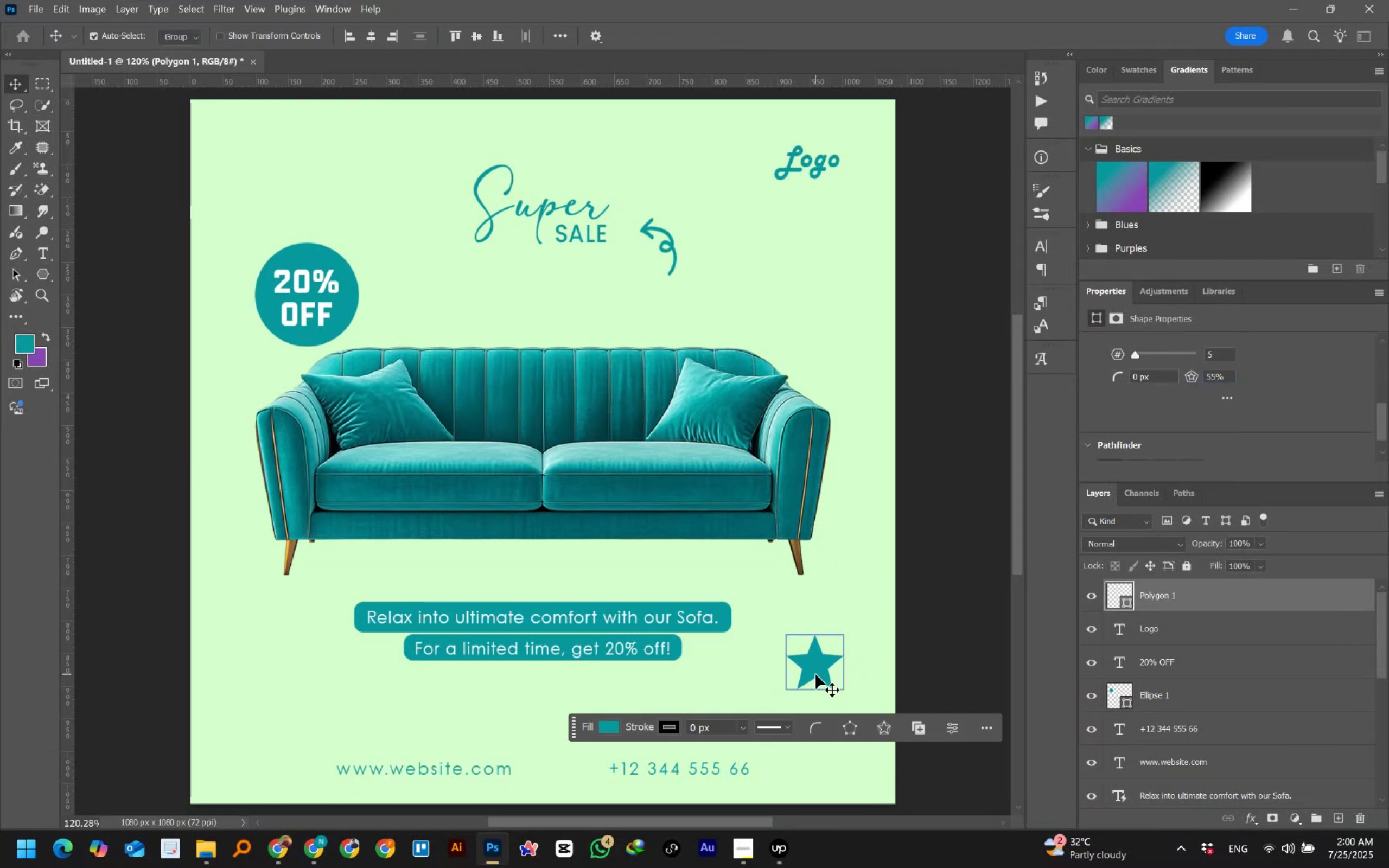 
left_click_drag(start_coordinate=[815, 674], to_coordinate=[776, 338])
 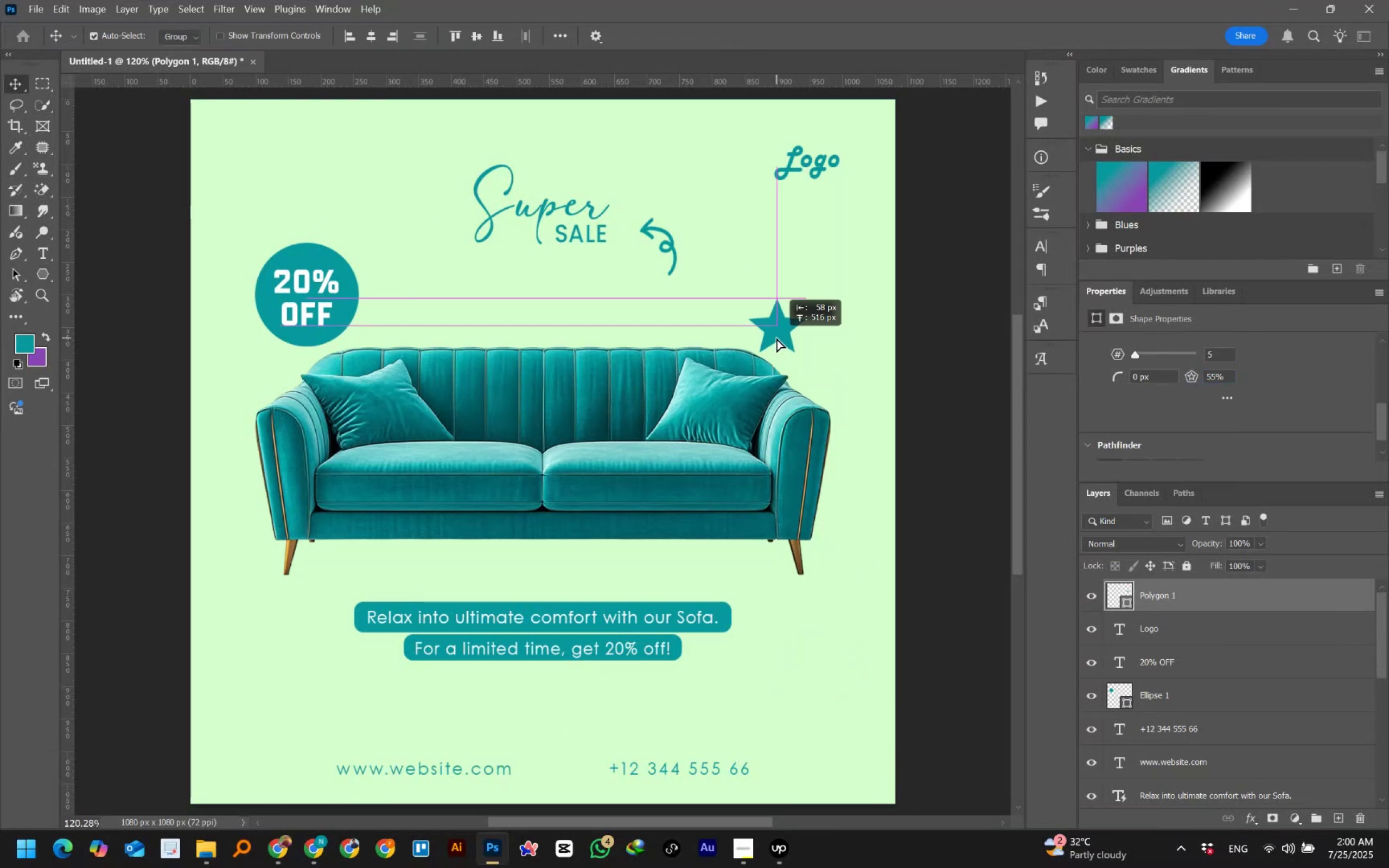 
key(Control+T)
 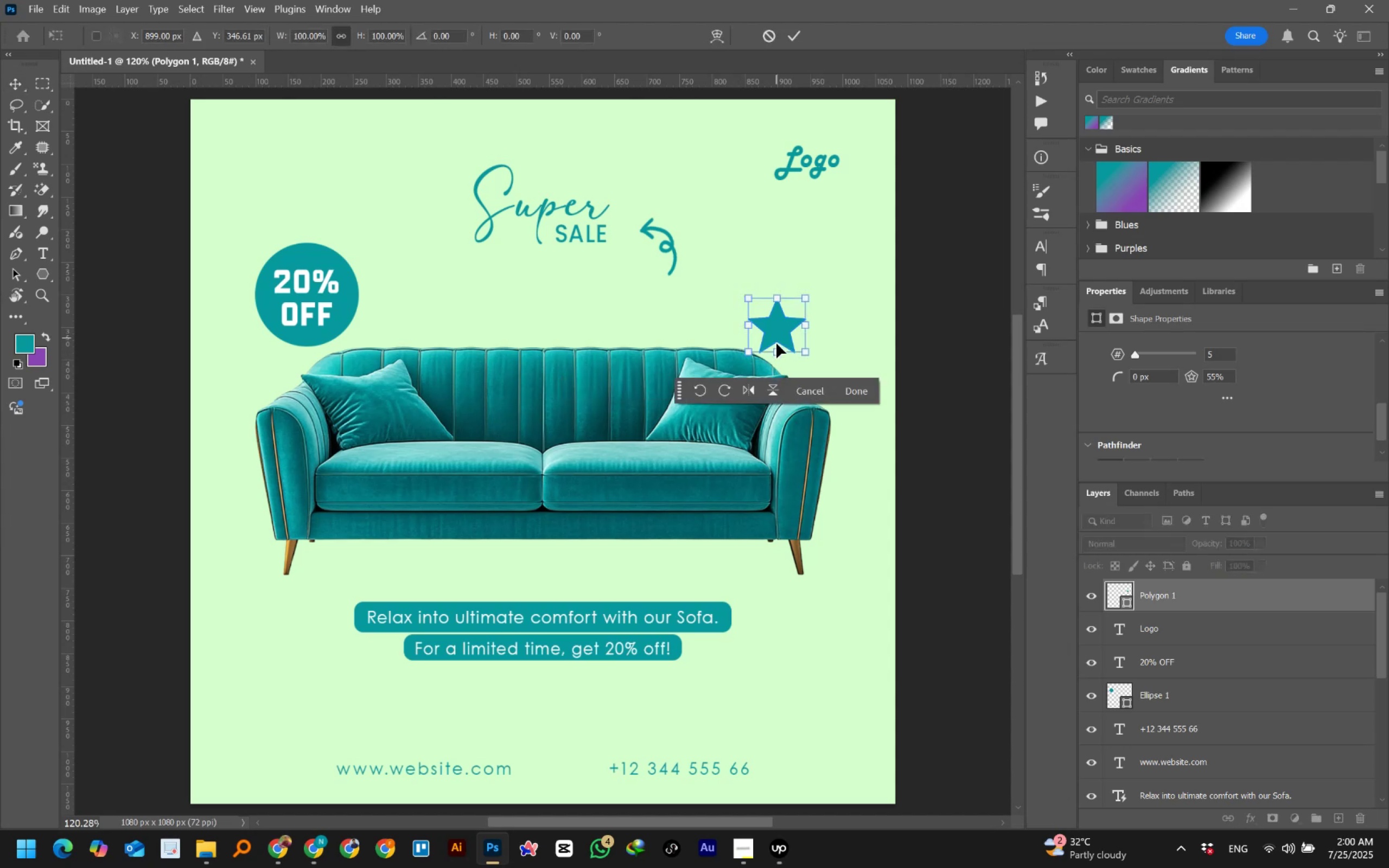 
left_click_drag(start_coordinate=[804, 354], to_coordinate=[761, 318])
 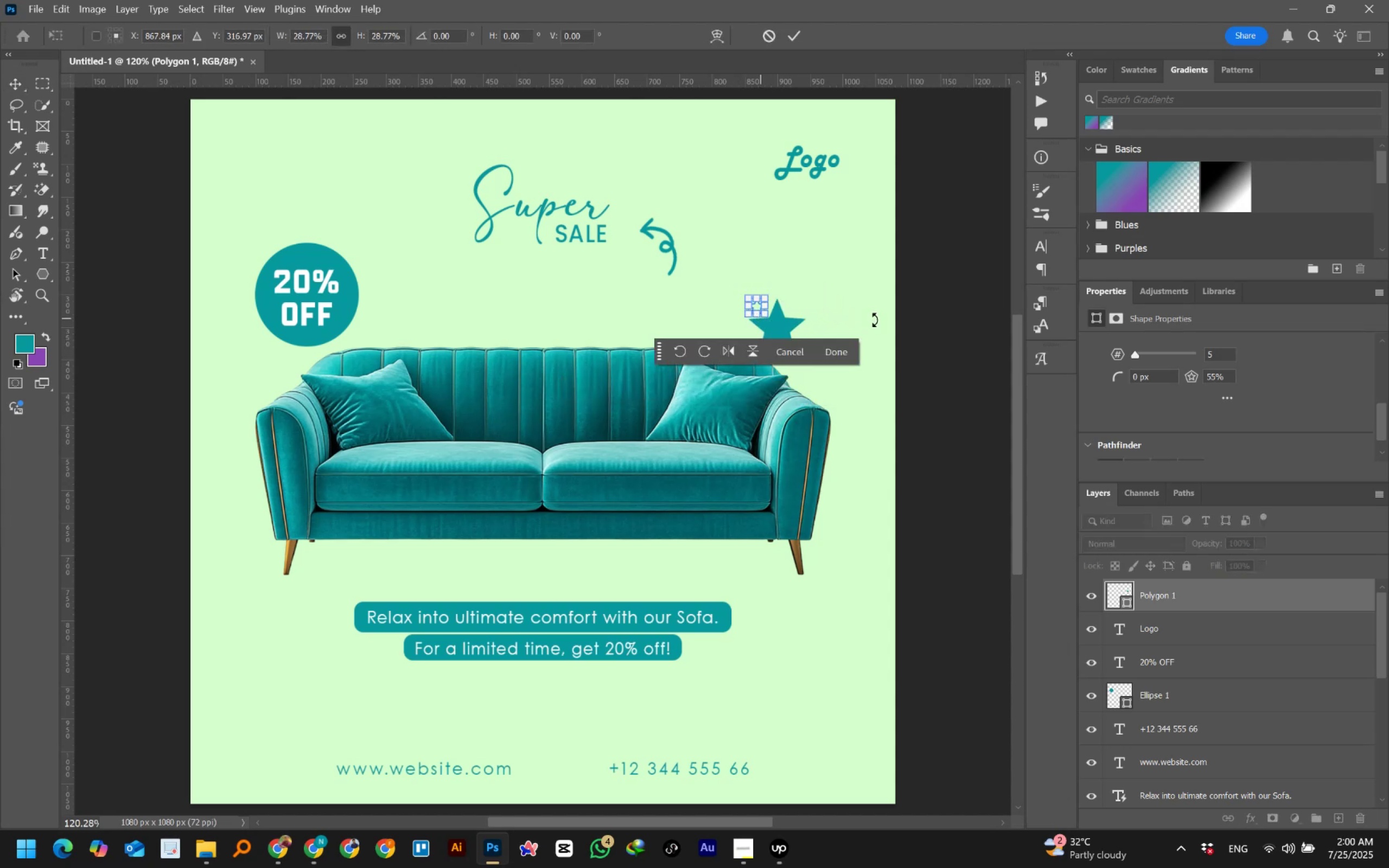 
left_click([946, 319])
 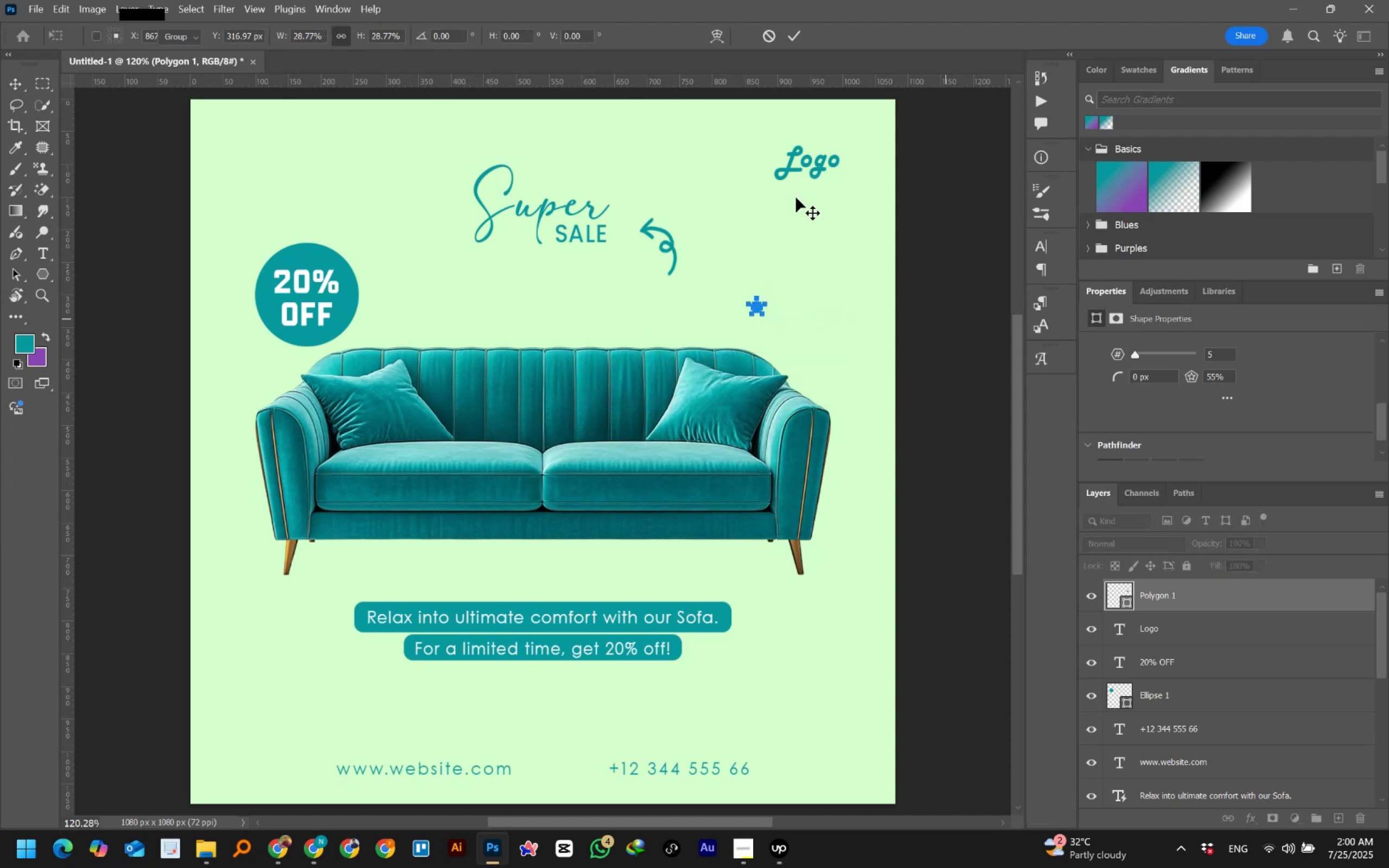 
left_click([922, 288])
 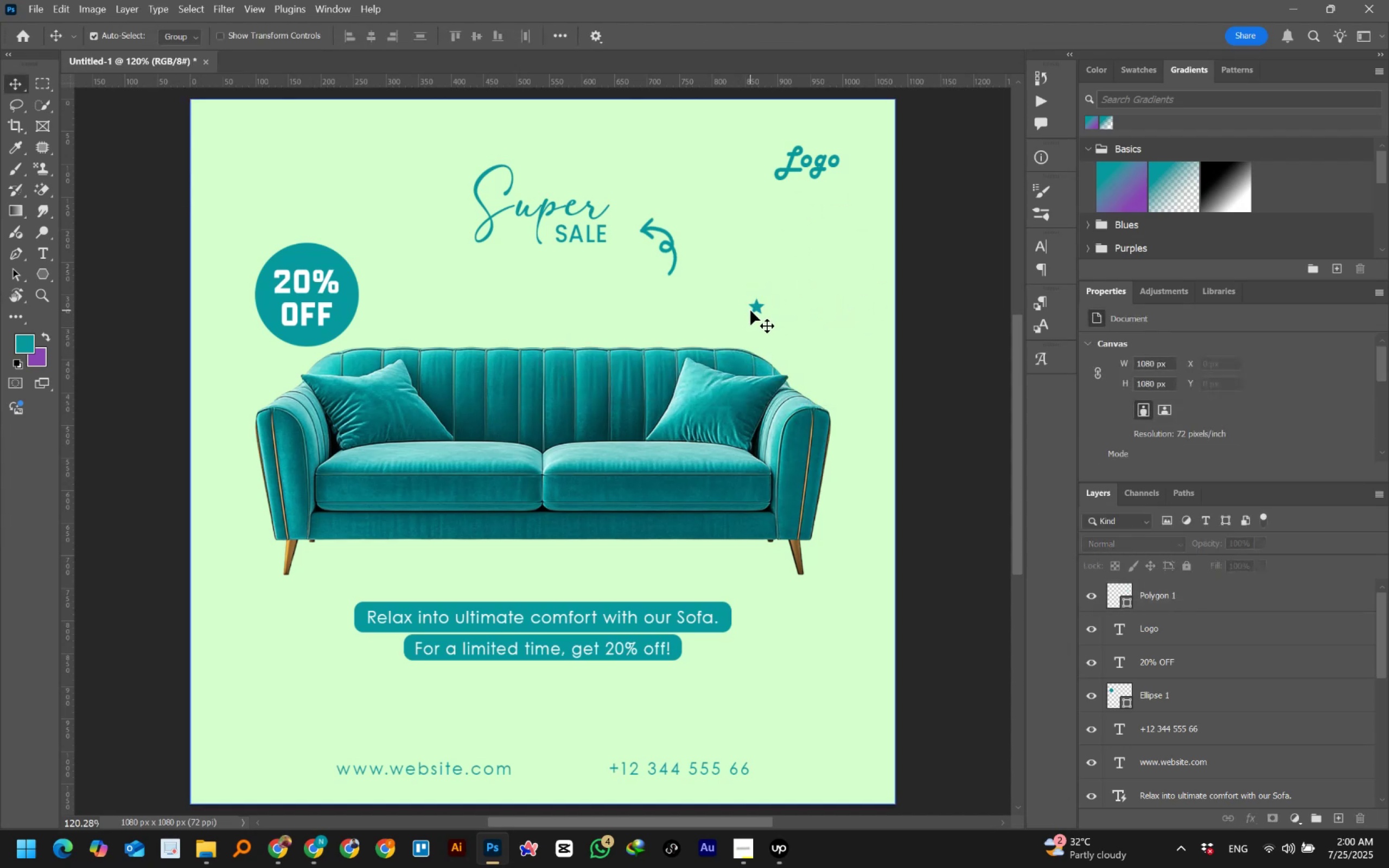 
left_click_drag(start_coordinate=[756, 308], to_coordinate=[788, 320])
 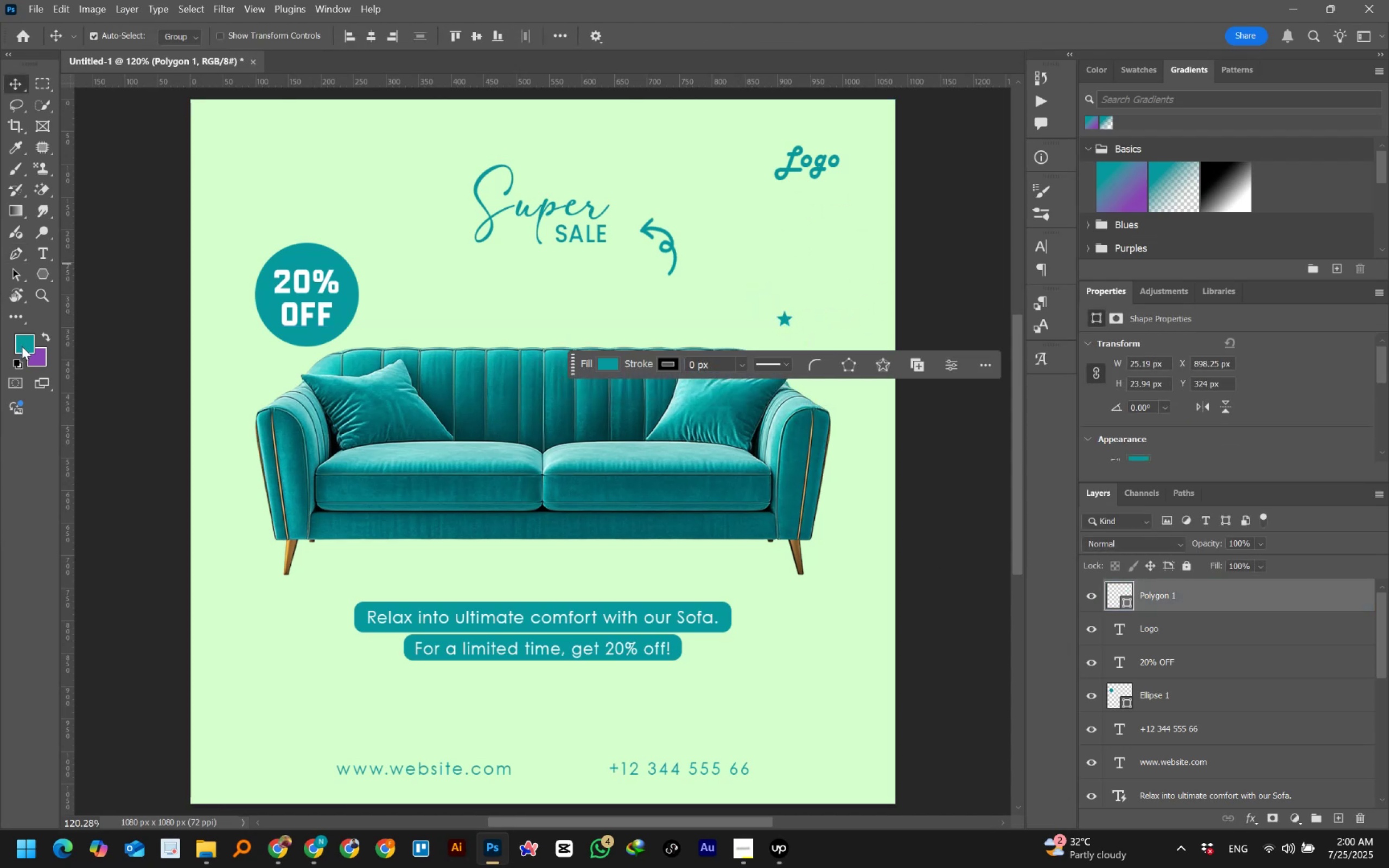 
left_click([662, 304])
 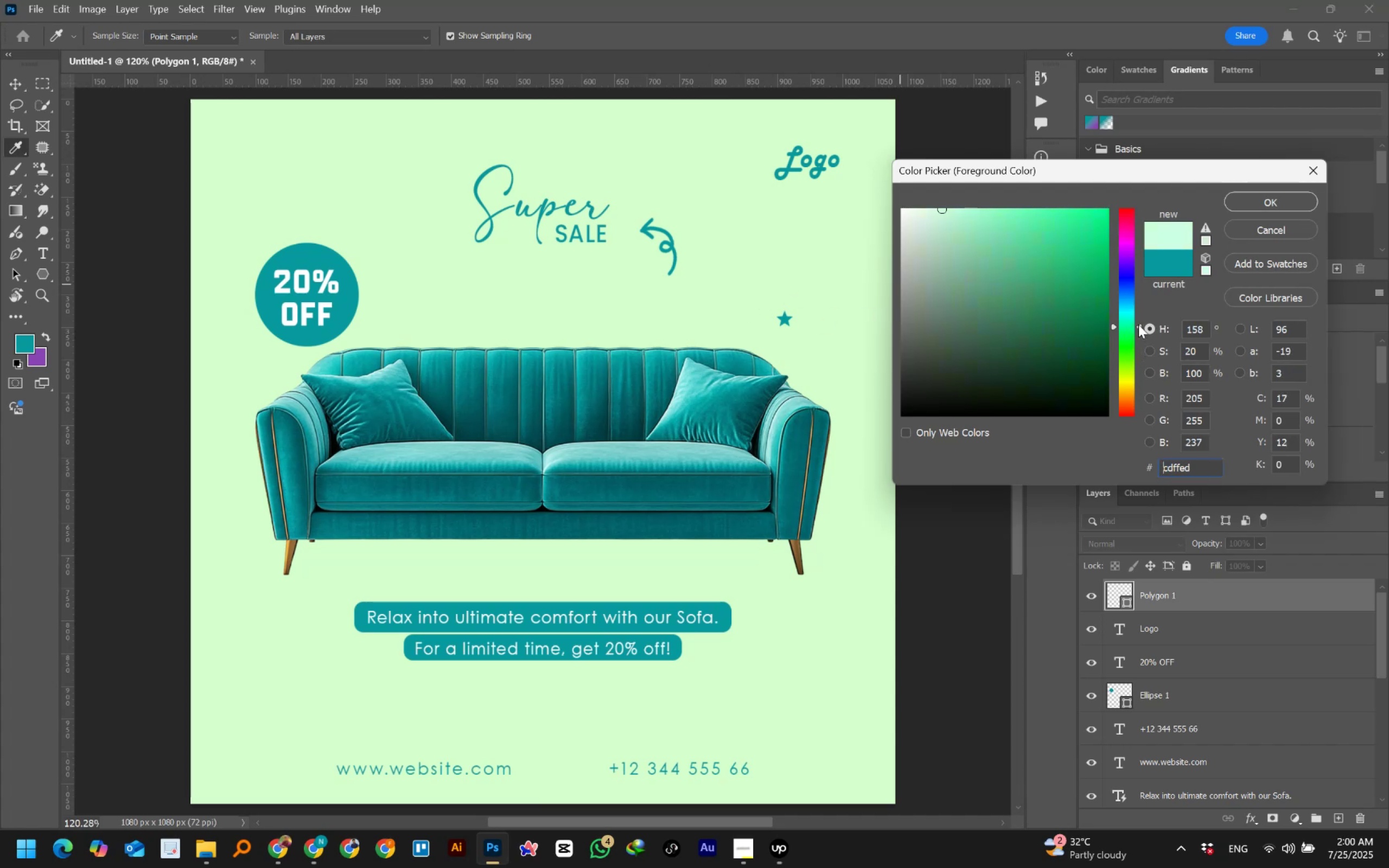 
wait(7.72)
 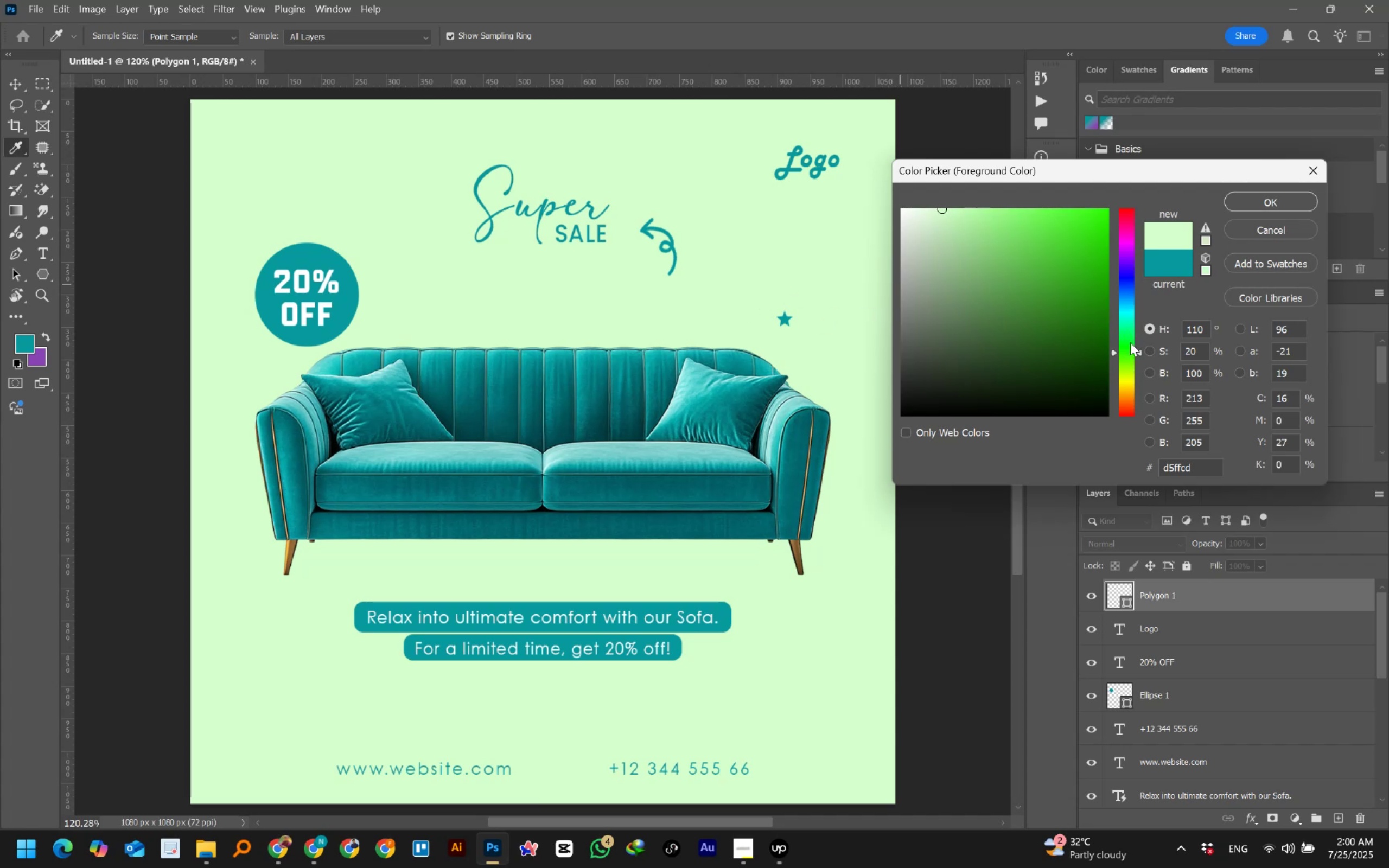 
left_click([628, 369])
 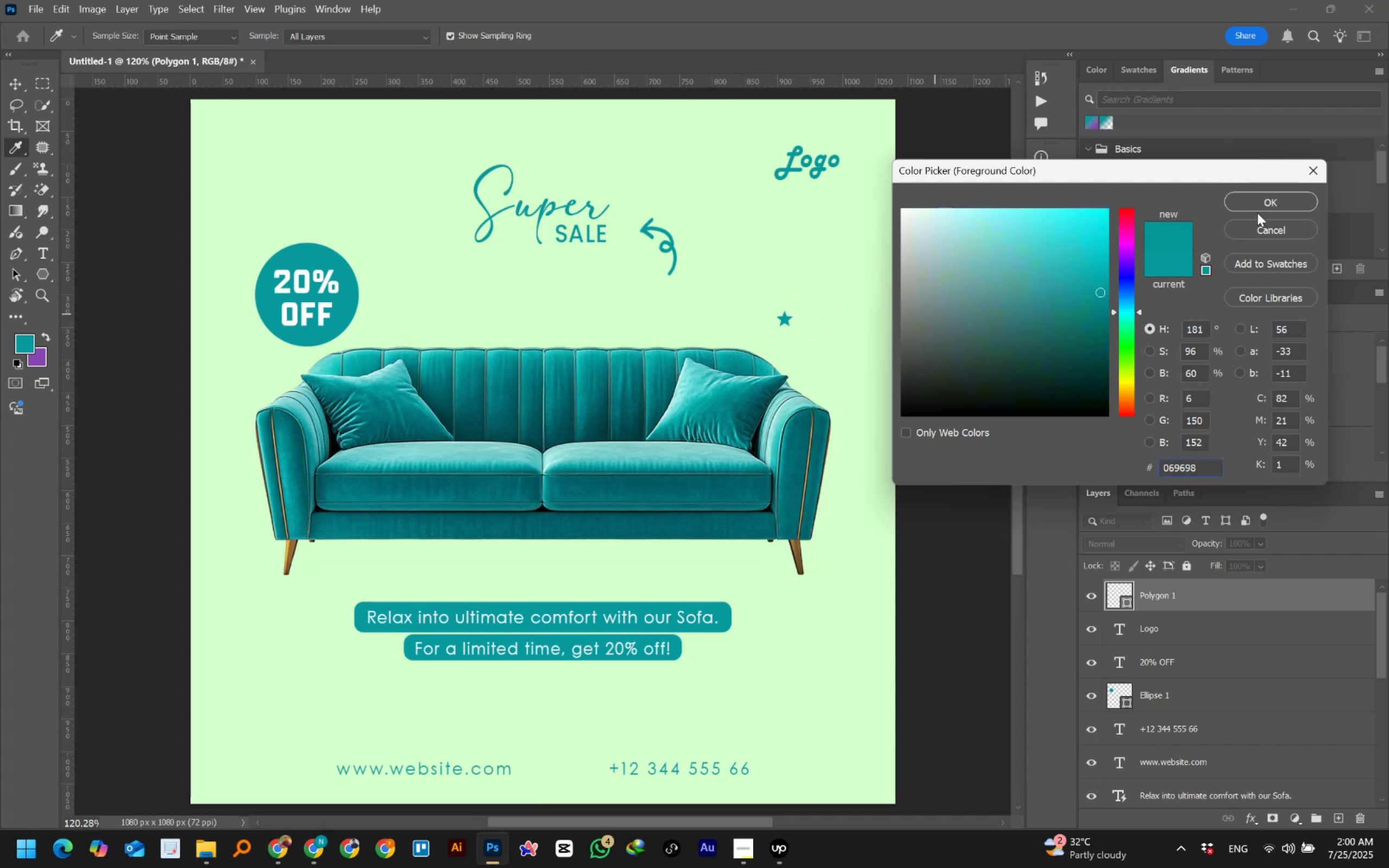 
left_click([1263, 200])
 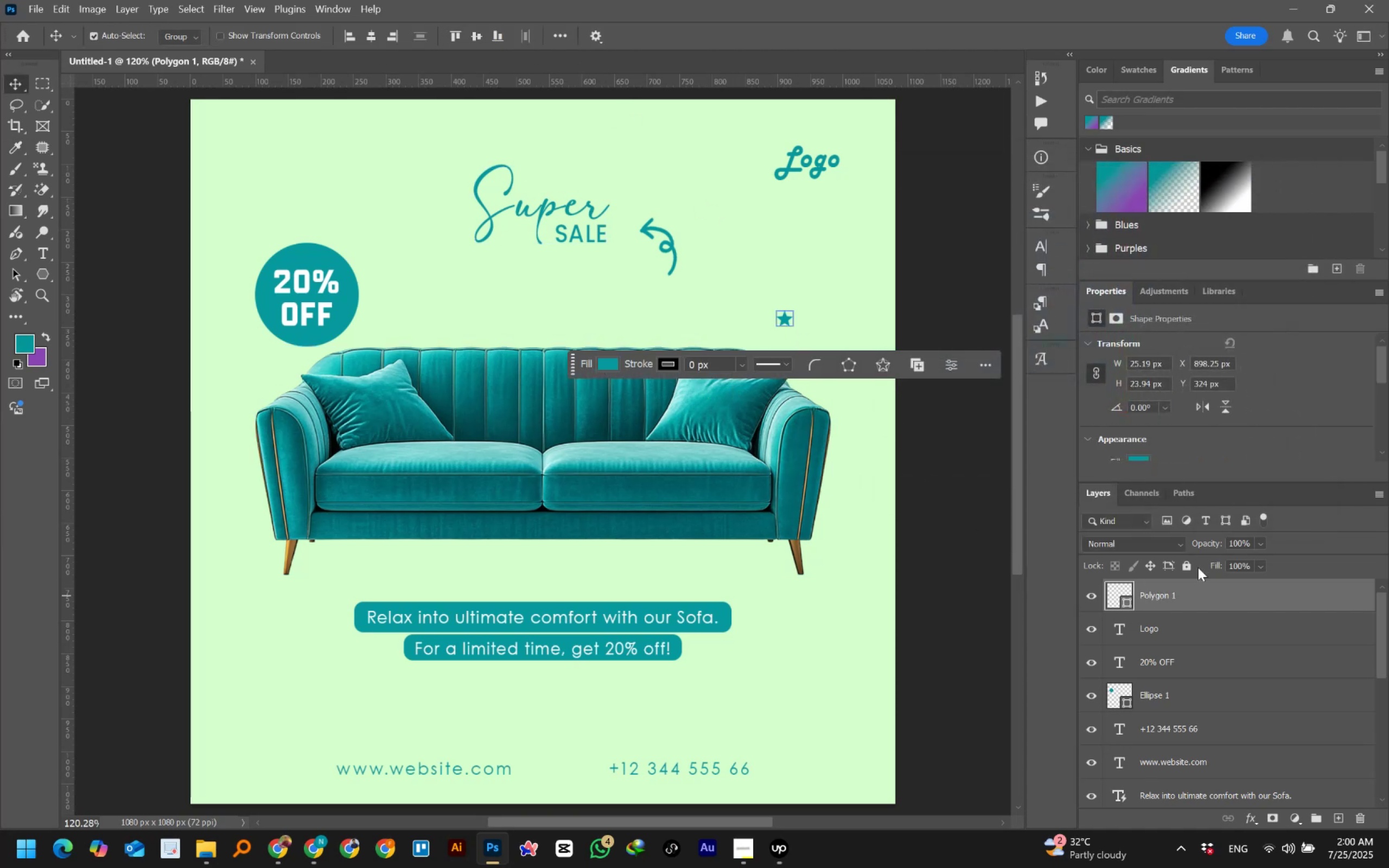 
wait(6.28)
 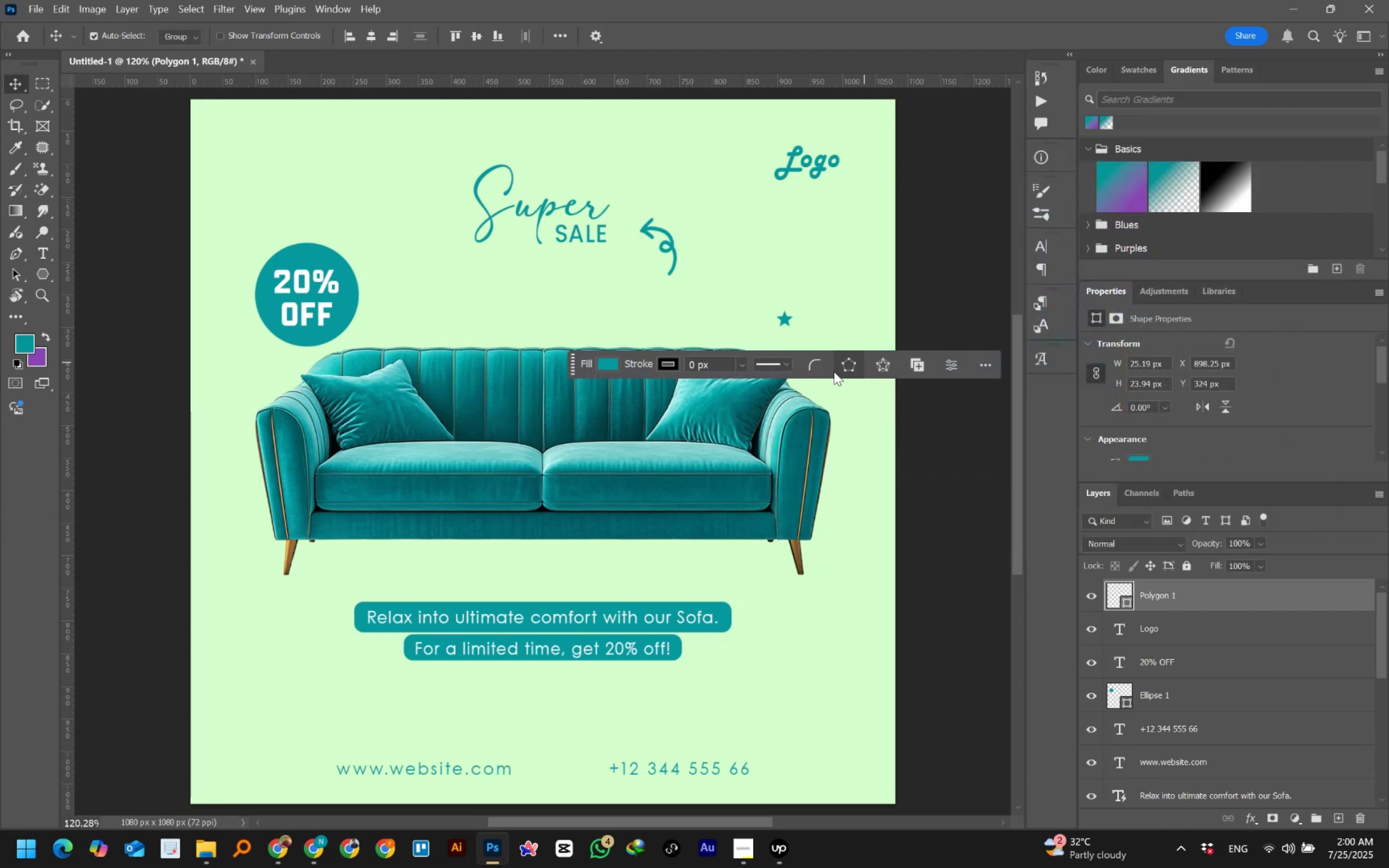 
left_click([1241, 567])
 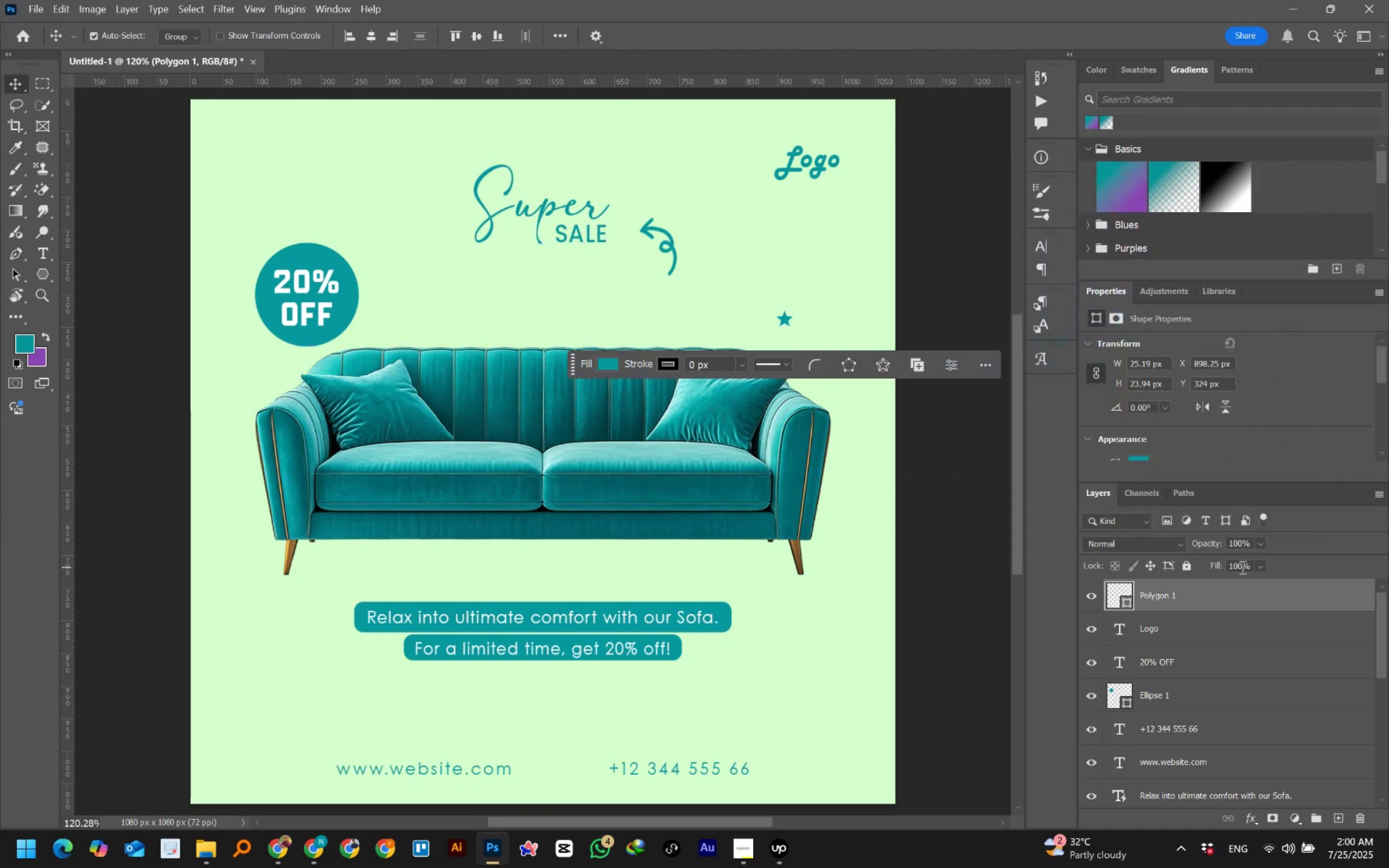 
hold_key(key=ShiftLeft, duration=1.5)
scroll: coordinate [1241, 567], scroll_direction: down, amount: 7.0
 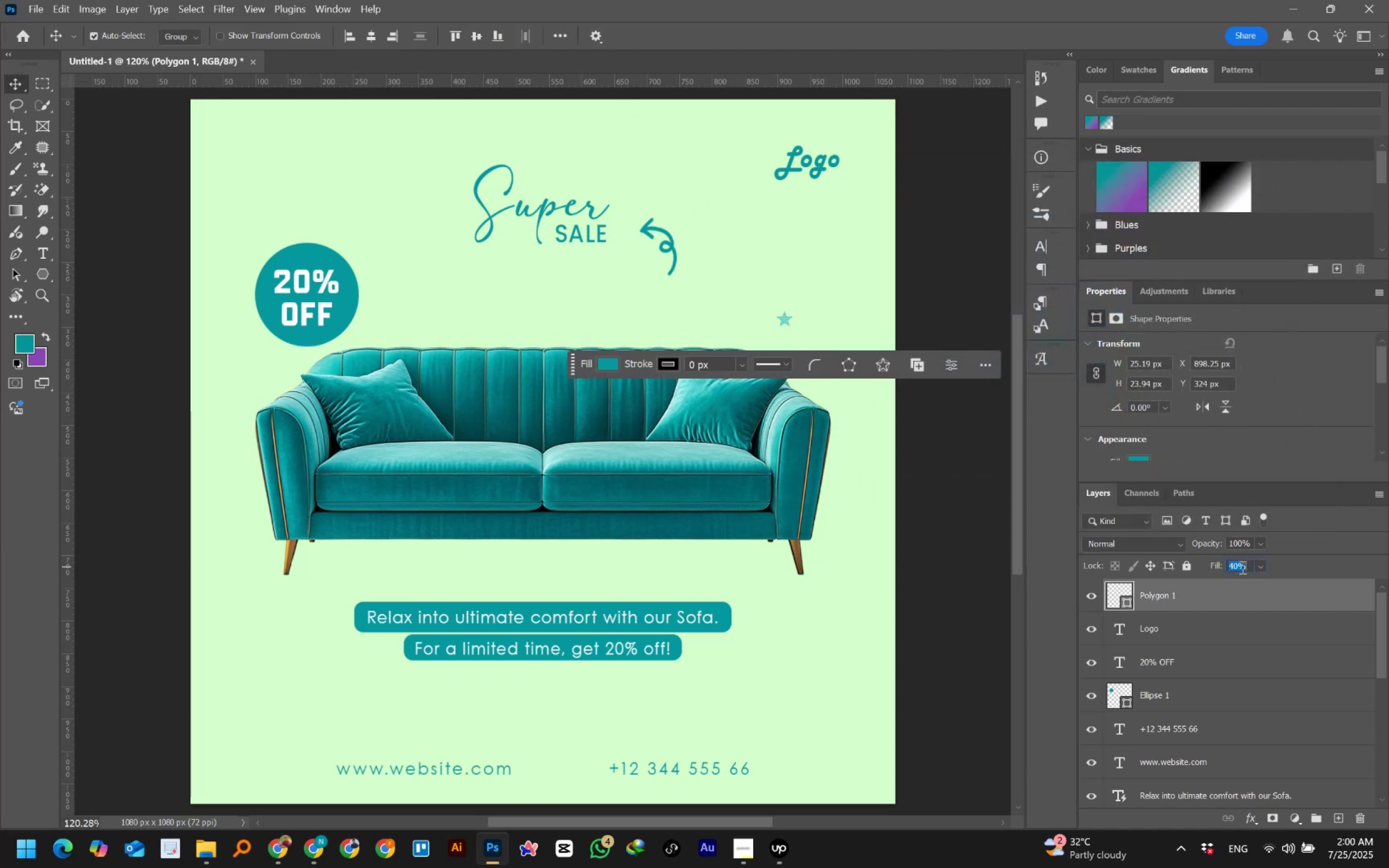 
hold_key(key=ShiftLeft, duration=1.52)
 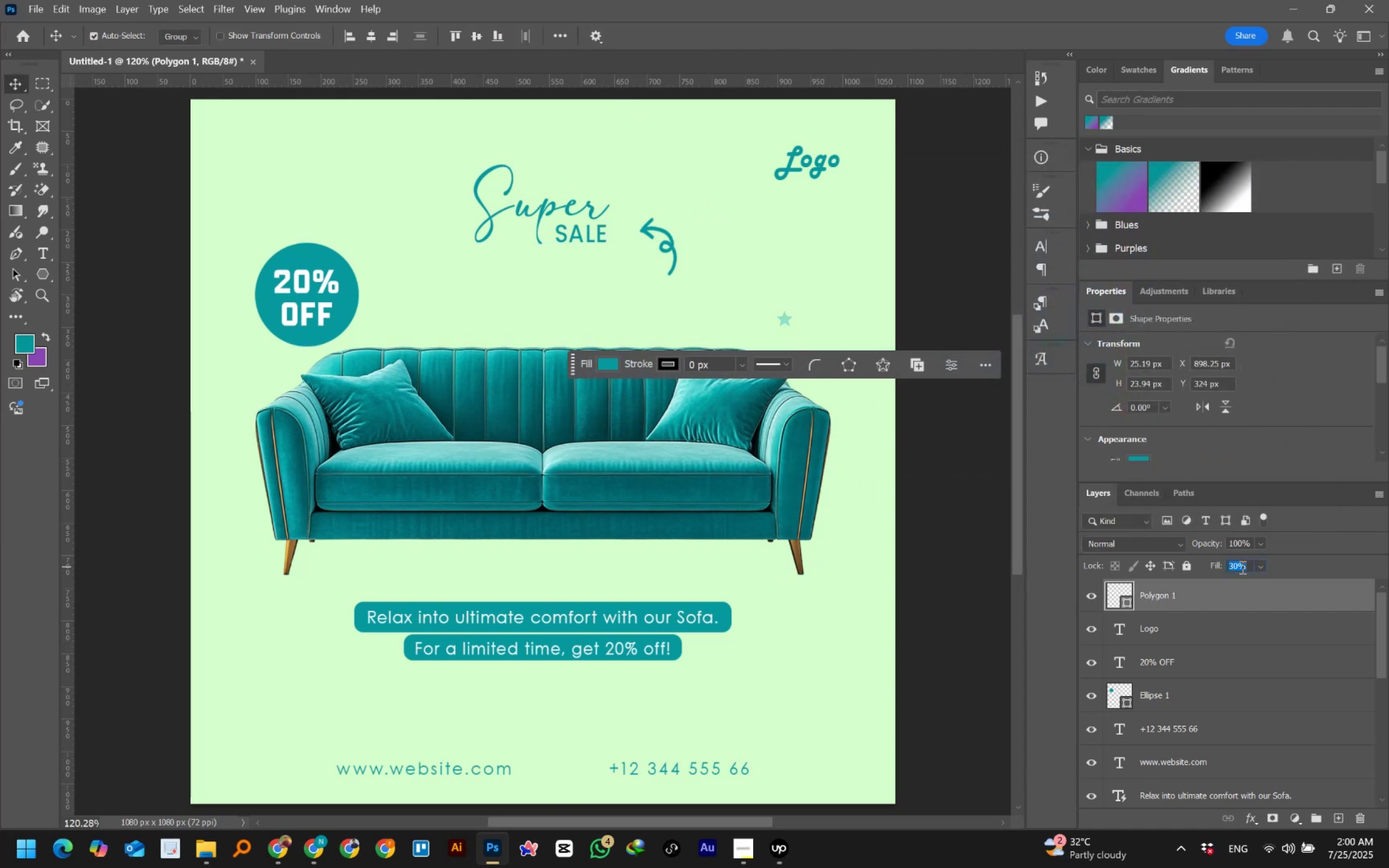 
hold_key(key=ShiftLeft, duration=1.51)
 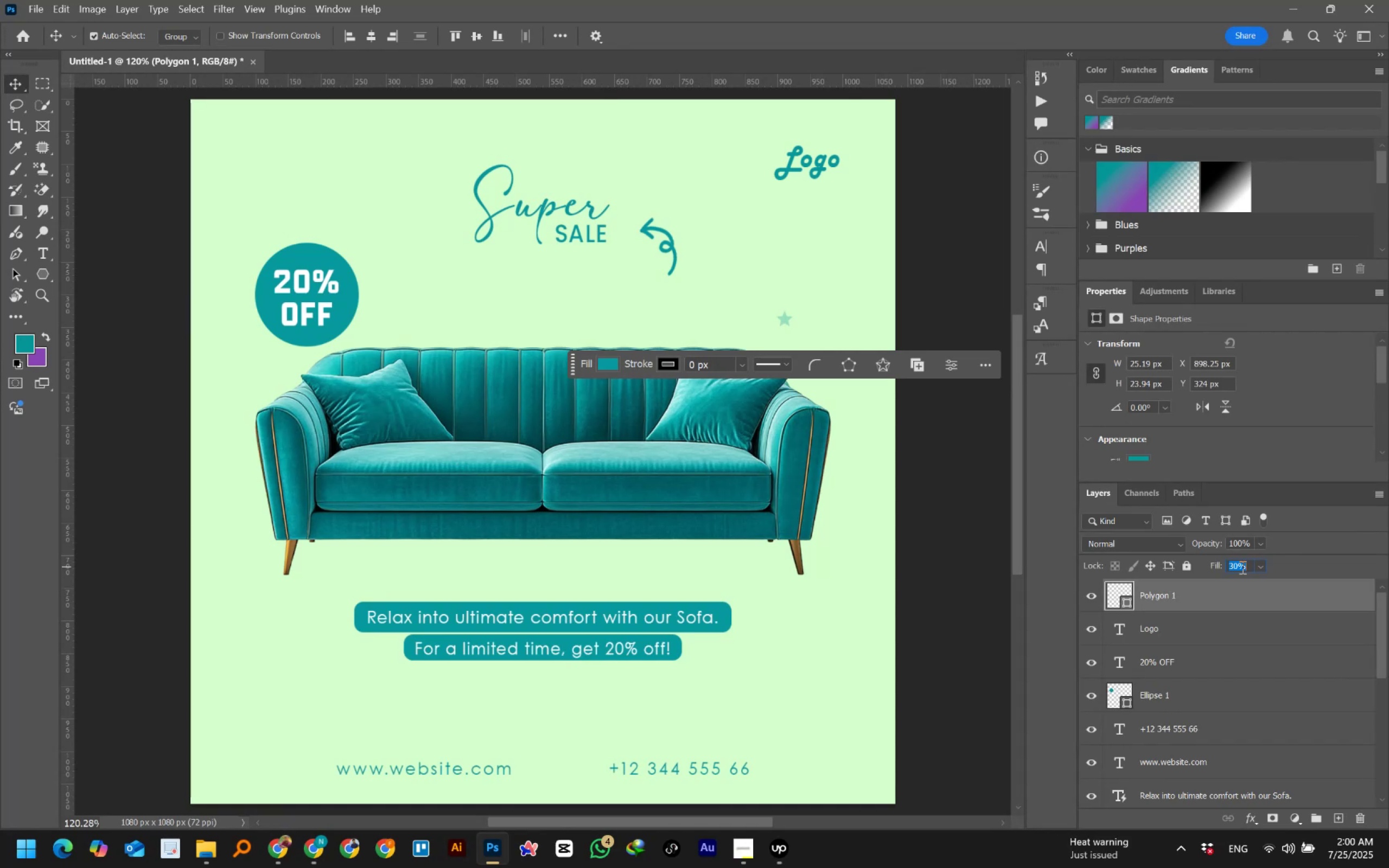 
hold_key(key=ShiftLeft, duration=1.52)
scroll: coordinate [1241, 567], scroll_direction: down, amount: 2.0
 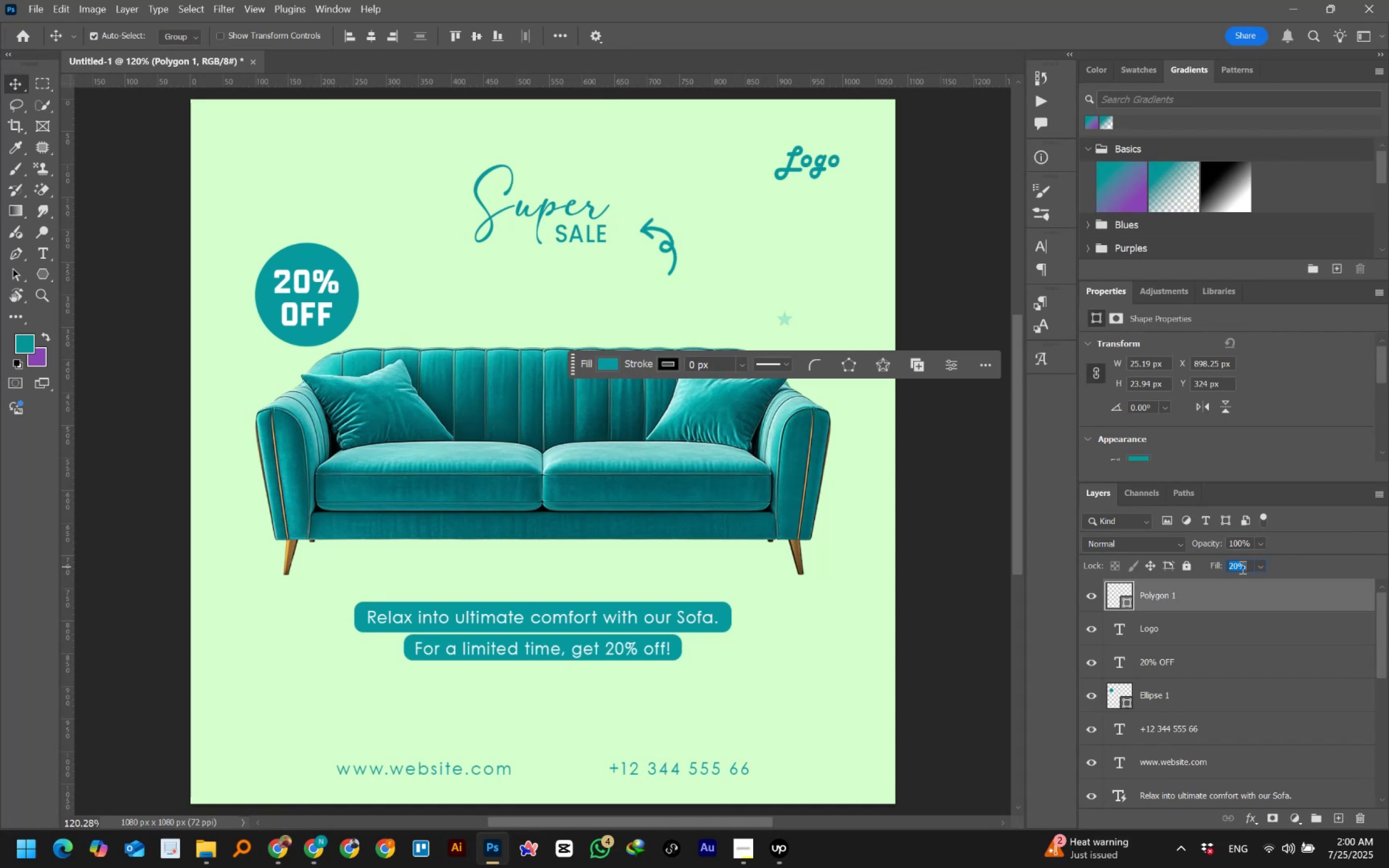 
hold_key(key=ShiftLeft, duration=1.51)
 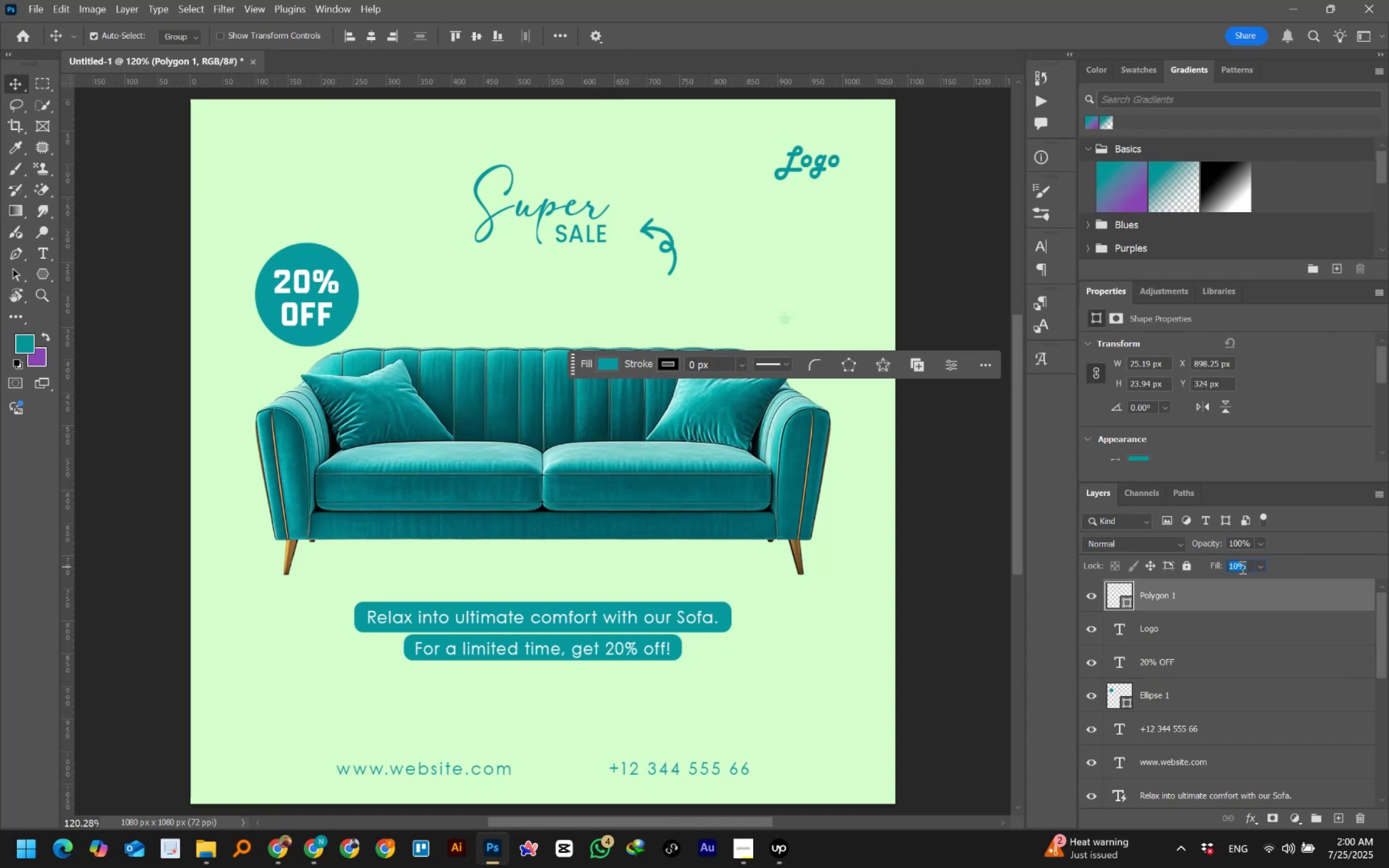 
hold_key(key=ShiftLeft, duration=1.52)
scroll: coordinate [1241, 567], scroll_direction: down, amount: 1.0
 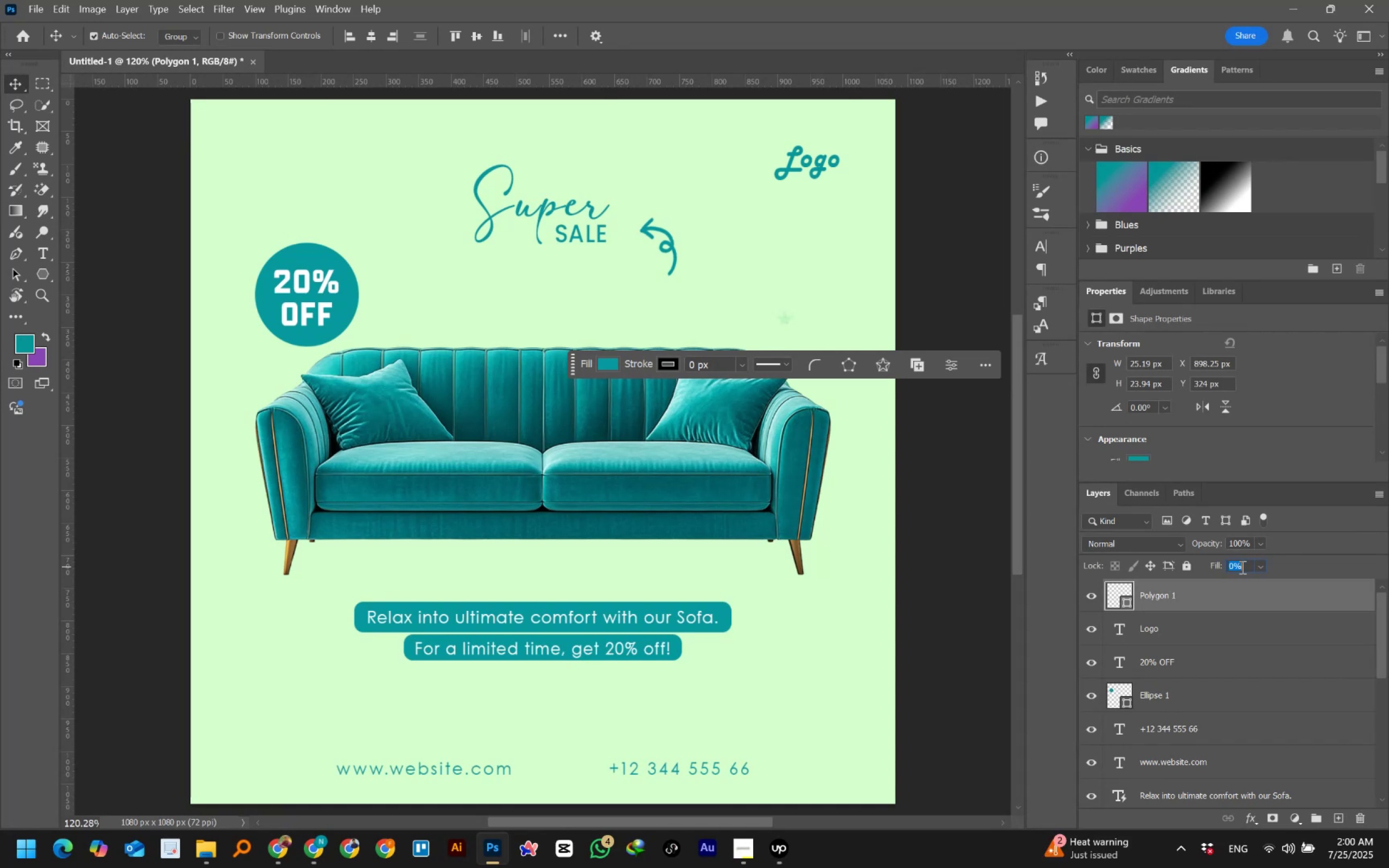 
hold_key(key=ShiftLeft, duration=1.52)
scroll: coordinate [1241, 567], scroll_direction: none, amount: 0.0
 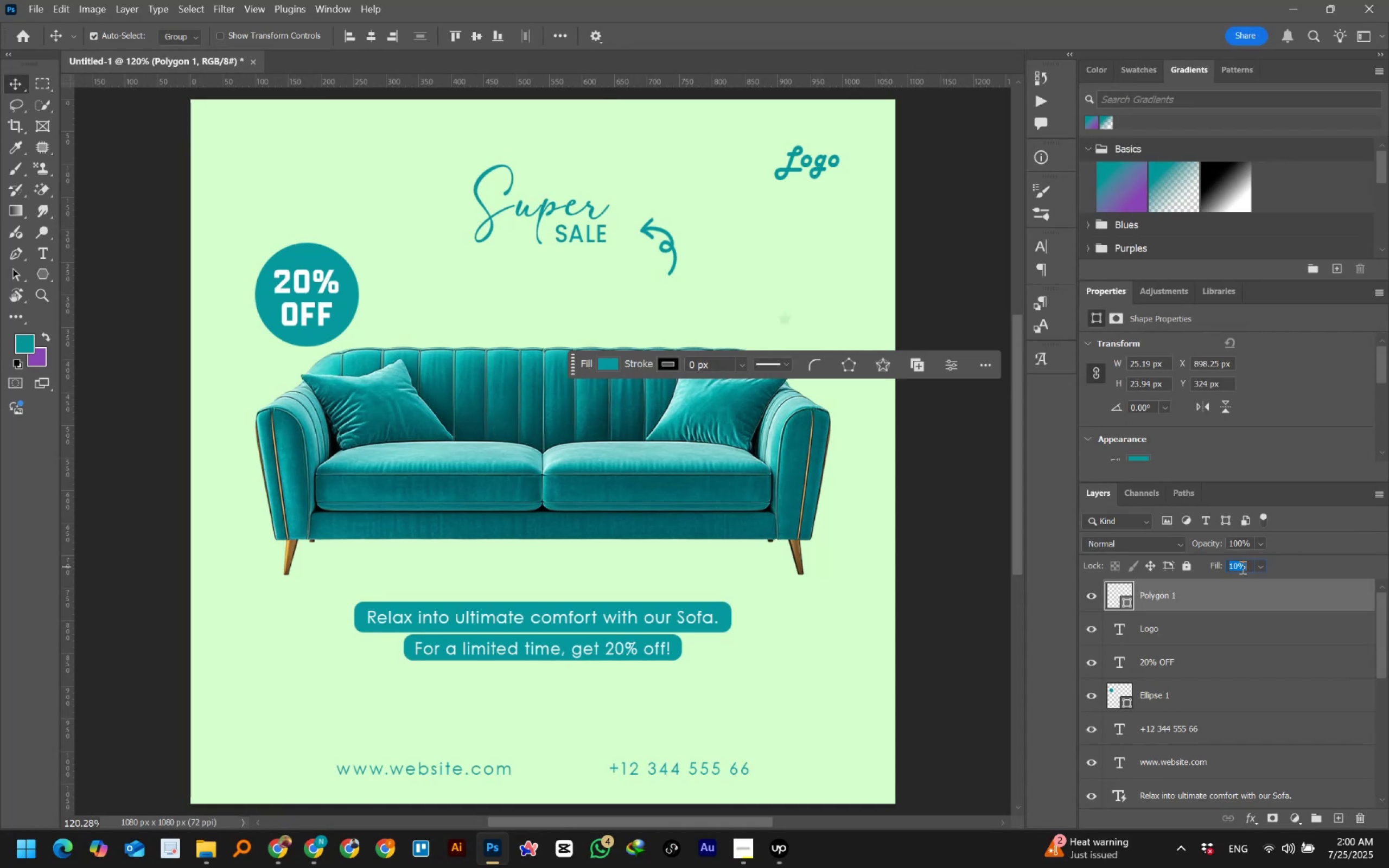 
scroll: coordinate [1241, 567], scroll_direction: up, amount: 9.0
 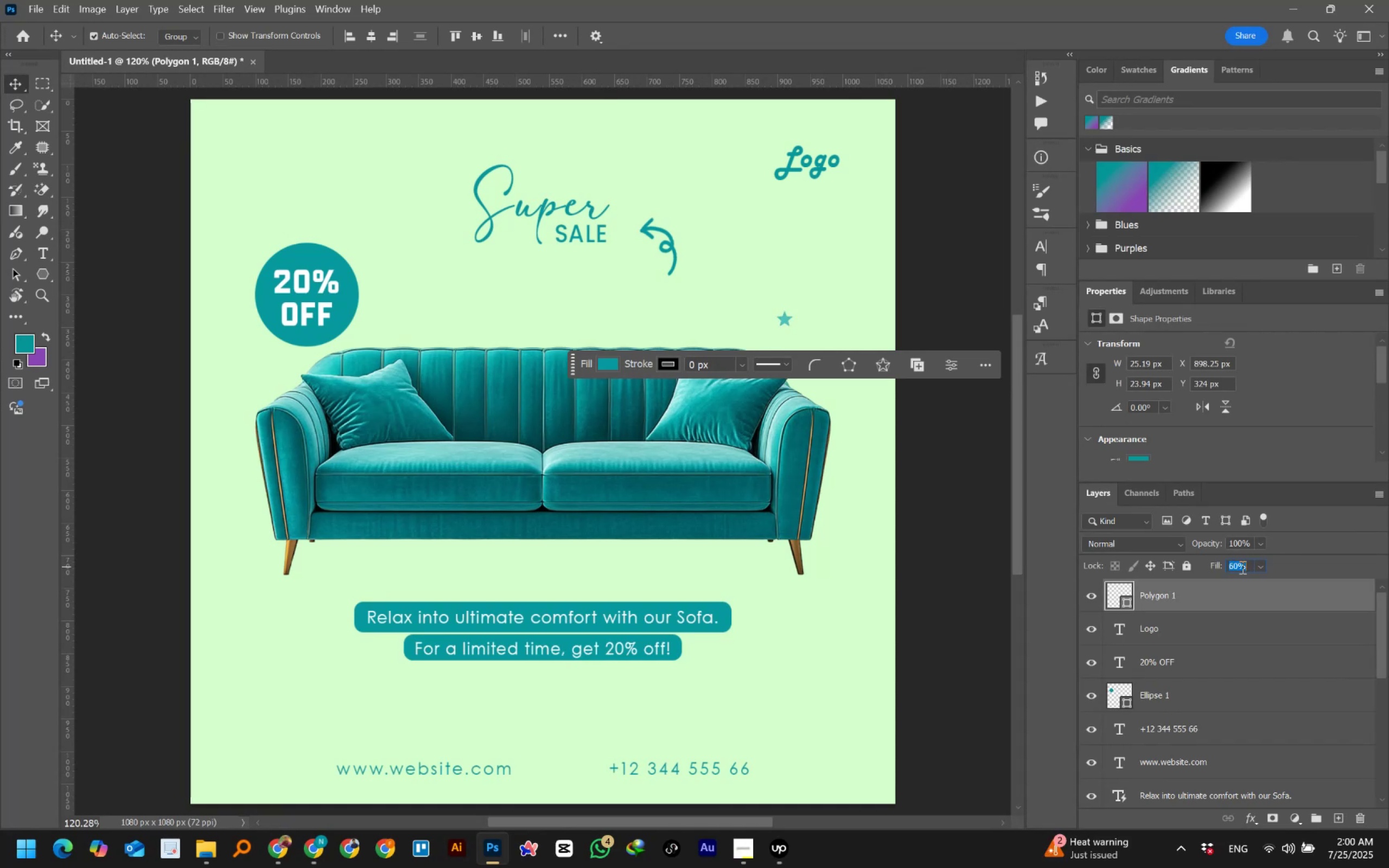 
hold_key(key=ShiftLeft, duration=1.52)
scroll: coordinate [1241, 567], scroll_direction: down, amount: 2.0
 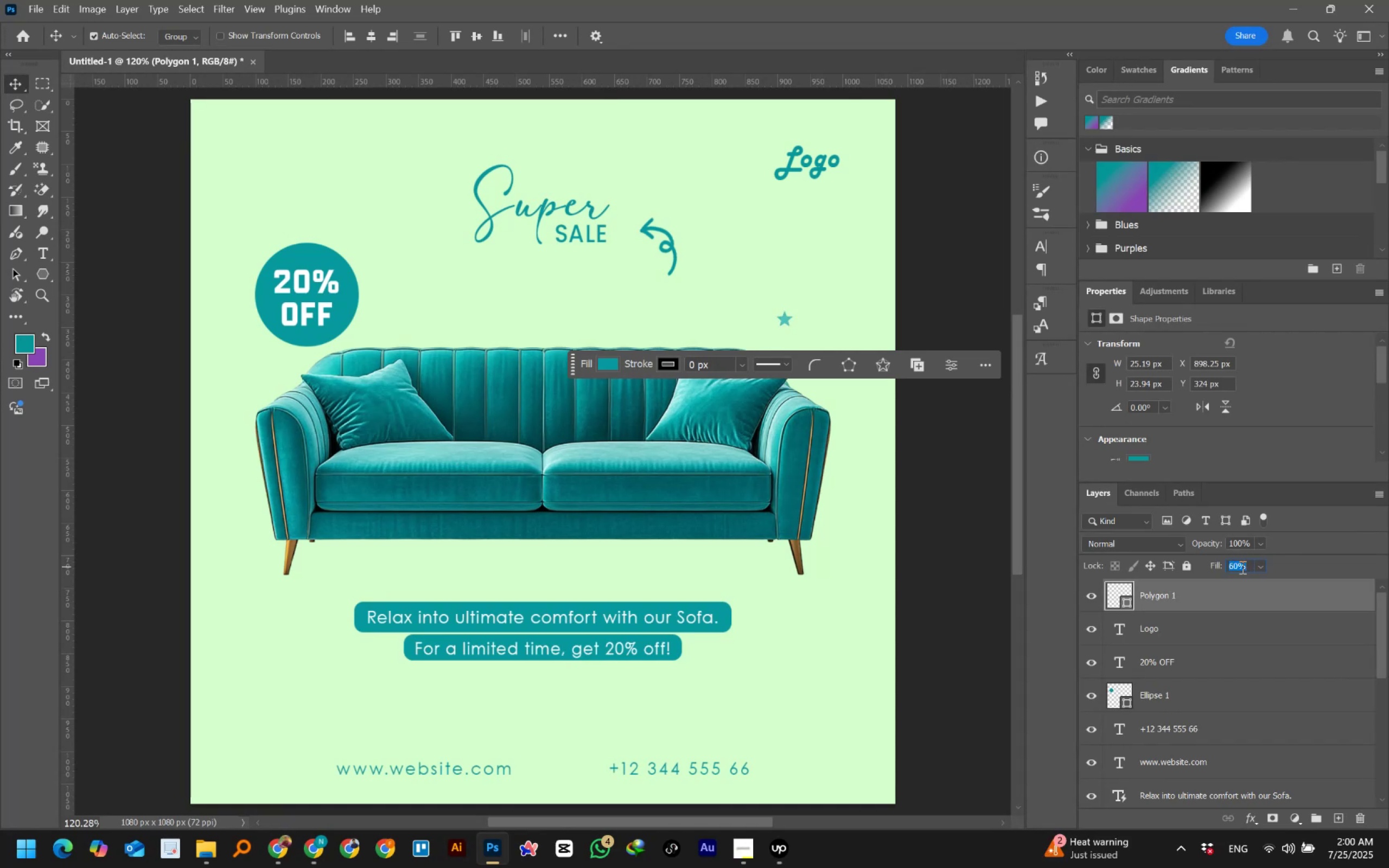 
hold_key(key=ShiftLeft, duration=1.5)
scroll: coordinate [1241, 567], scroll_direction: down, amount: 2.0
 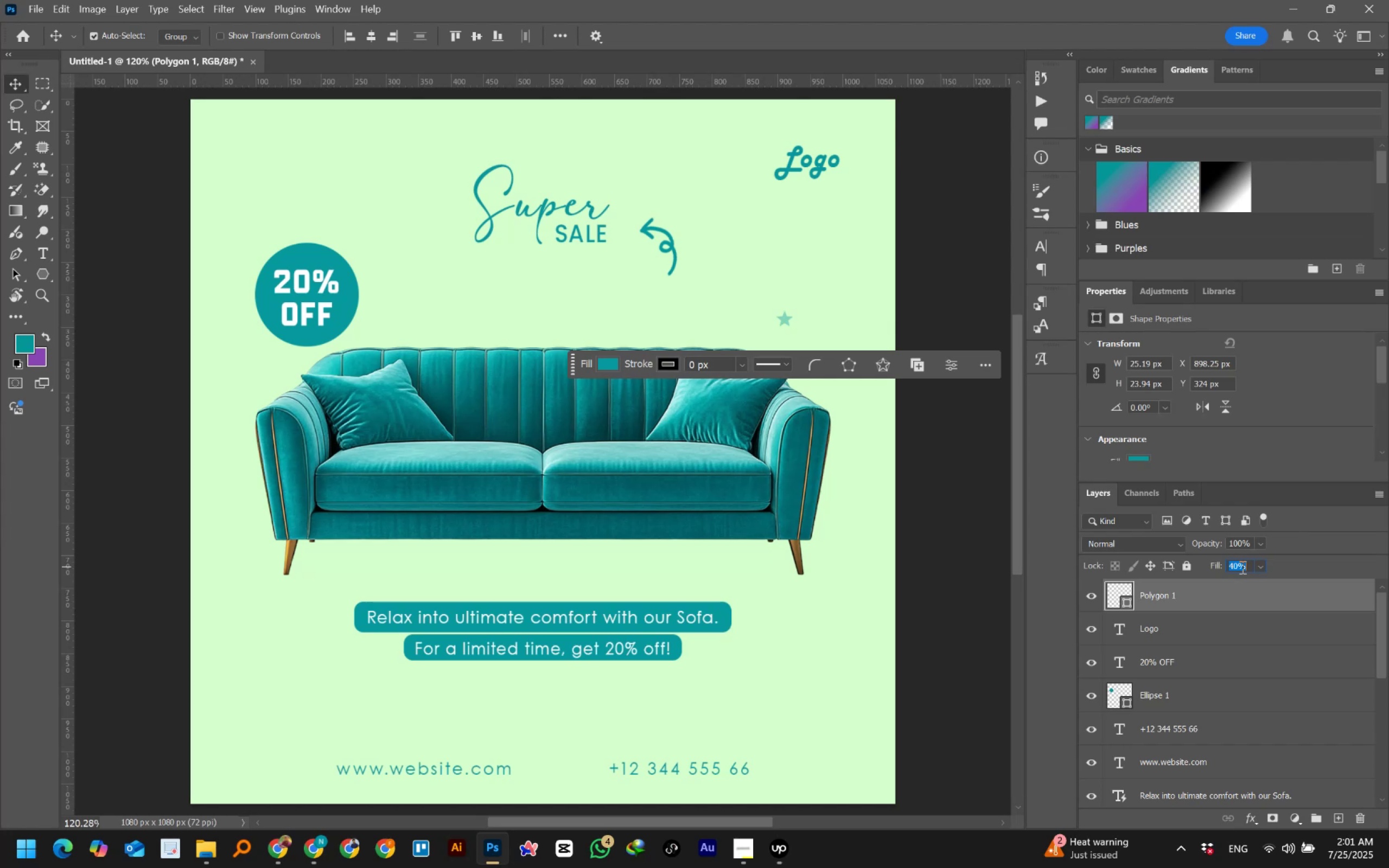 
hold_key(key=ShiftLeft, duration=0.84)
 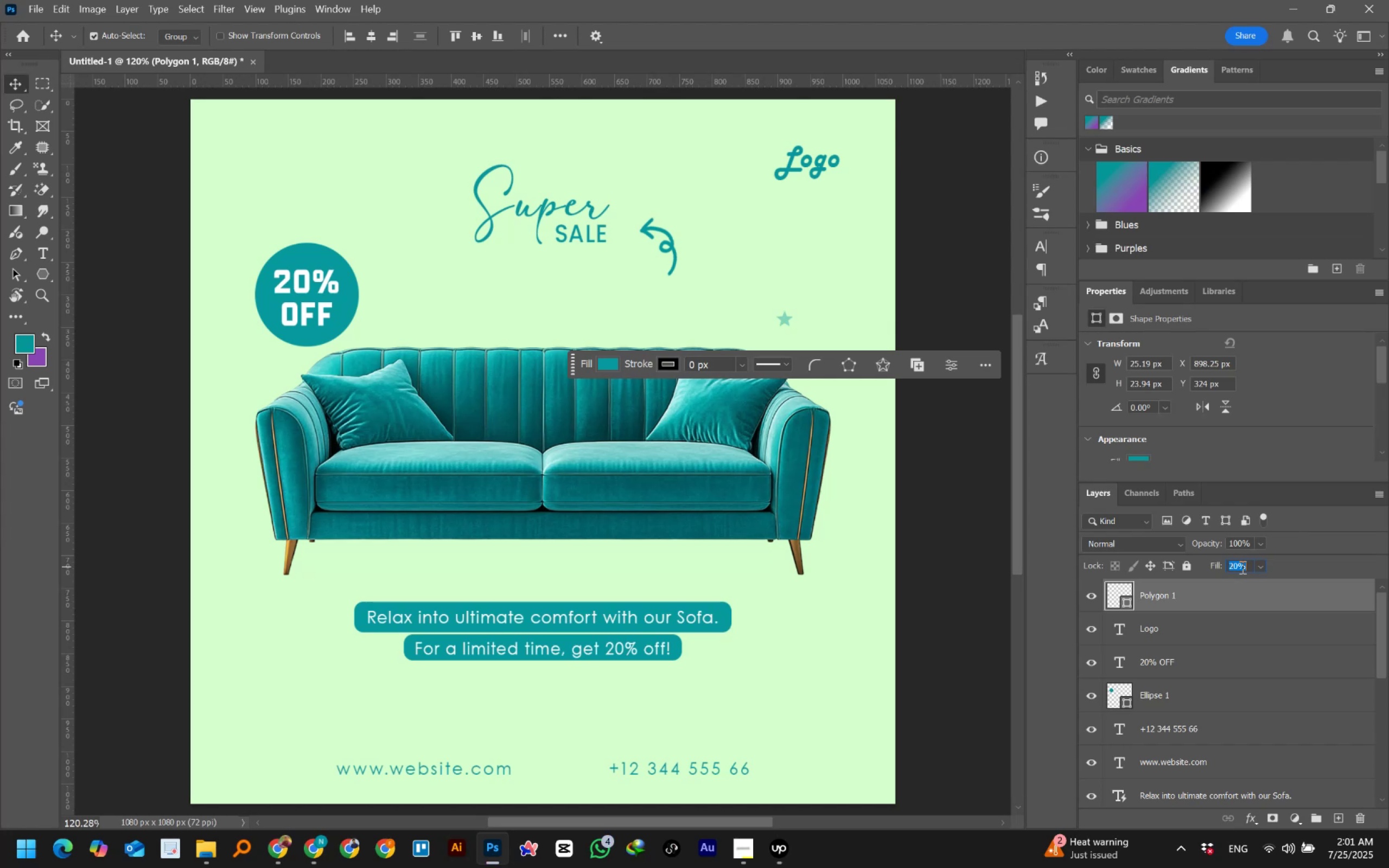 
key(Alt+AltLeft)
 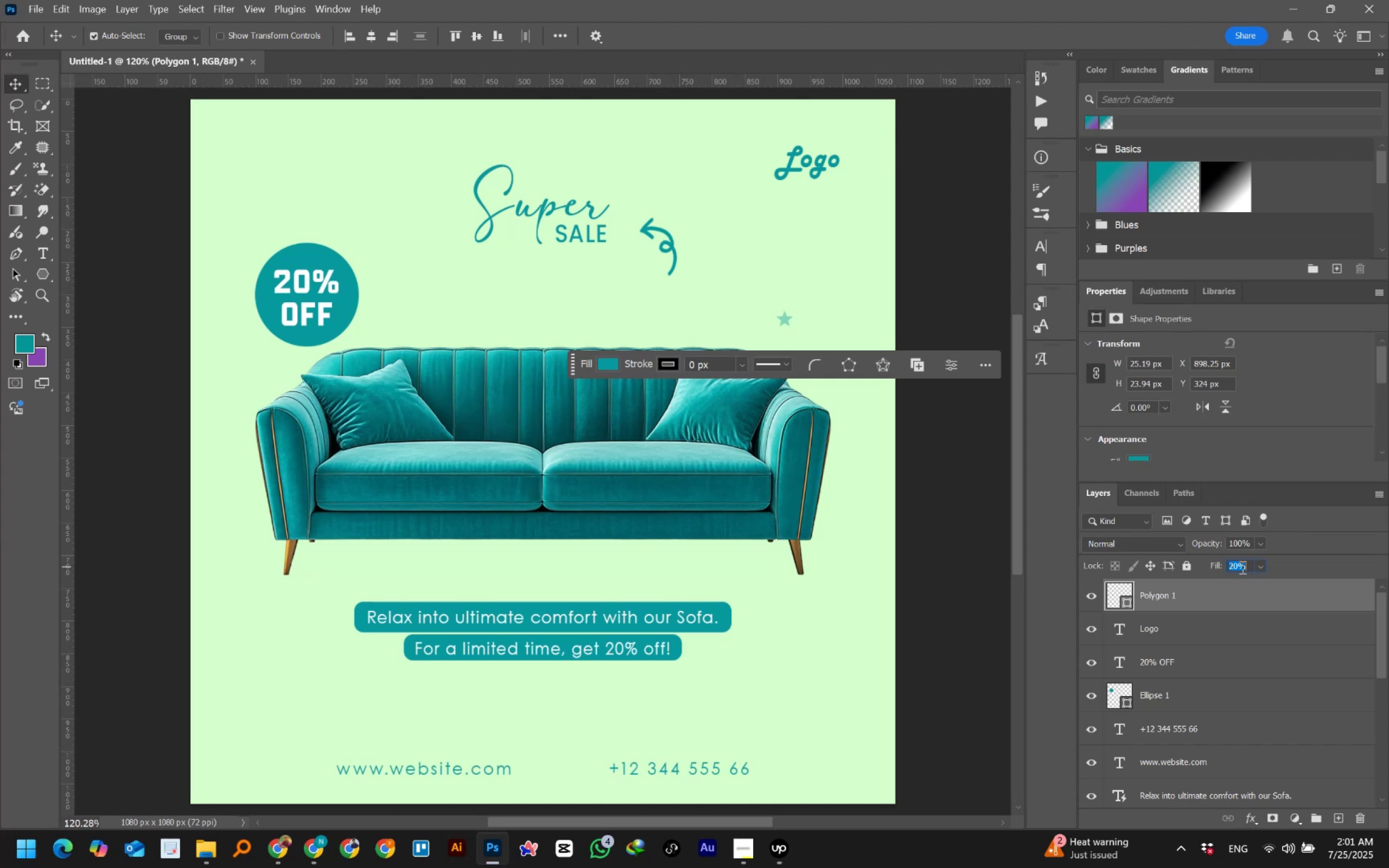 
key(Alt+Tab)
 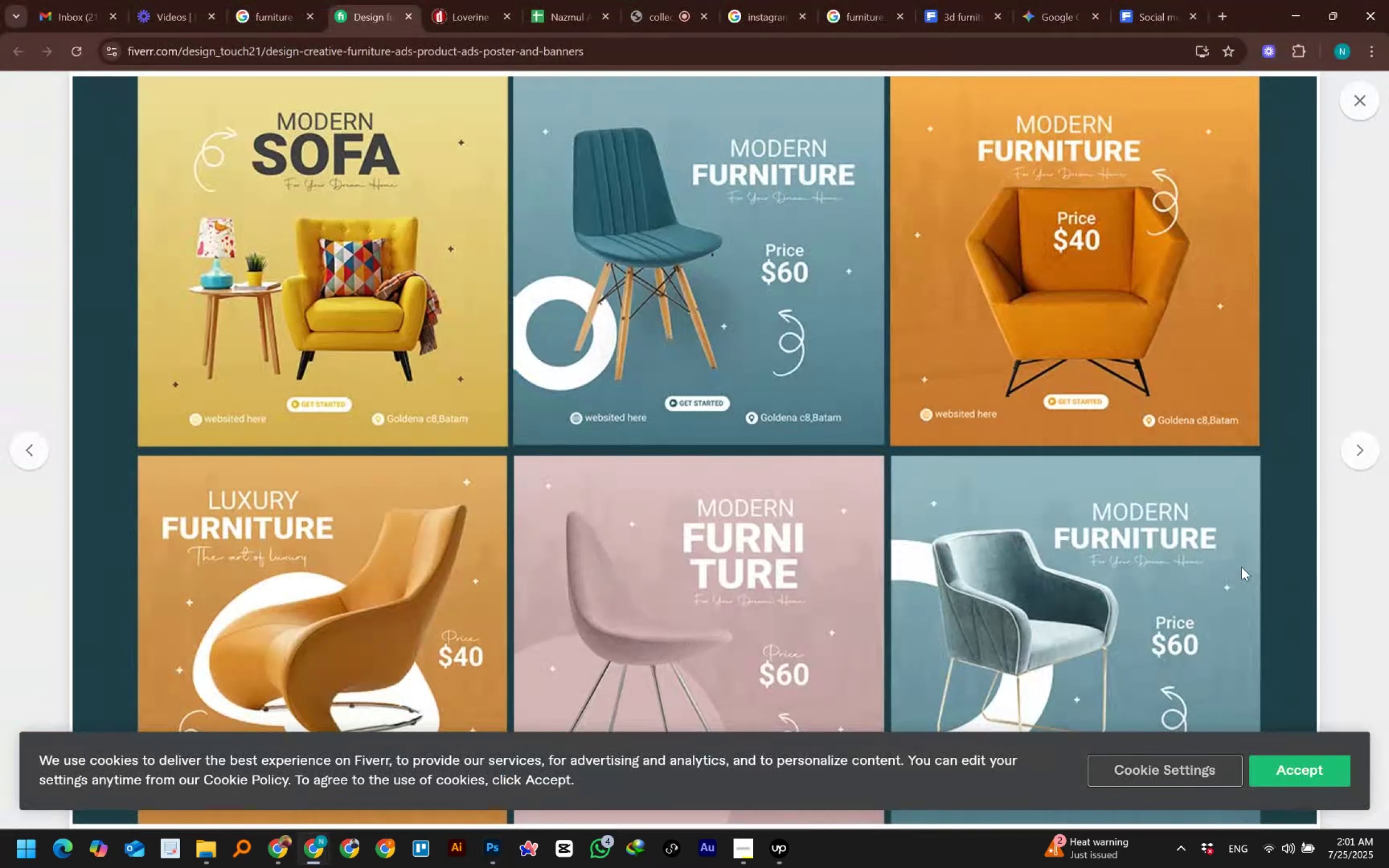 
key(Alt+AltLeft)
 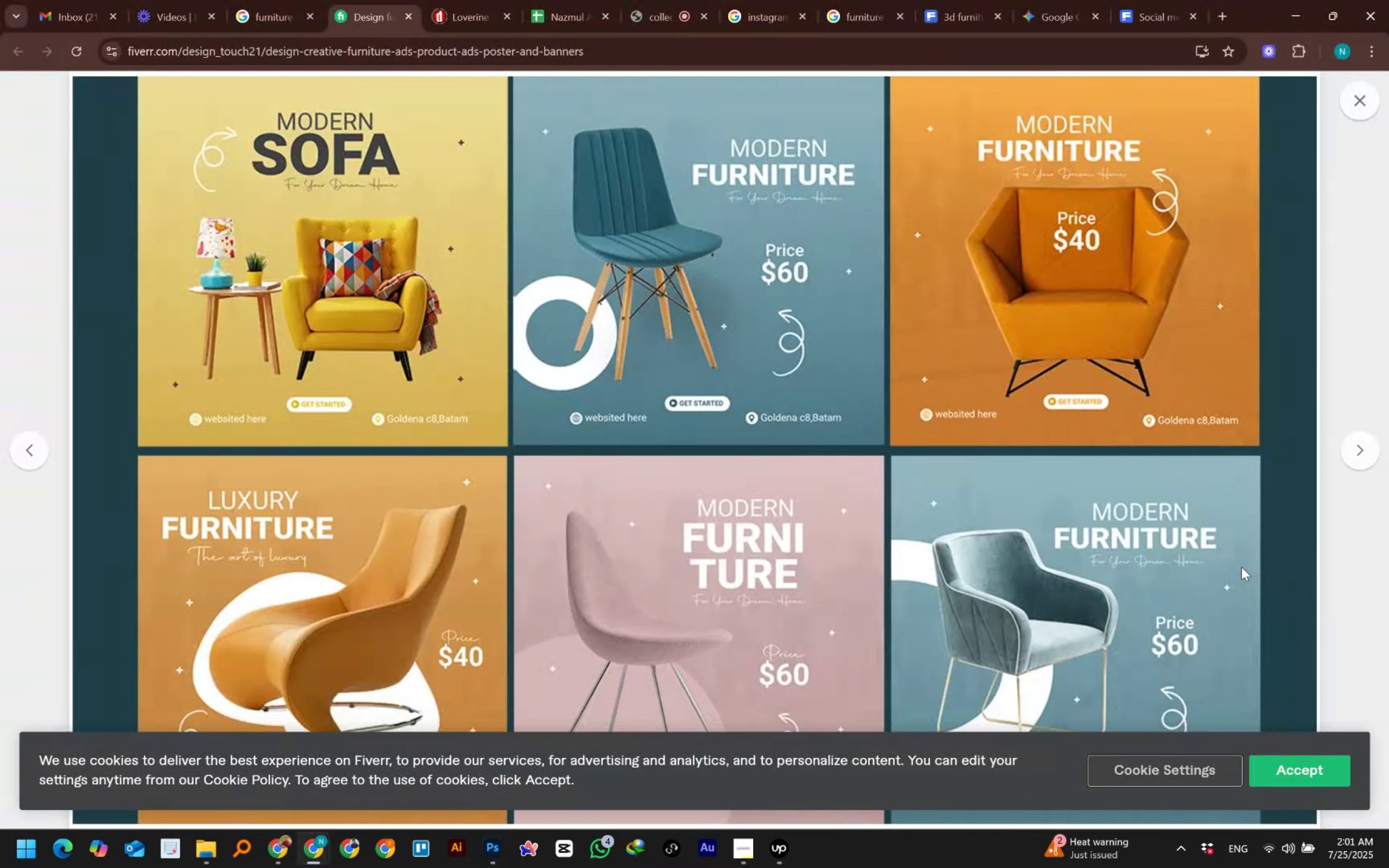 
key(Alt+Tab)
 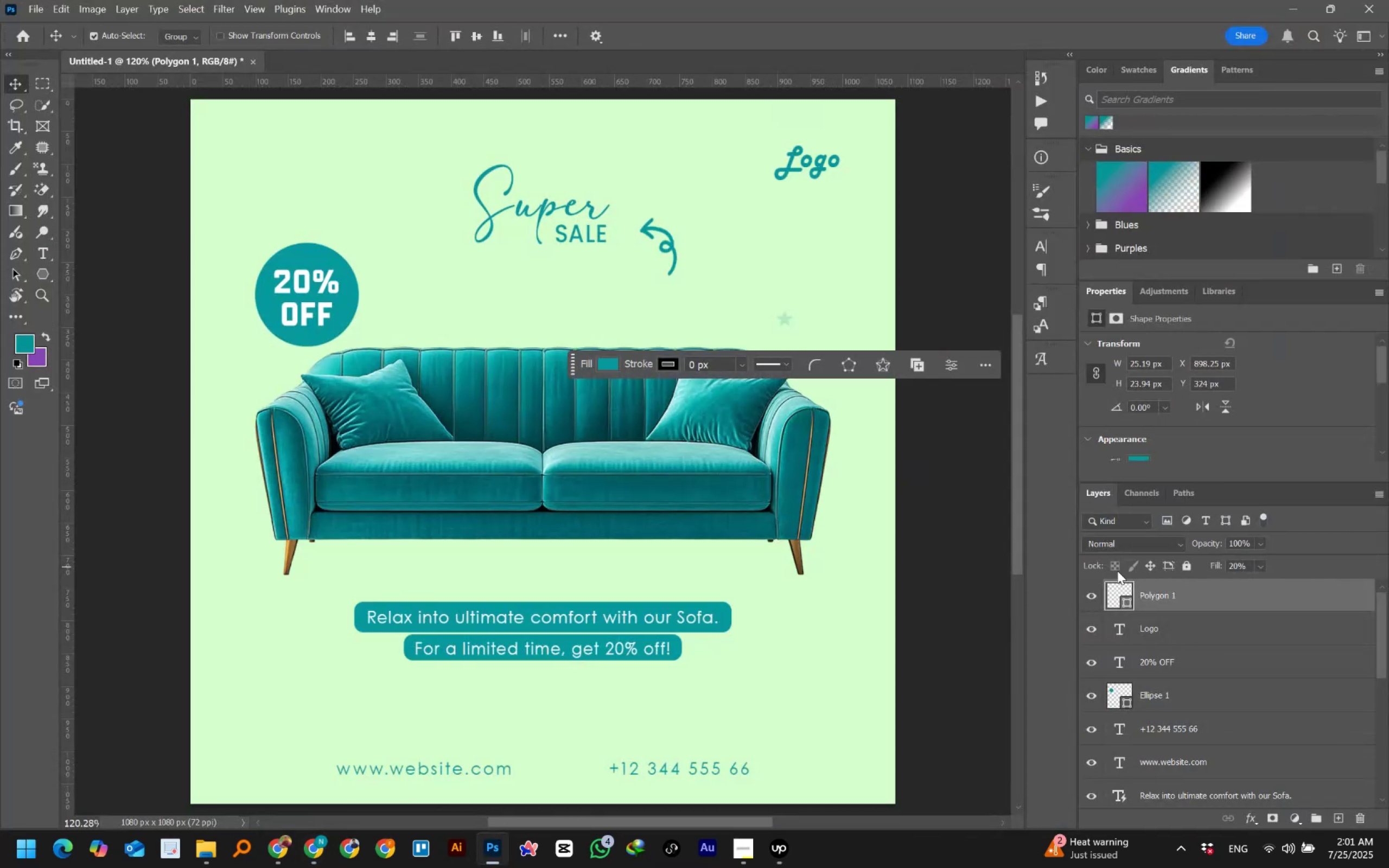 
double_click([1111, 590])
 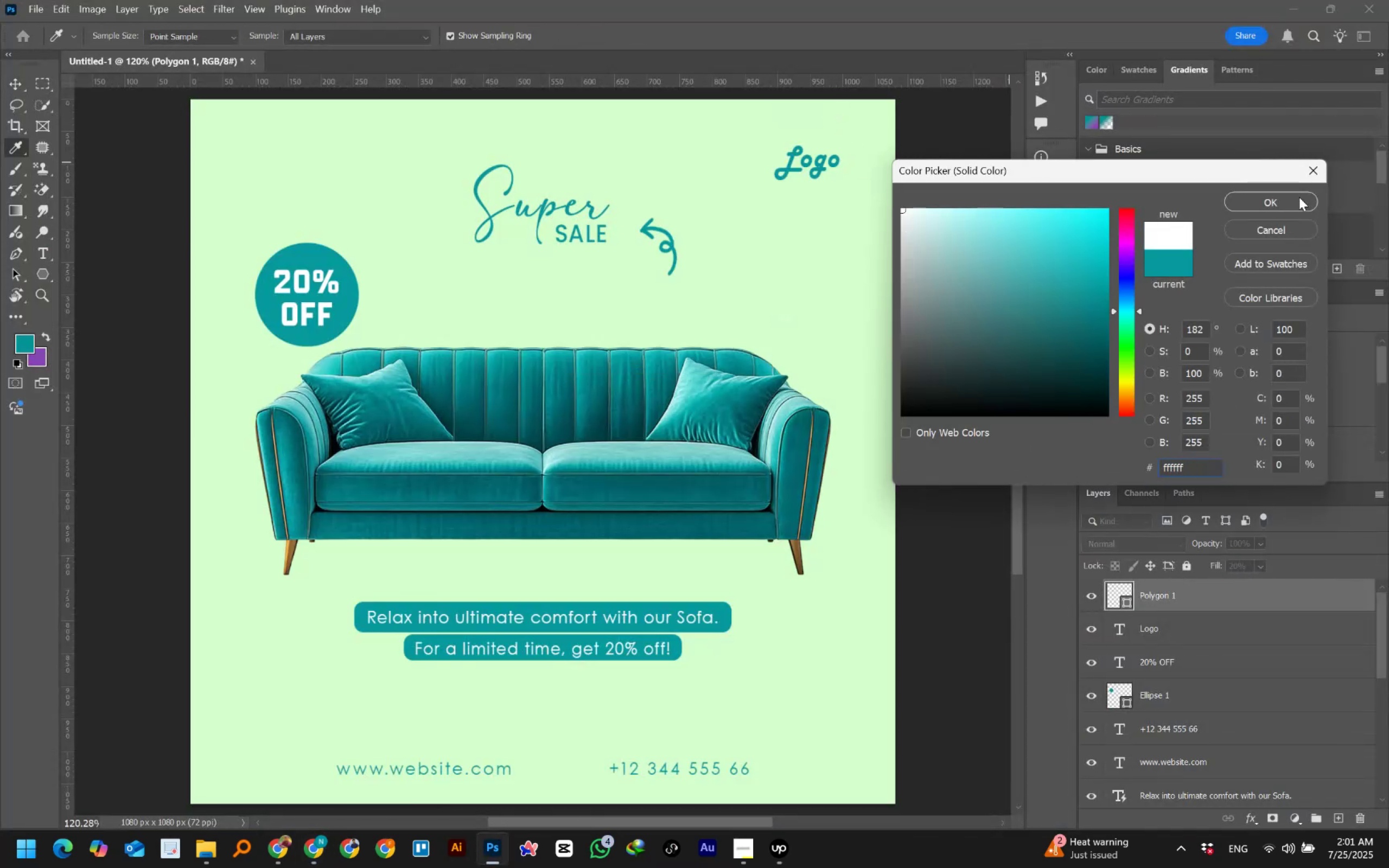 
wait(8.04)
 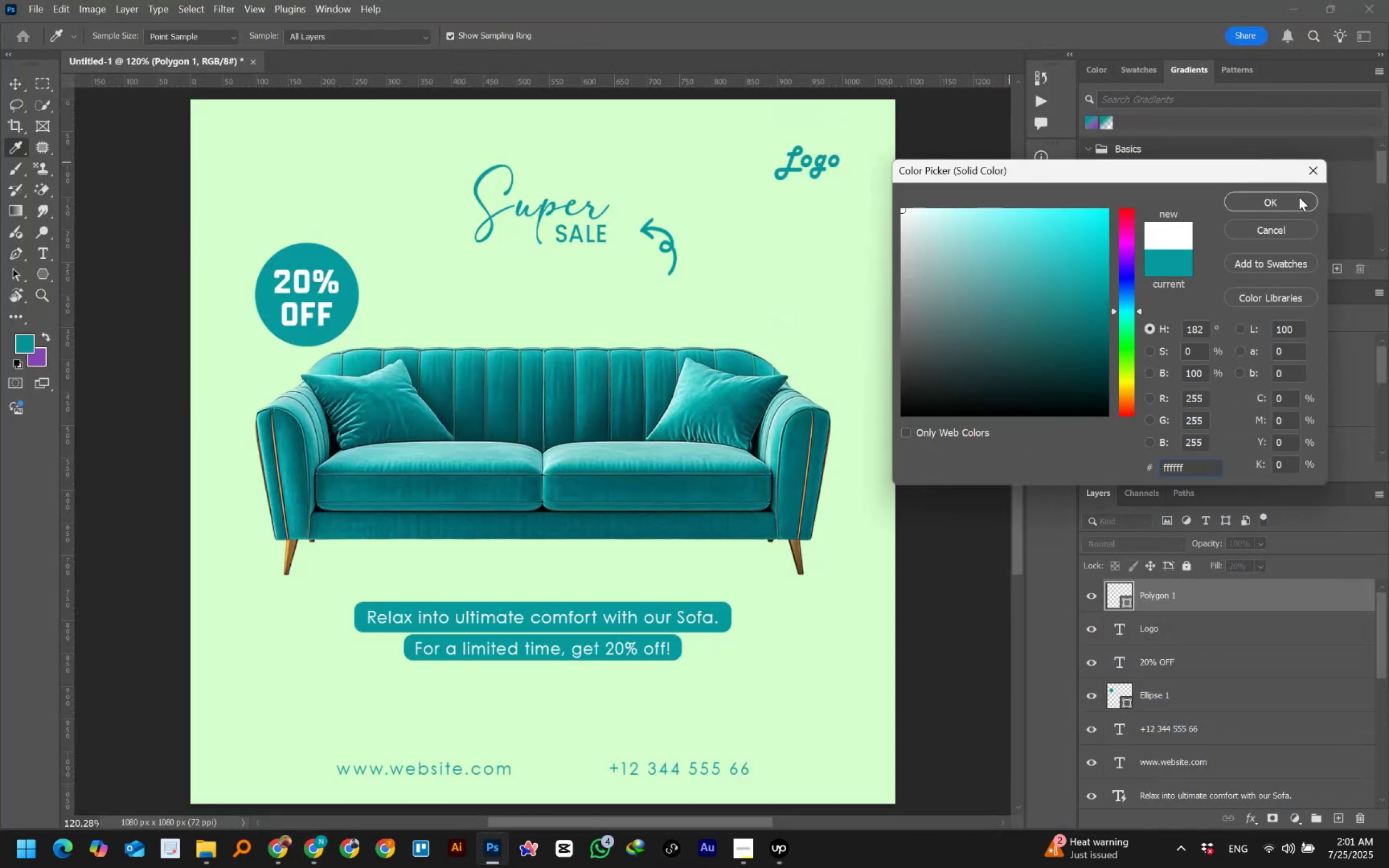 
left_click([1267, 225])
 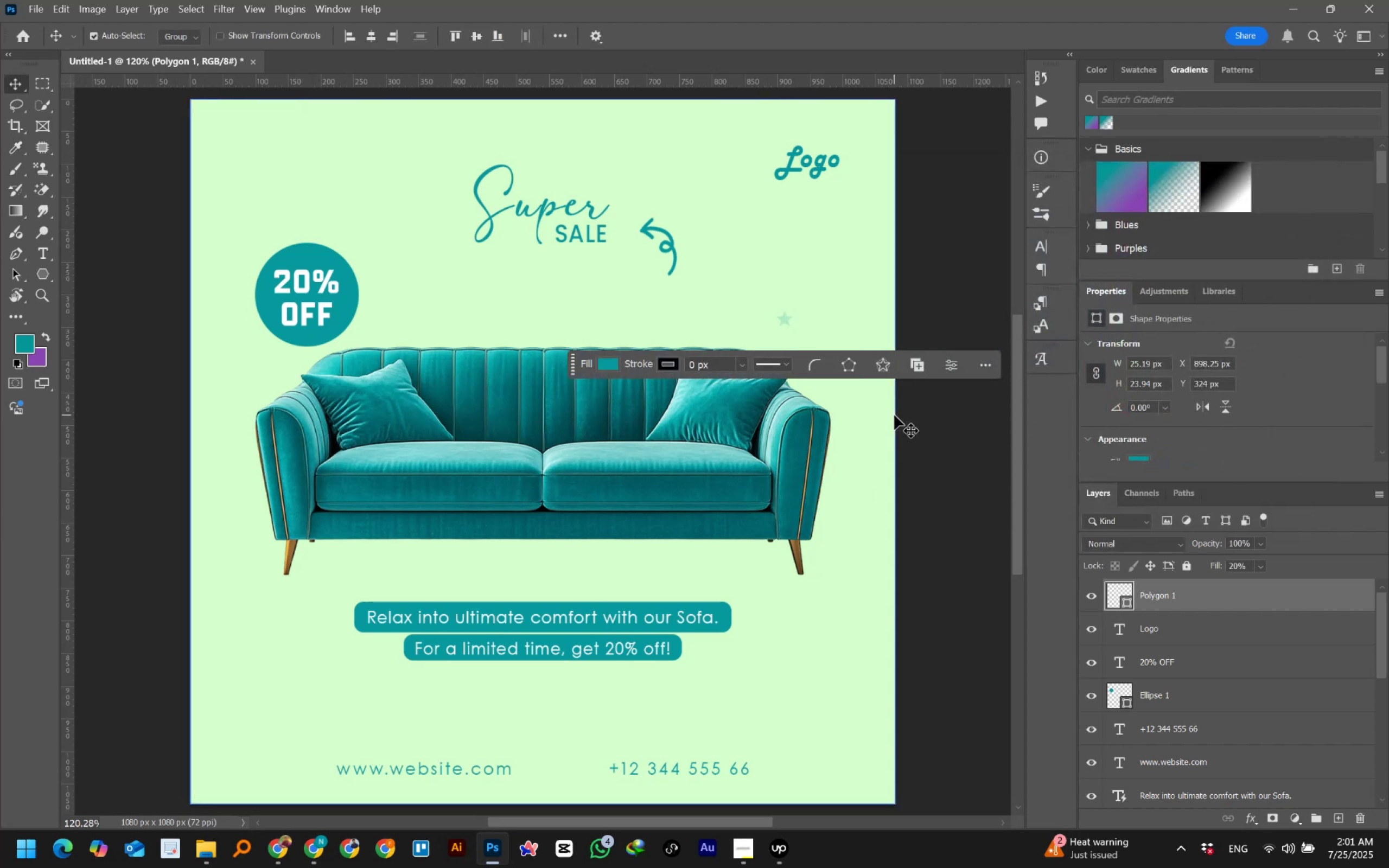 
key(Alt+AltLeft)
 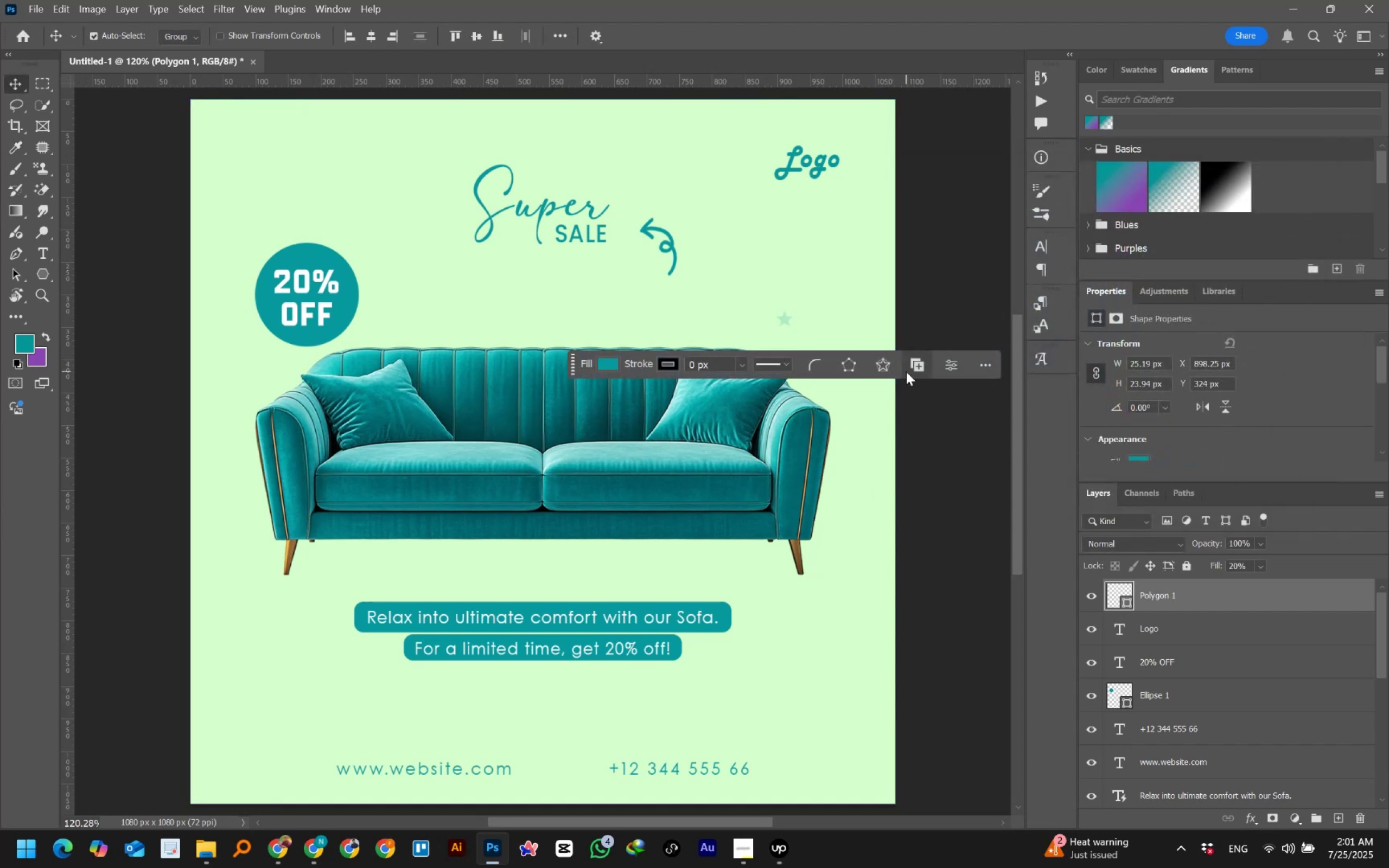 
key(Alt+Tab)
 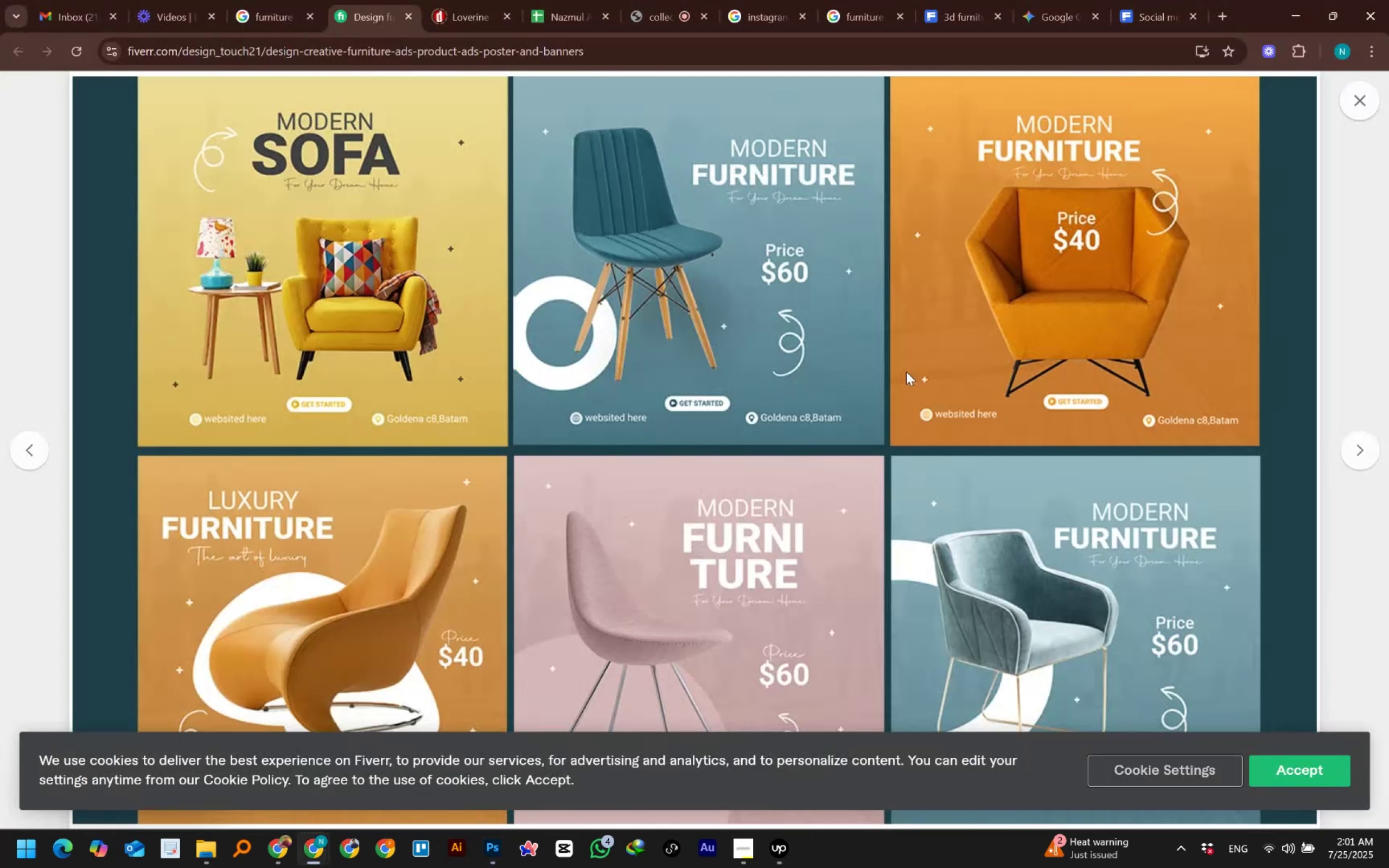 
key(Alt+AltLeft)
 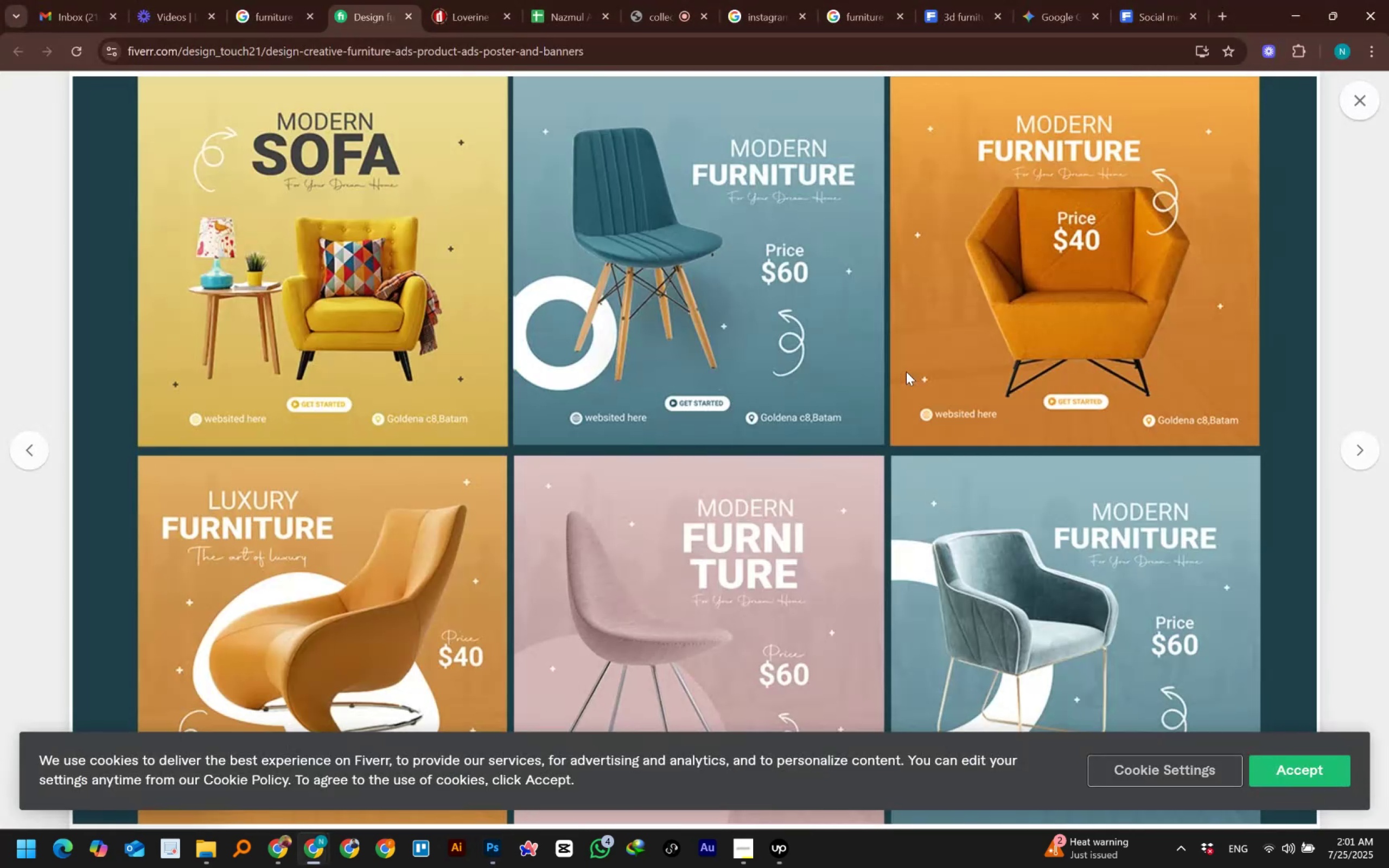 
key(Alt+Tab)
 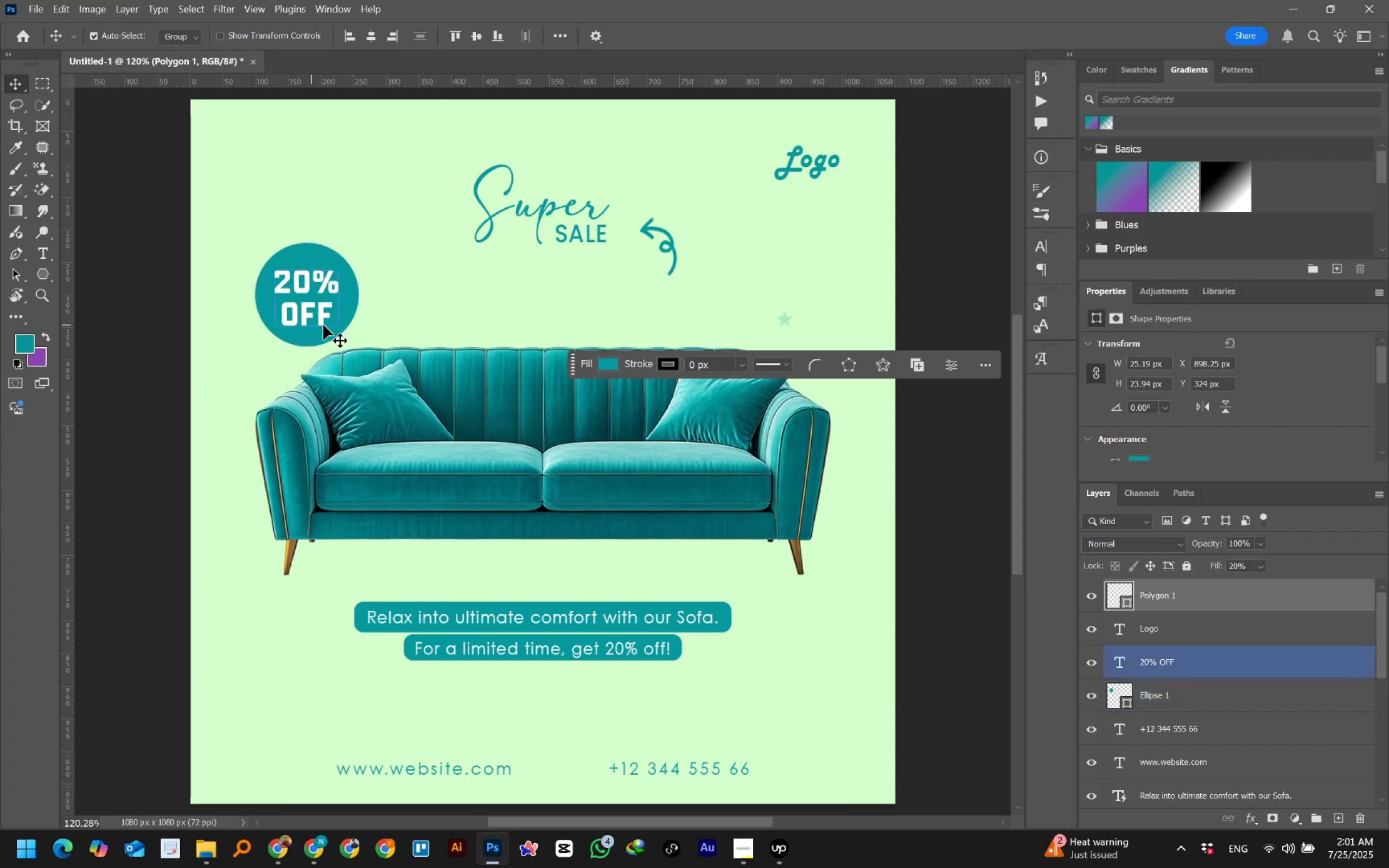 
left_click([781, 318])
 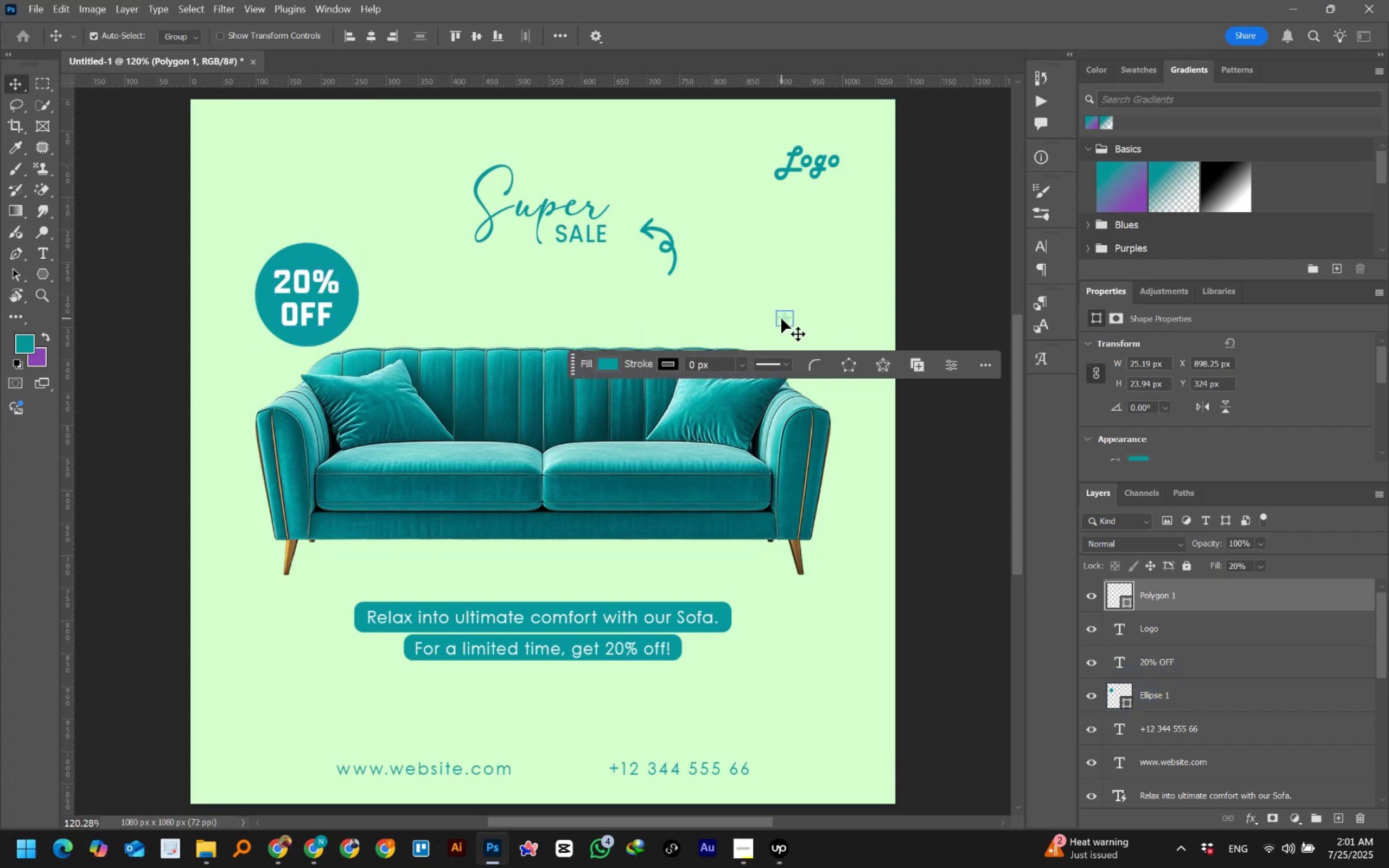 
key(Delete)
 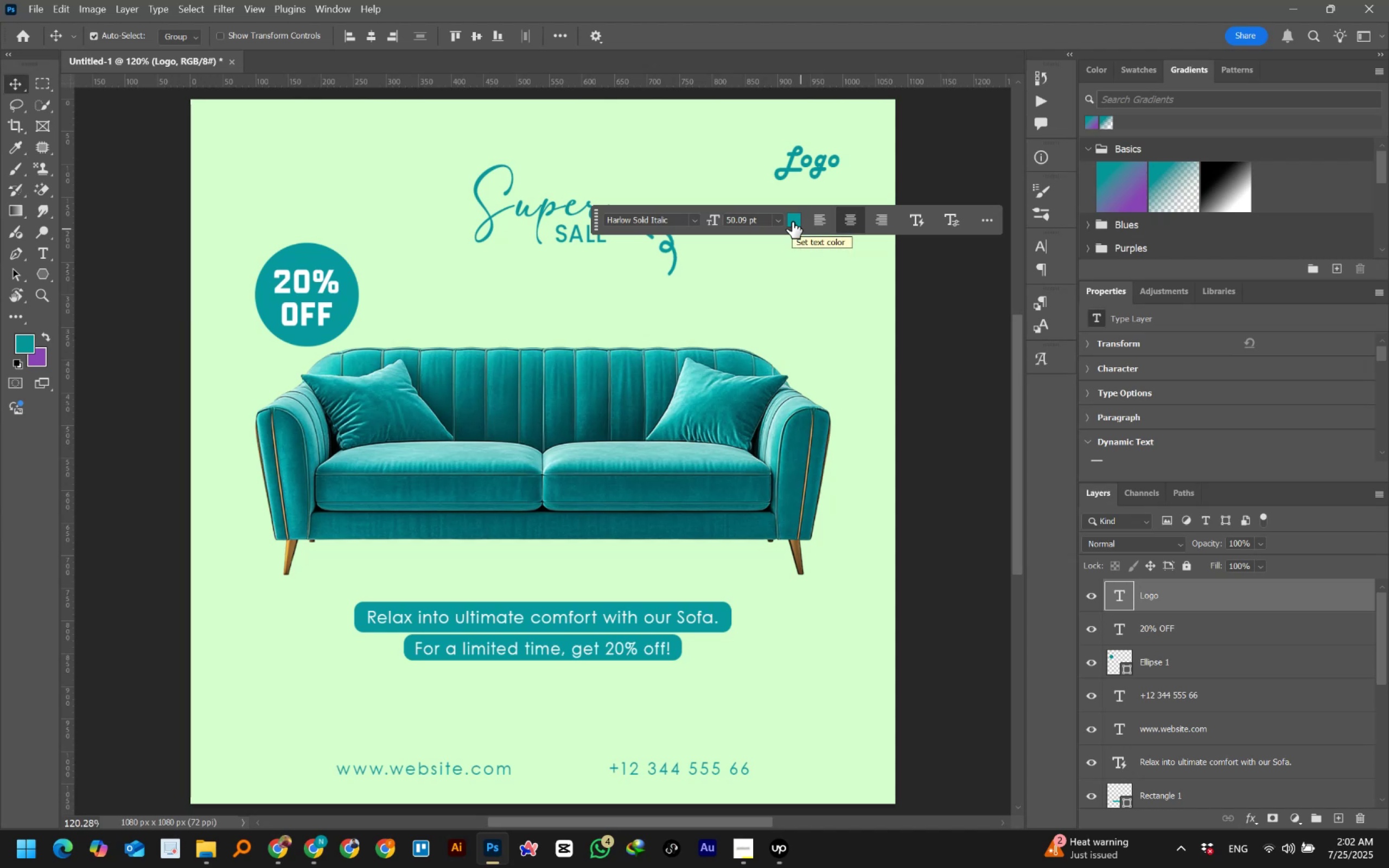 
wait(93.6)
 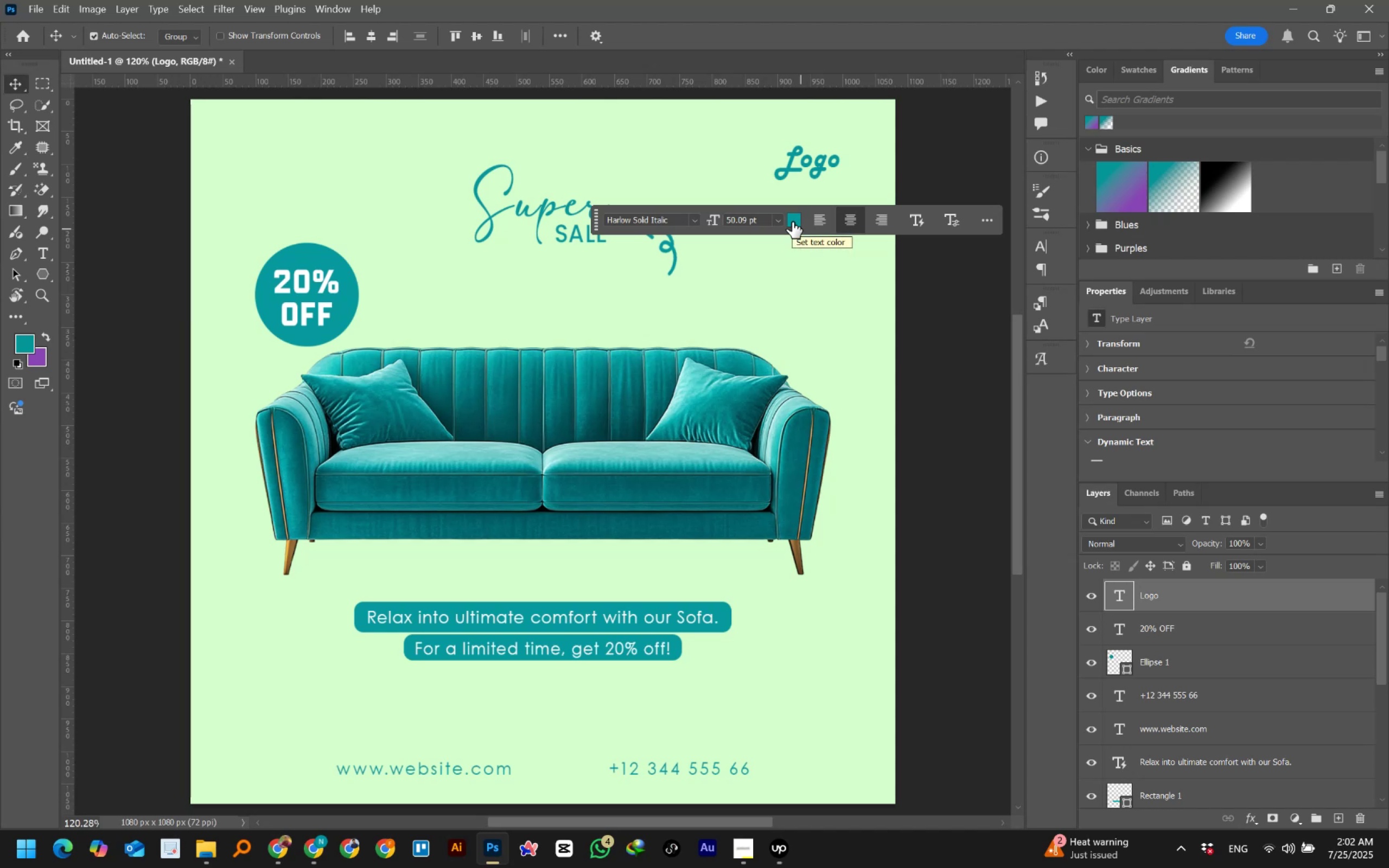 
left_click([35, 274])
 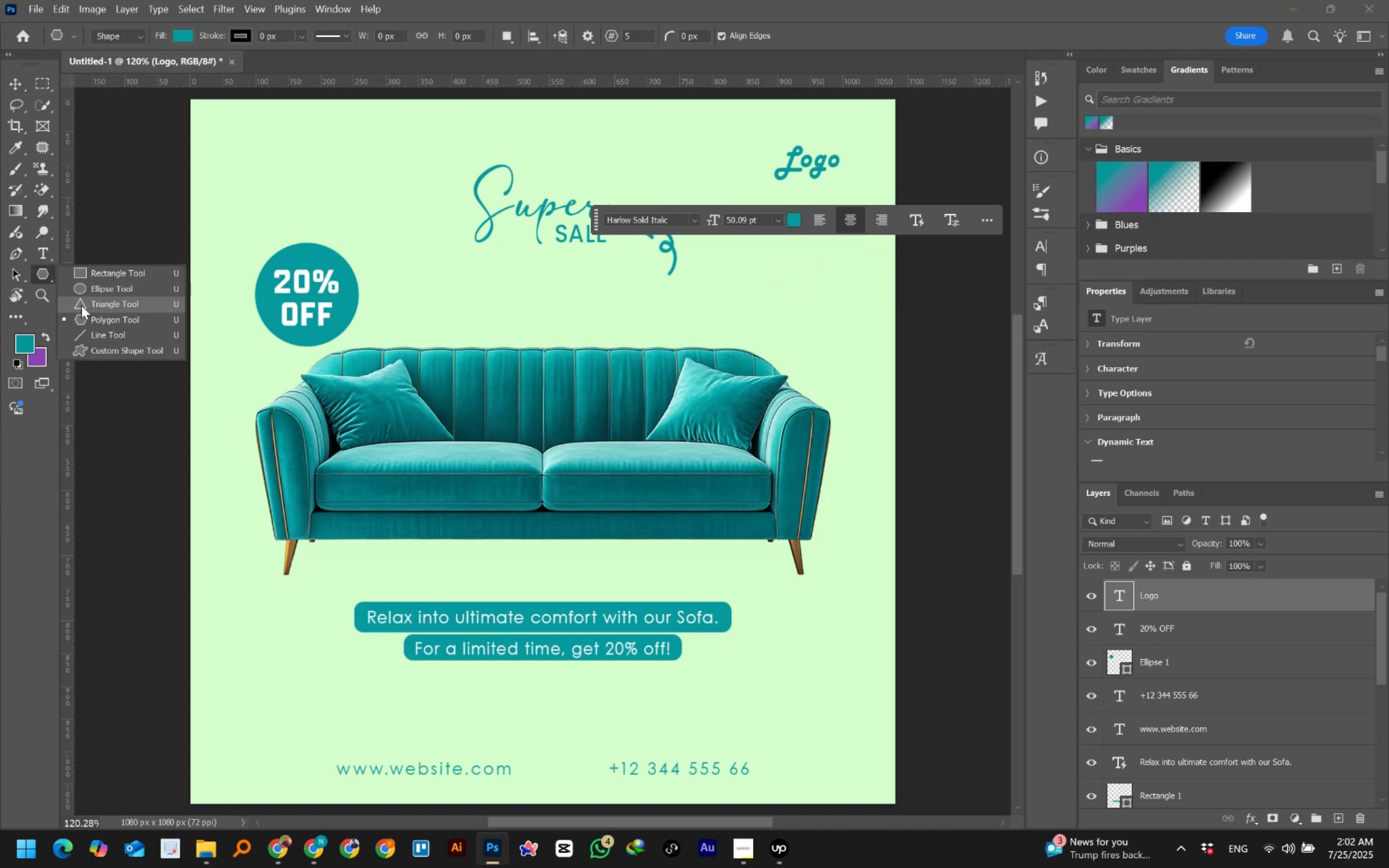 
left_click([95, 316])
 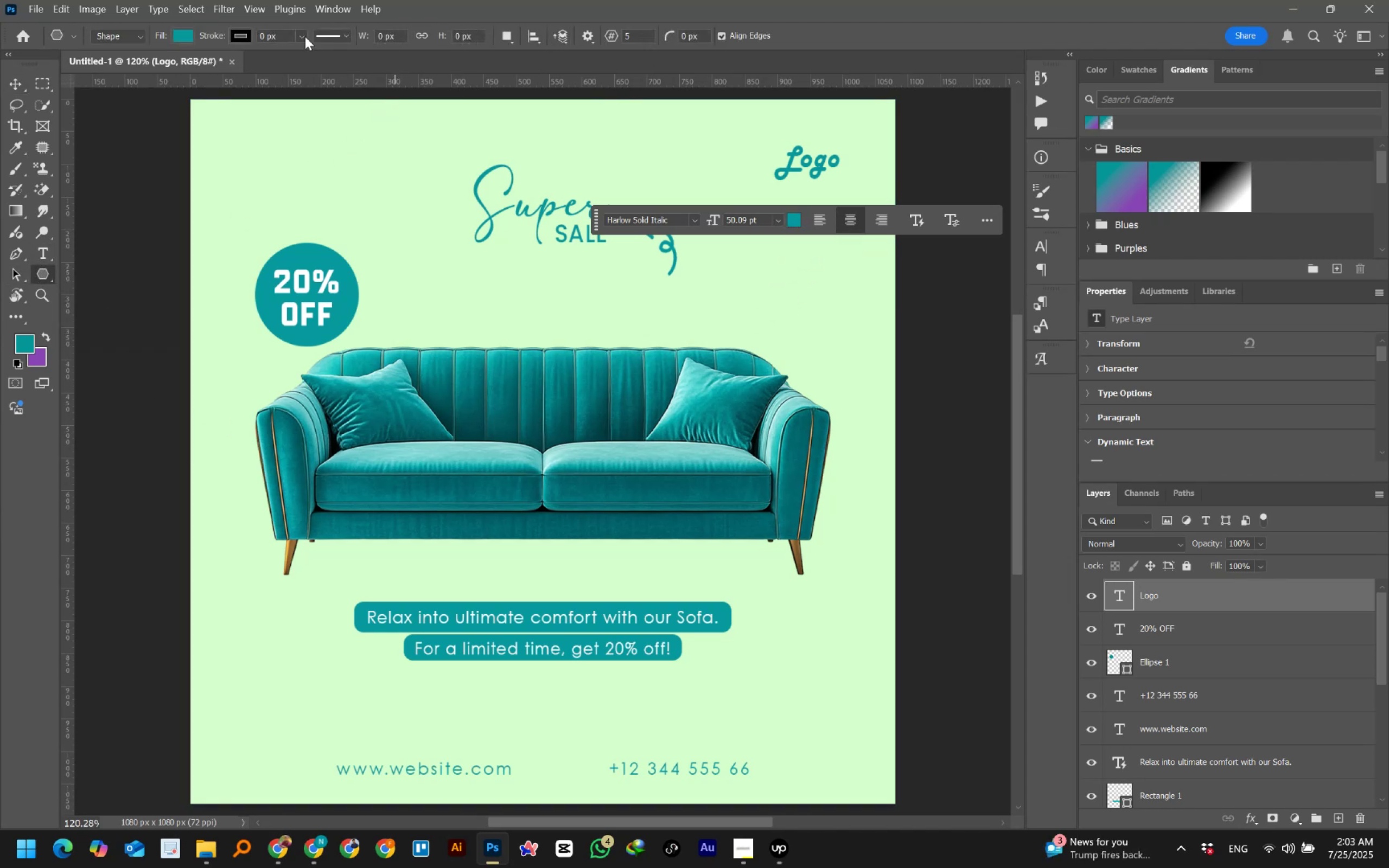 
left_click([654, 36])
 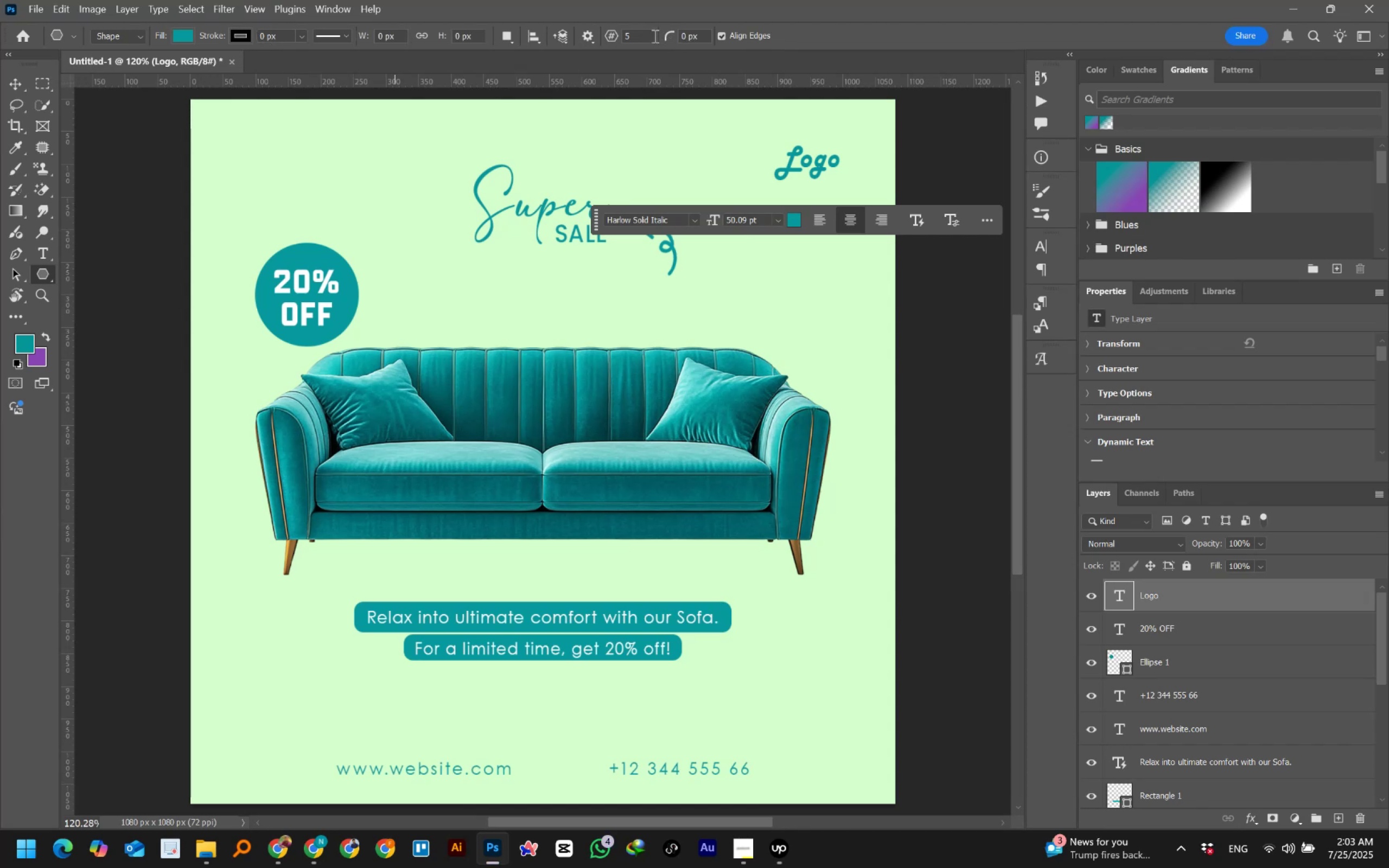 
left_click([646, 34])
 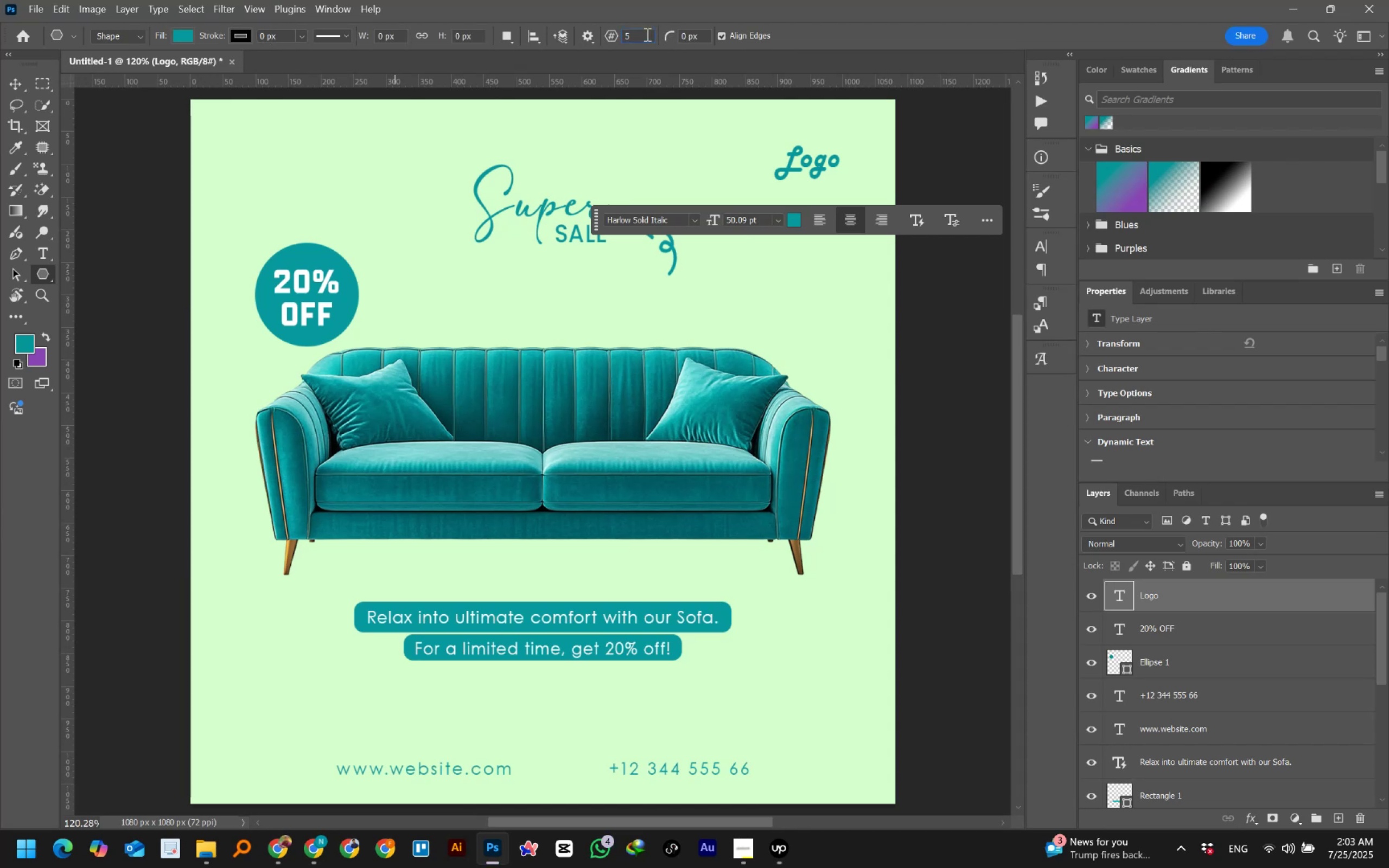 
key(ArrowDown)
 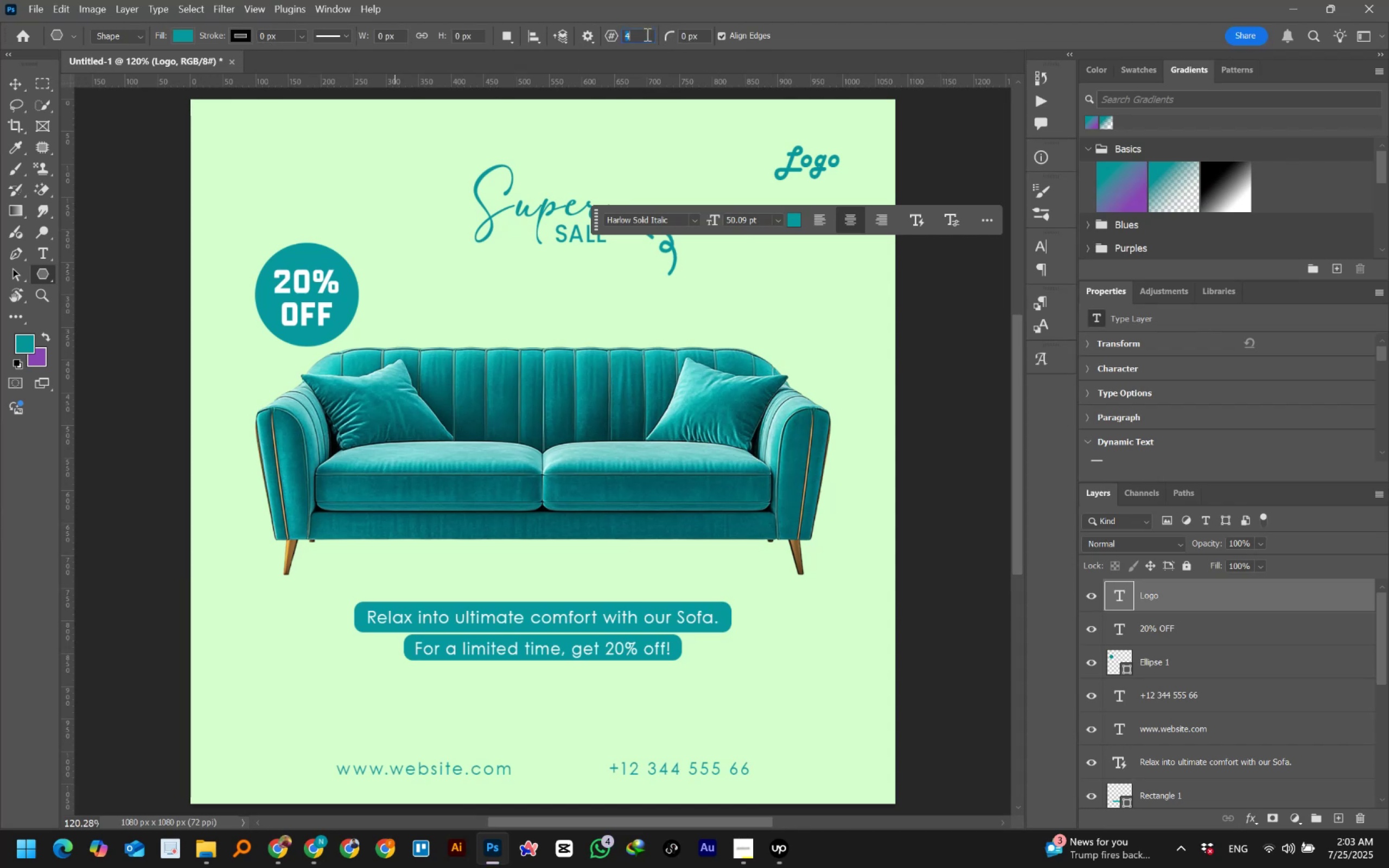 
key(Enter)
 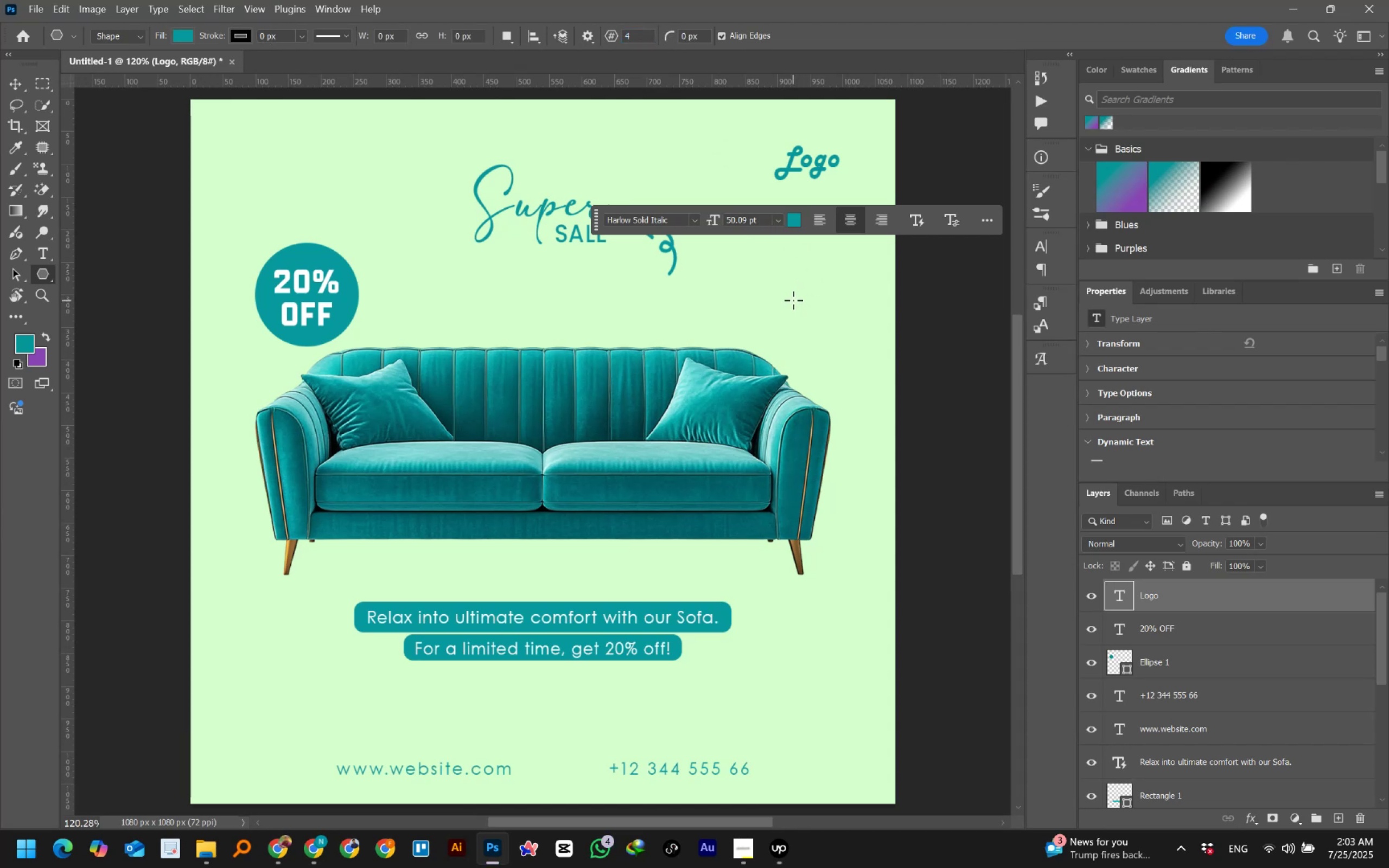 
hold_key(key=ShiftLeft, duration=1.5)
 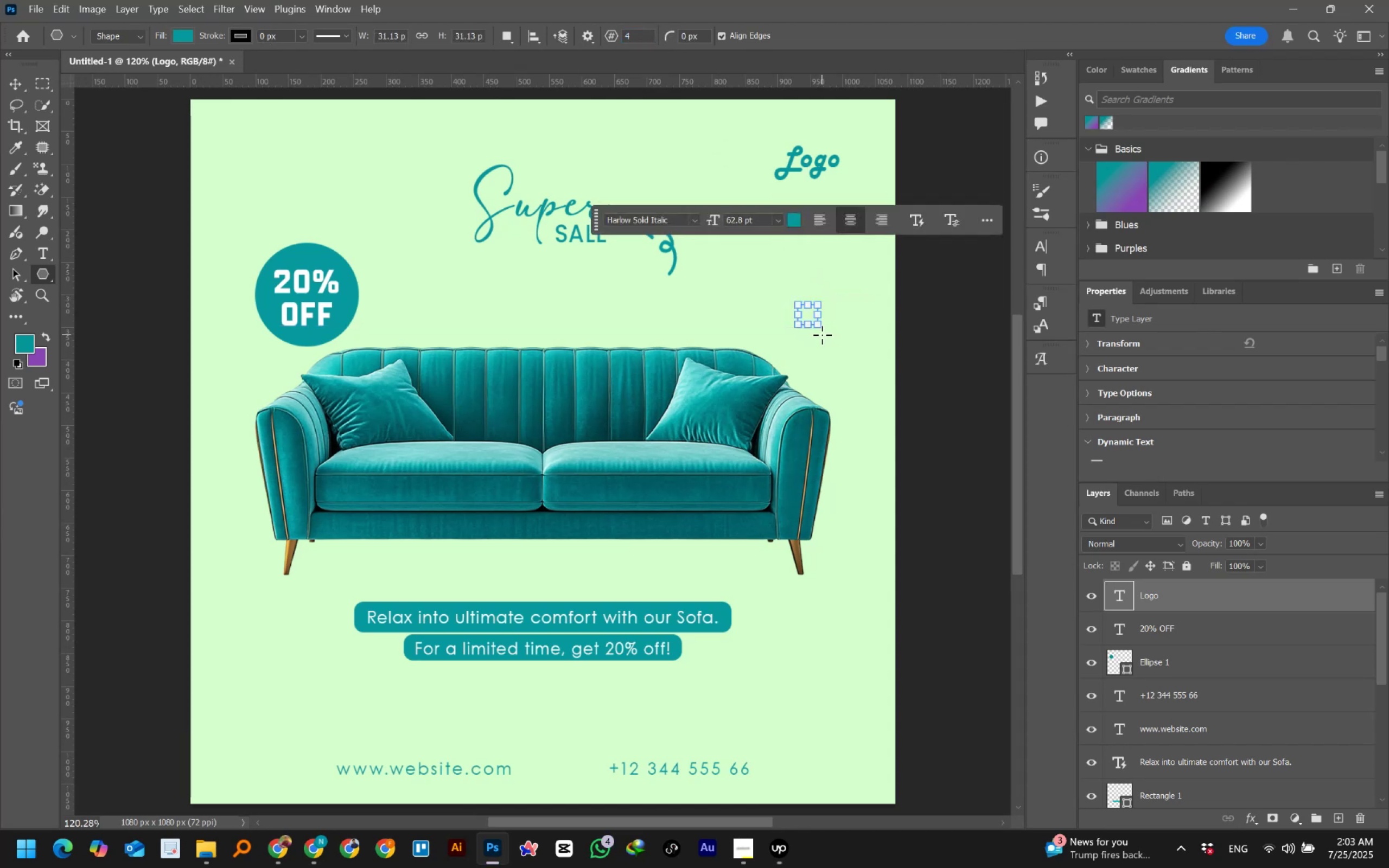 
key(Shift+ShiftLeft)
 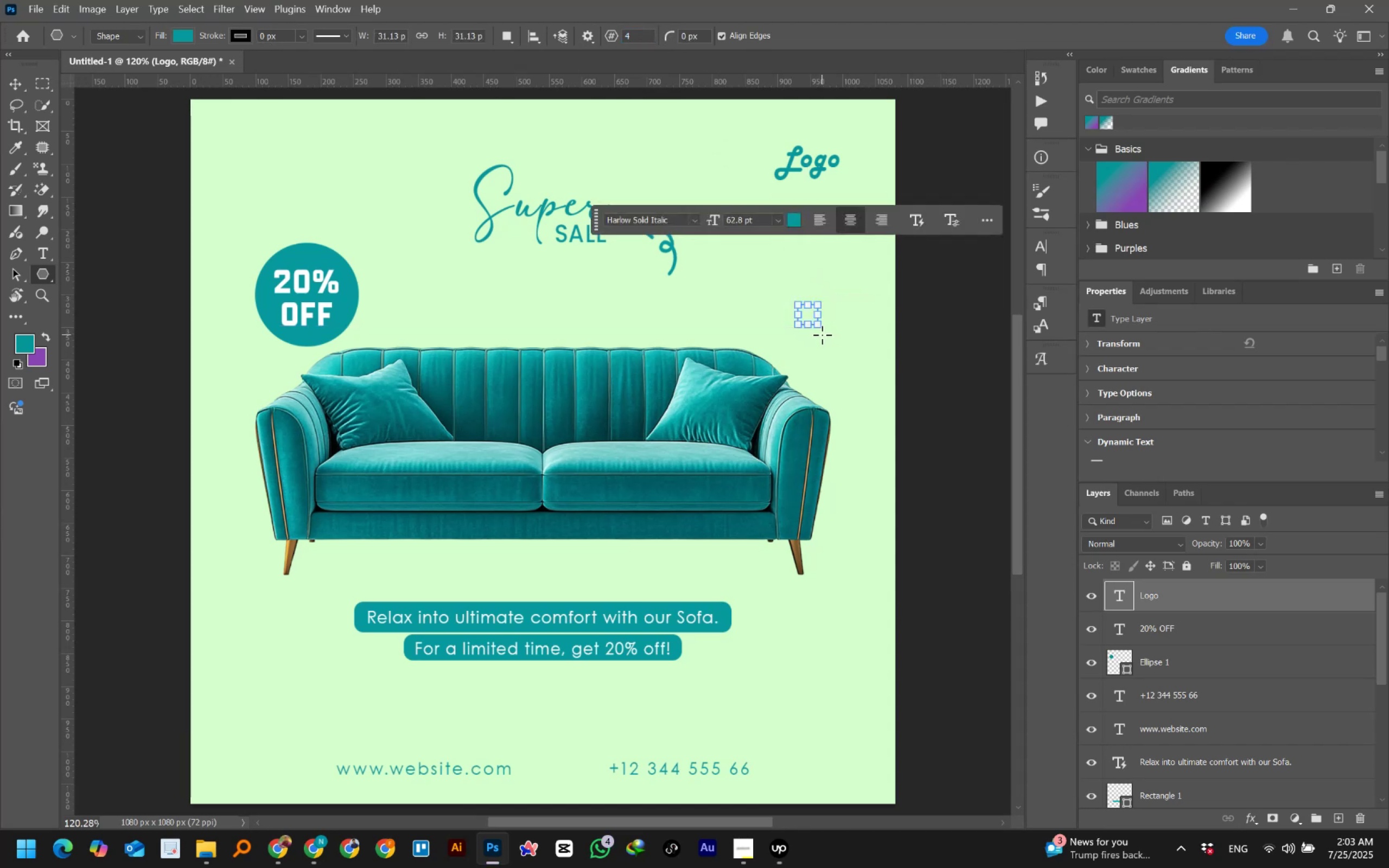 
key(Shift+ShiftLeft)
 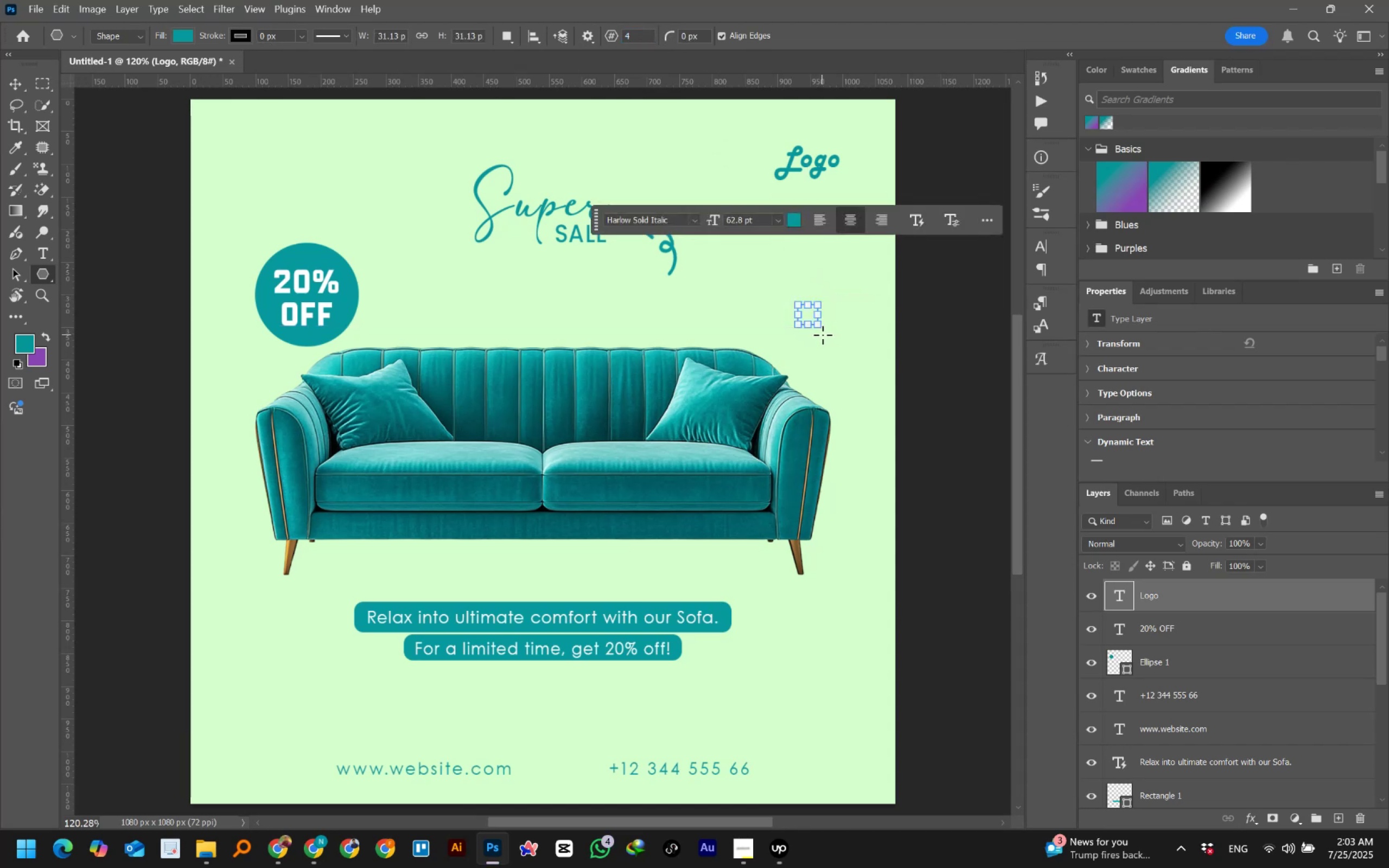 
key(Shift+ShiftLeft)
 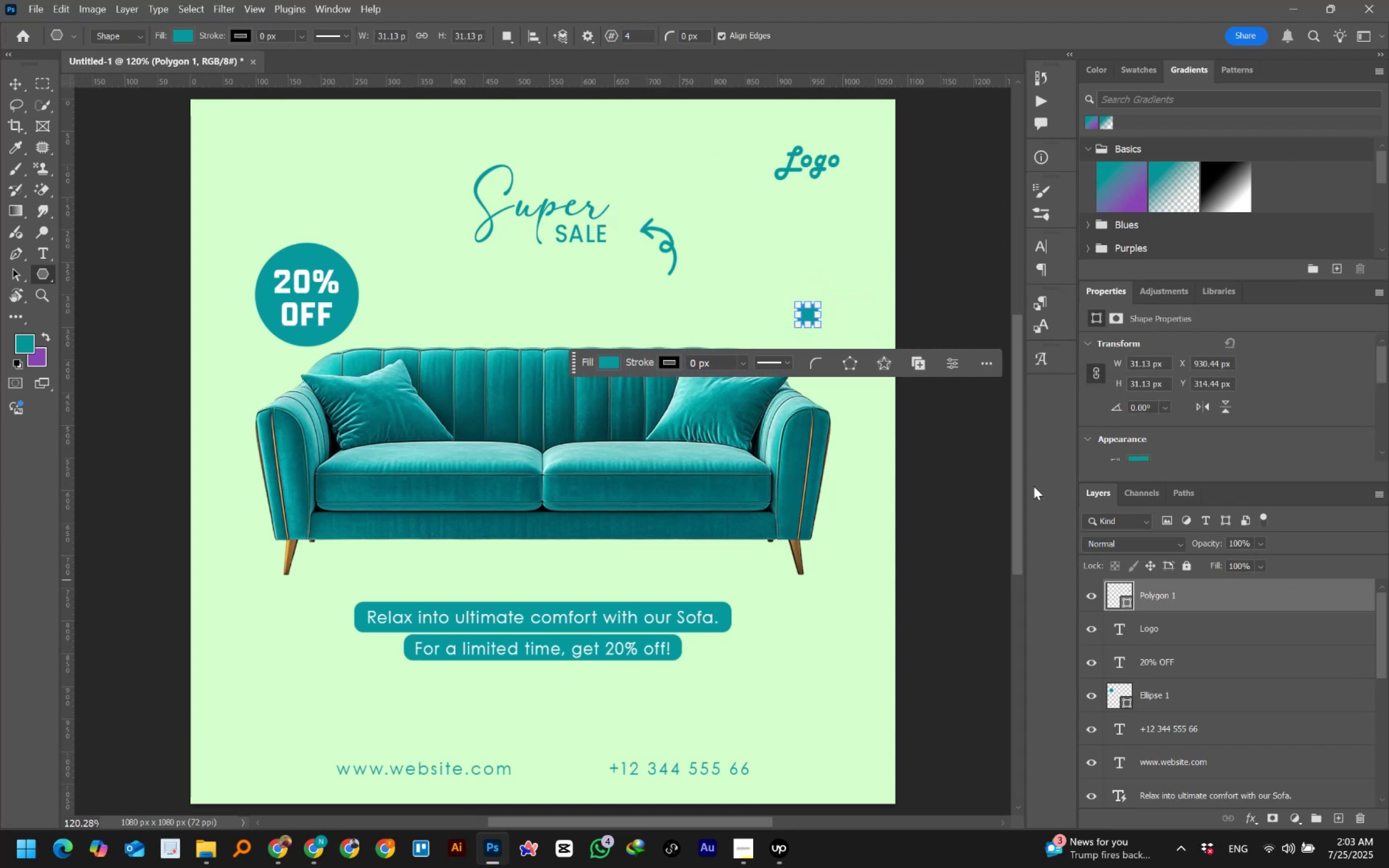 
left_click([953, 362])
 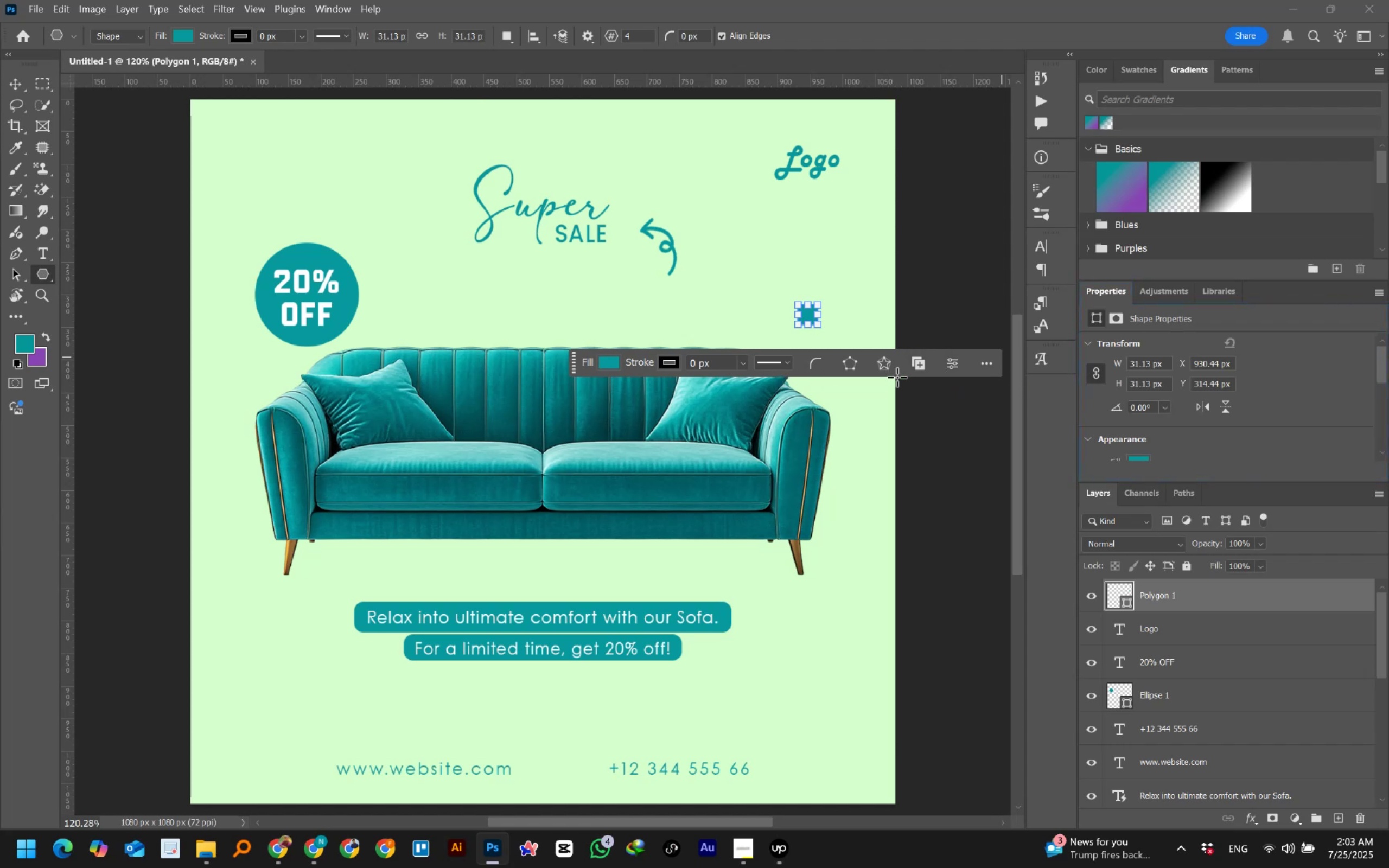 
wait(6.5)
 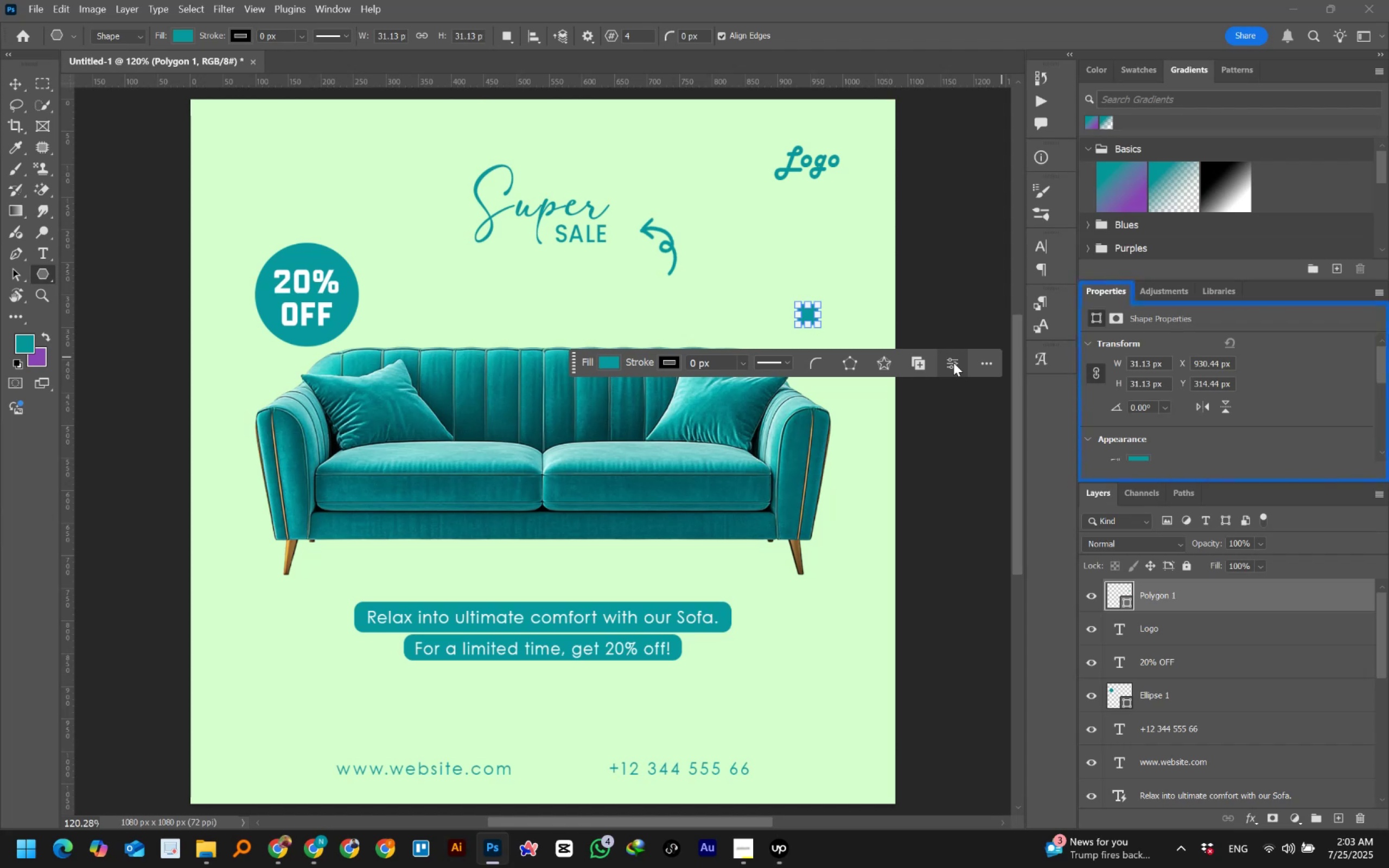 
left_click([1264, 437])
 